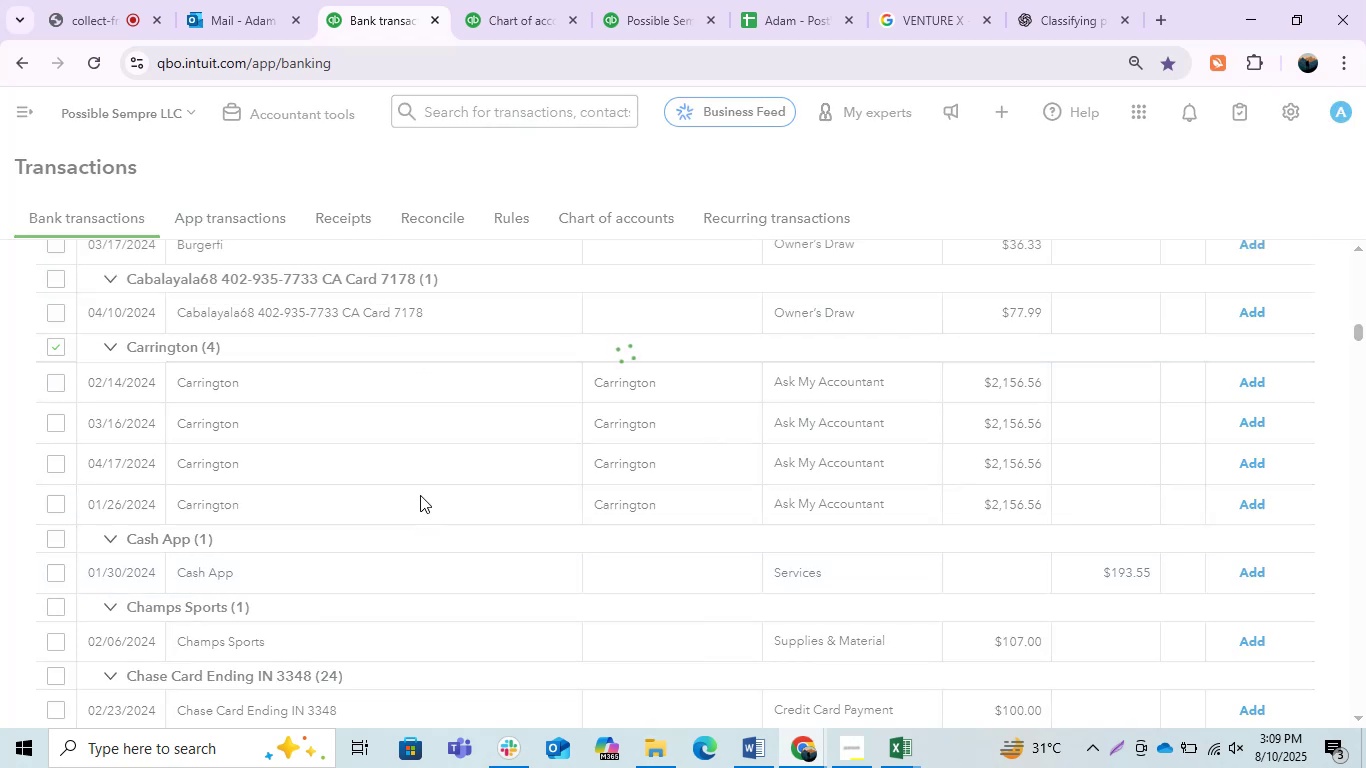 
wait(5.39)
 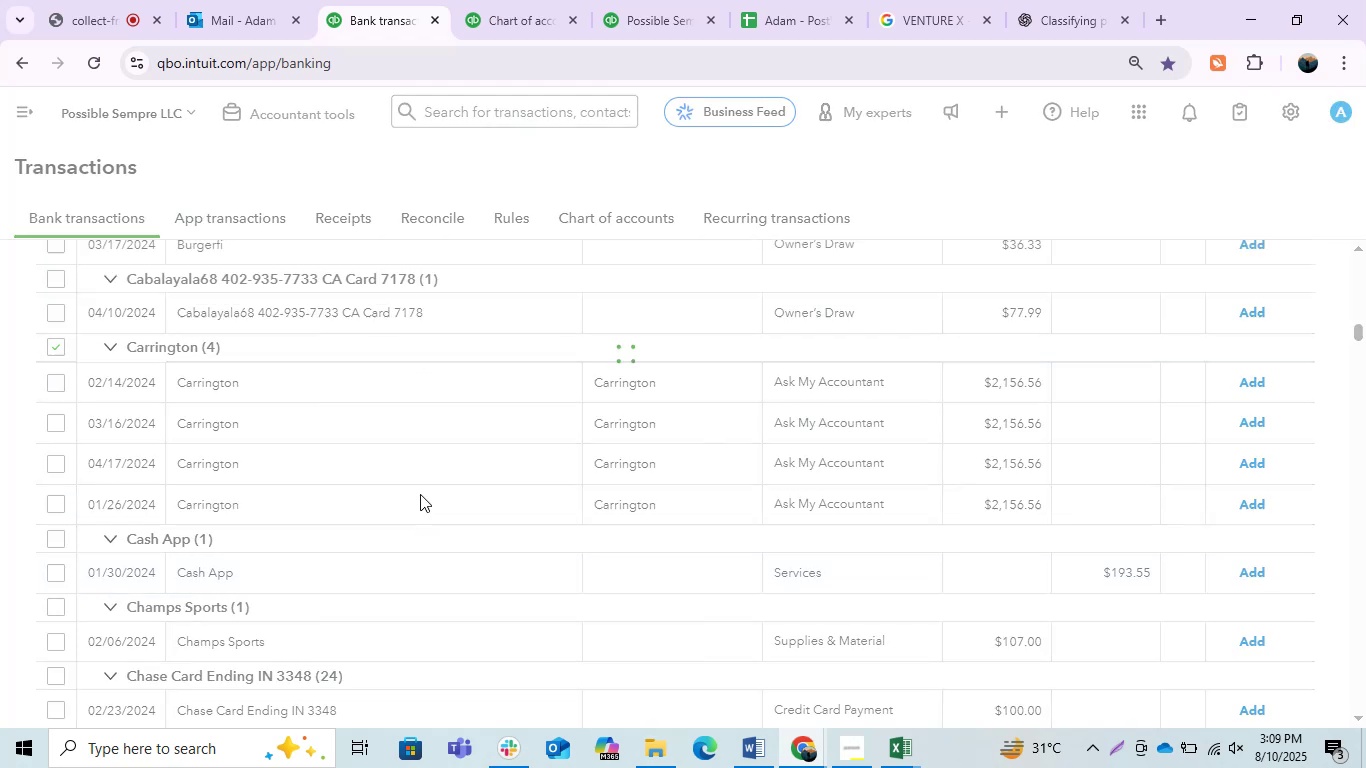 
scroll: coordinate [420, 495], scroll_direction: down, amount: 1.0
 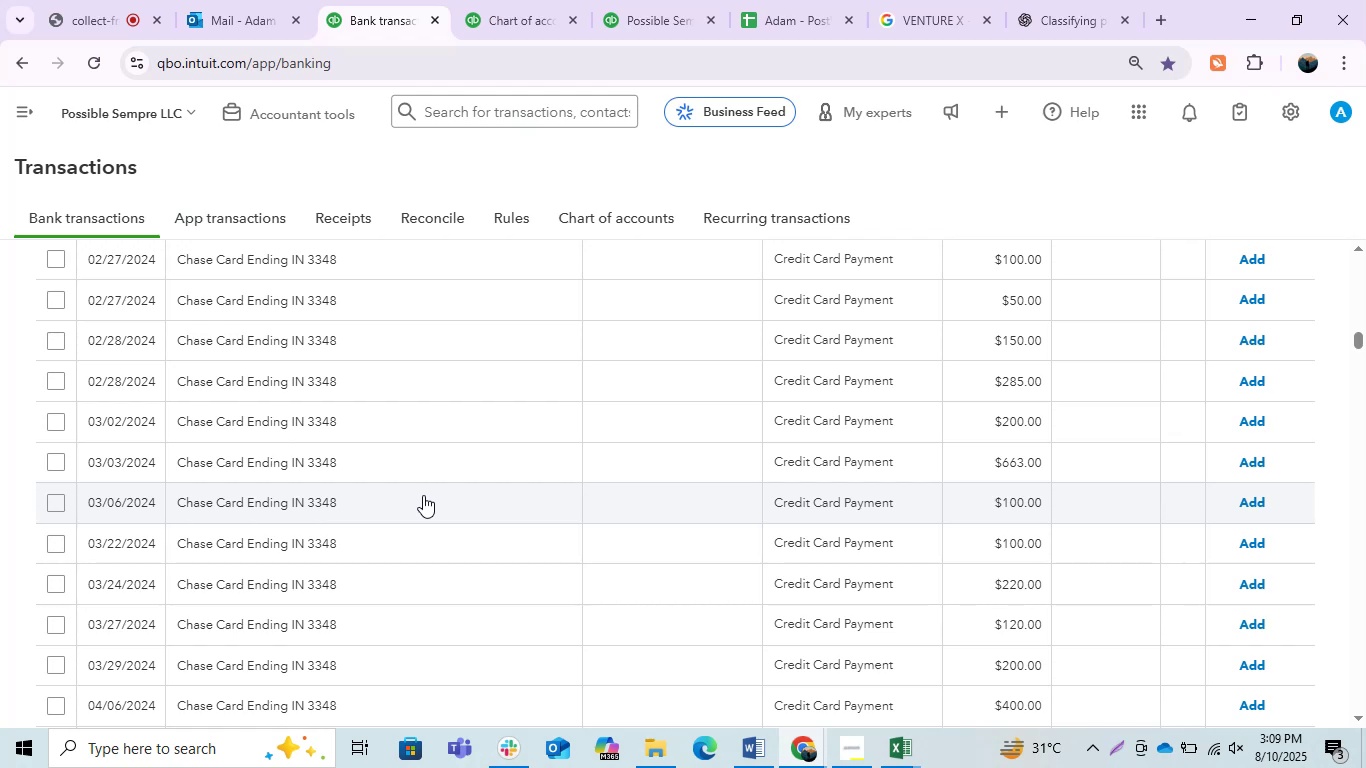 
wait(18.14)
 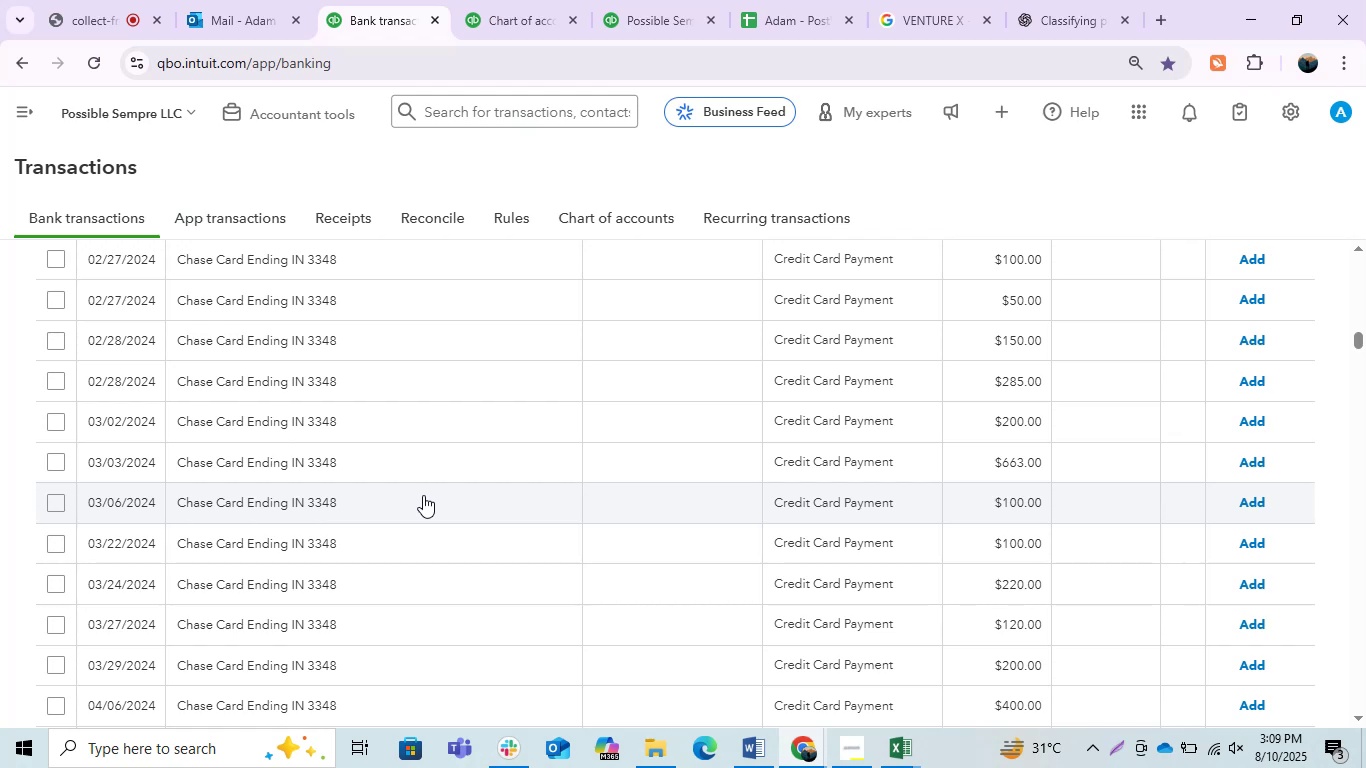 
scroll: coordinate [486, 571], scroll_direction: down, amount: 11.0
 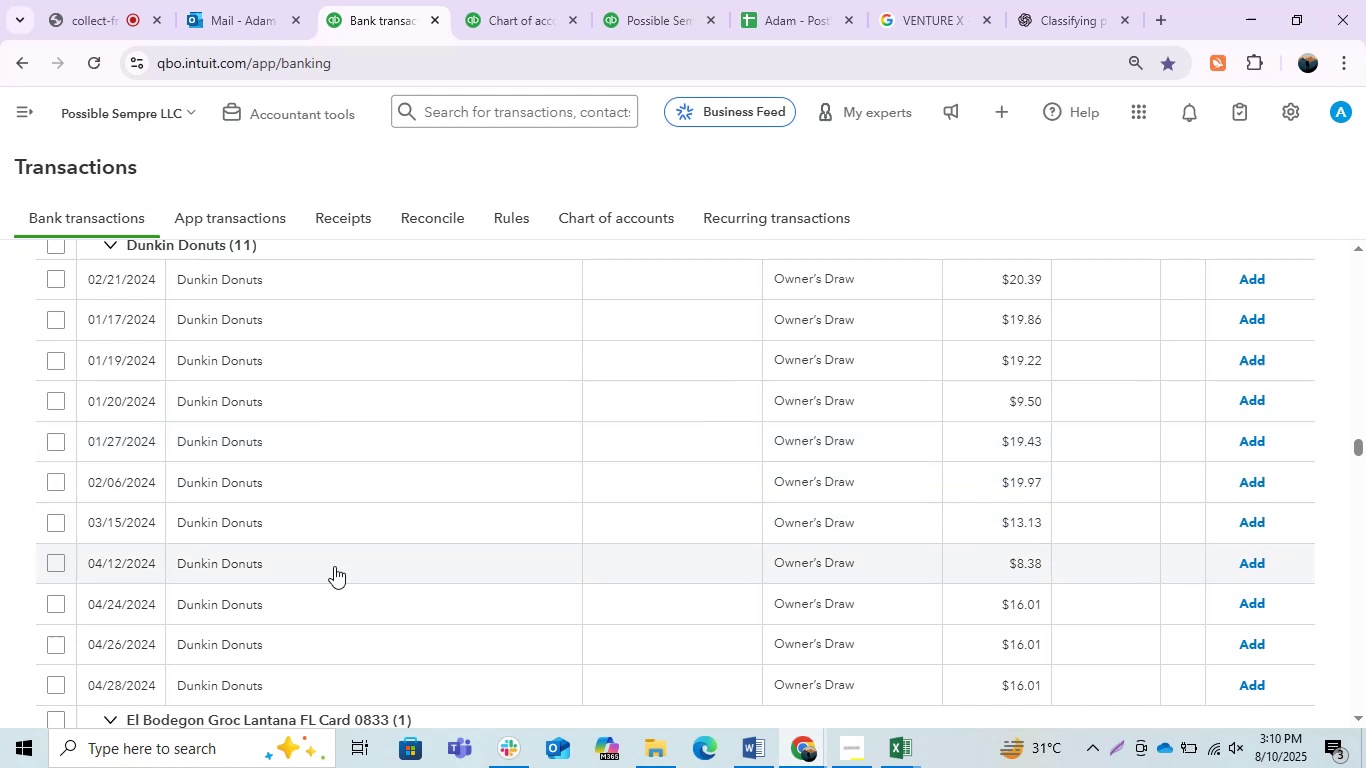 
wait(5.03)
 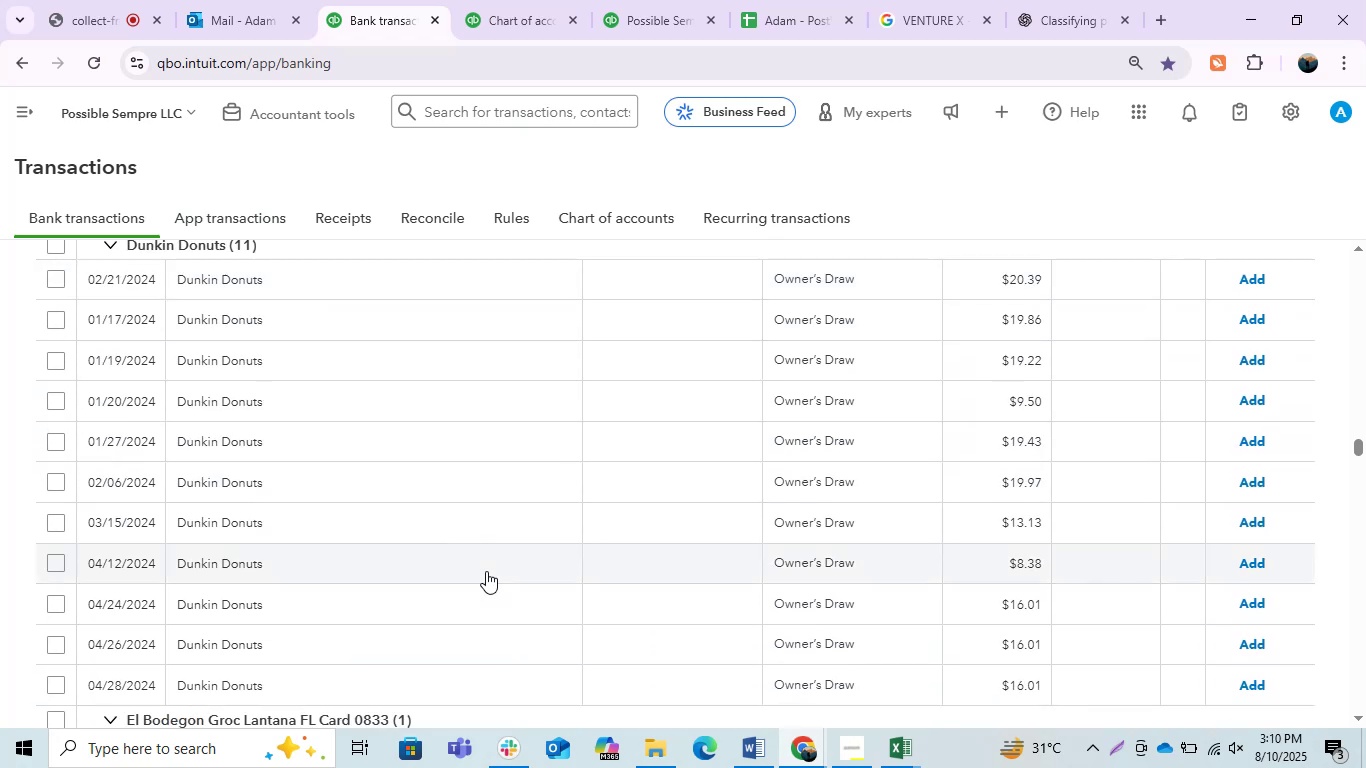 
left_click([51, 247])
 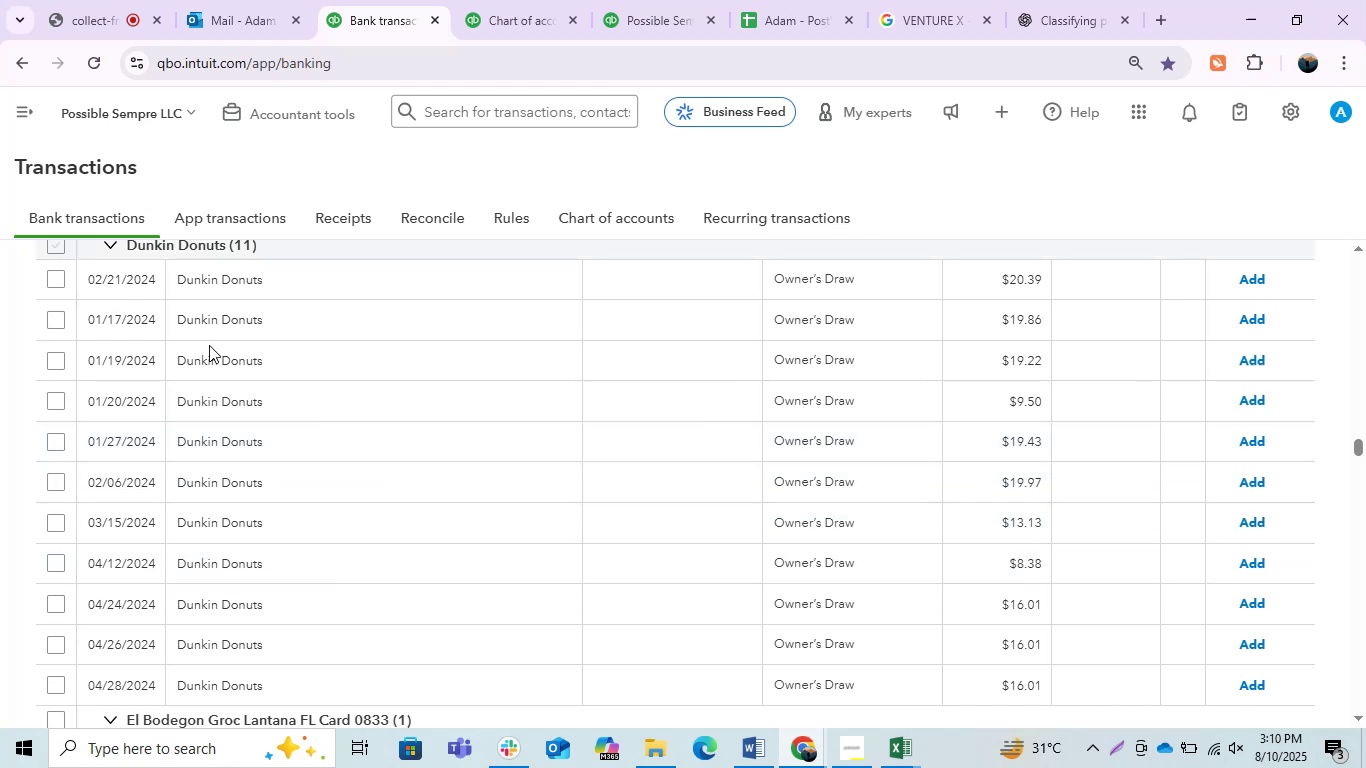 
mouse_move([508, 400])
 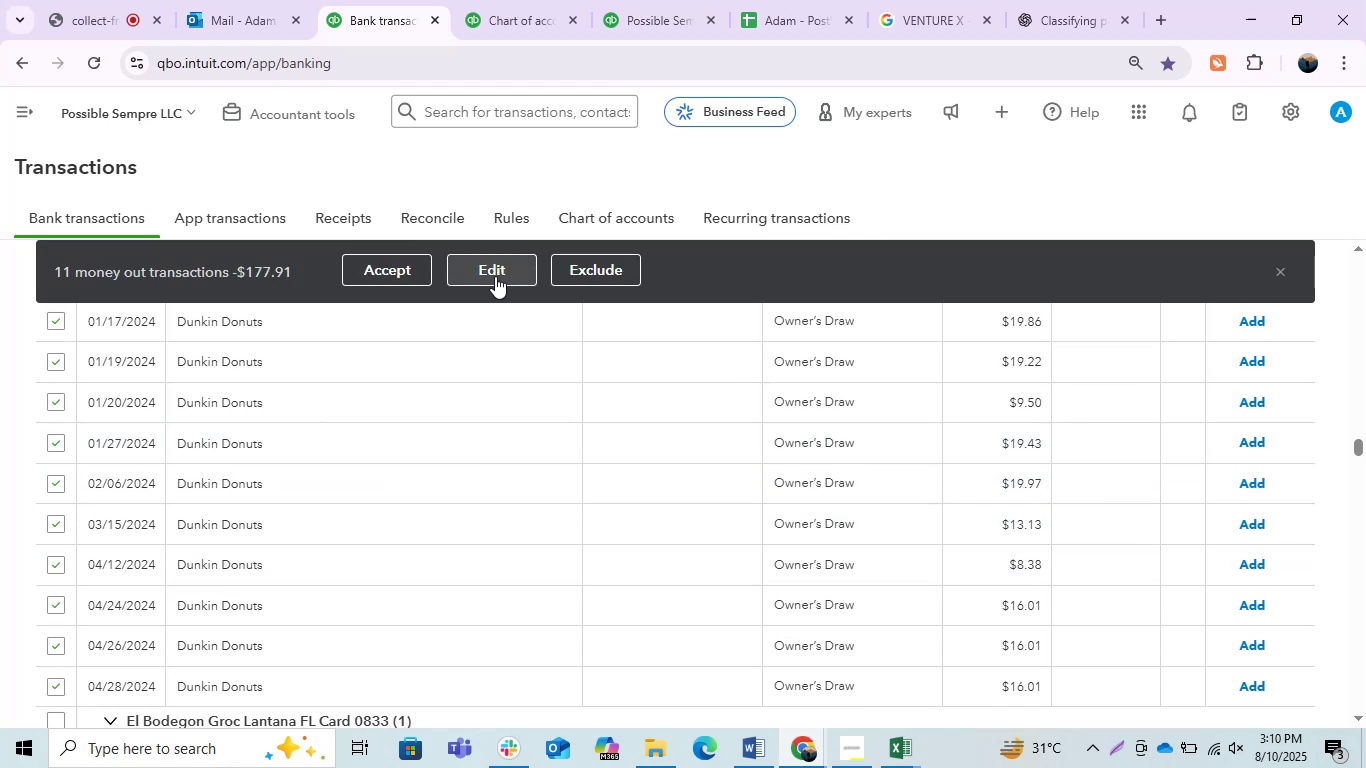 
left_click([495, 276])
 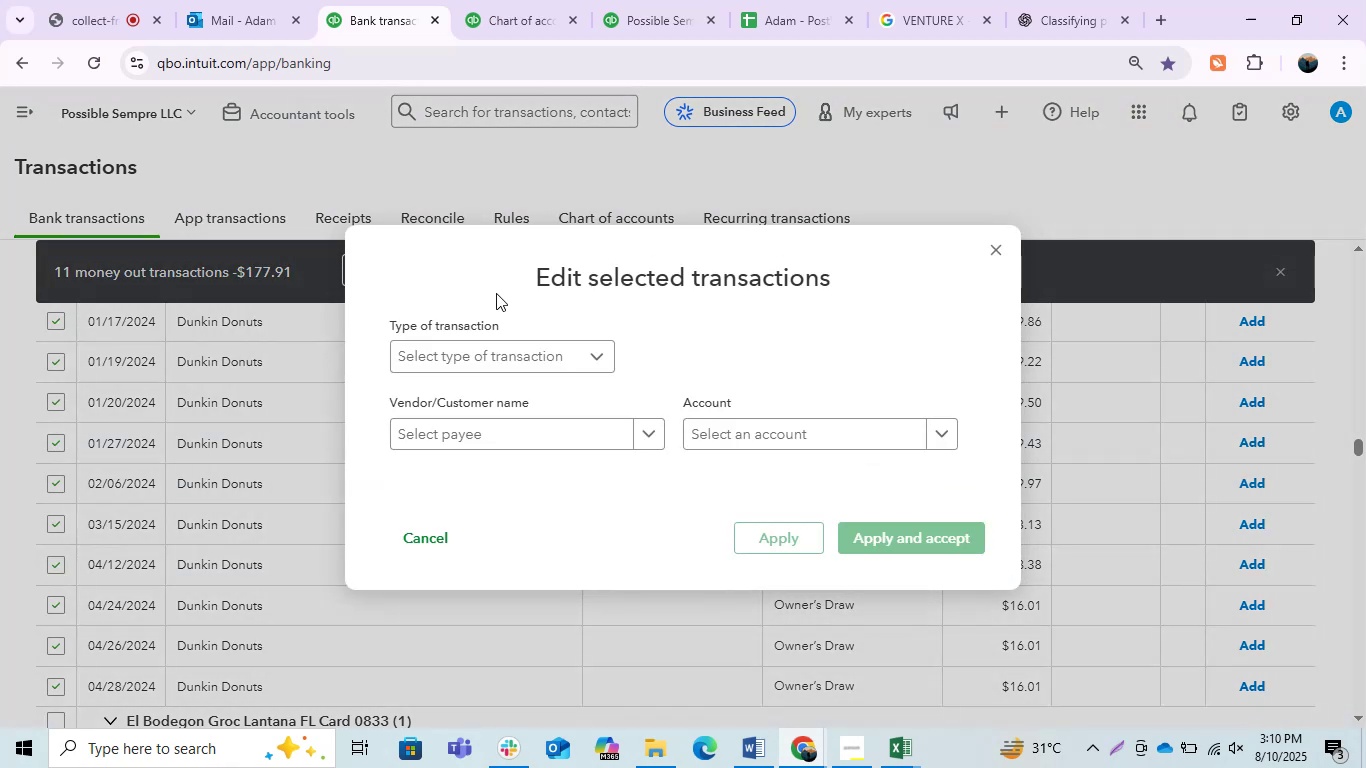 
left_click([518, 428])
 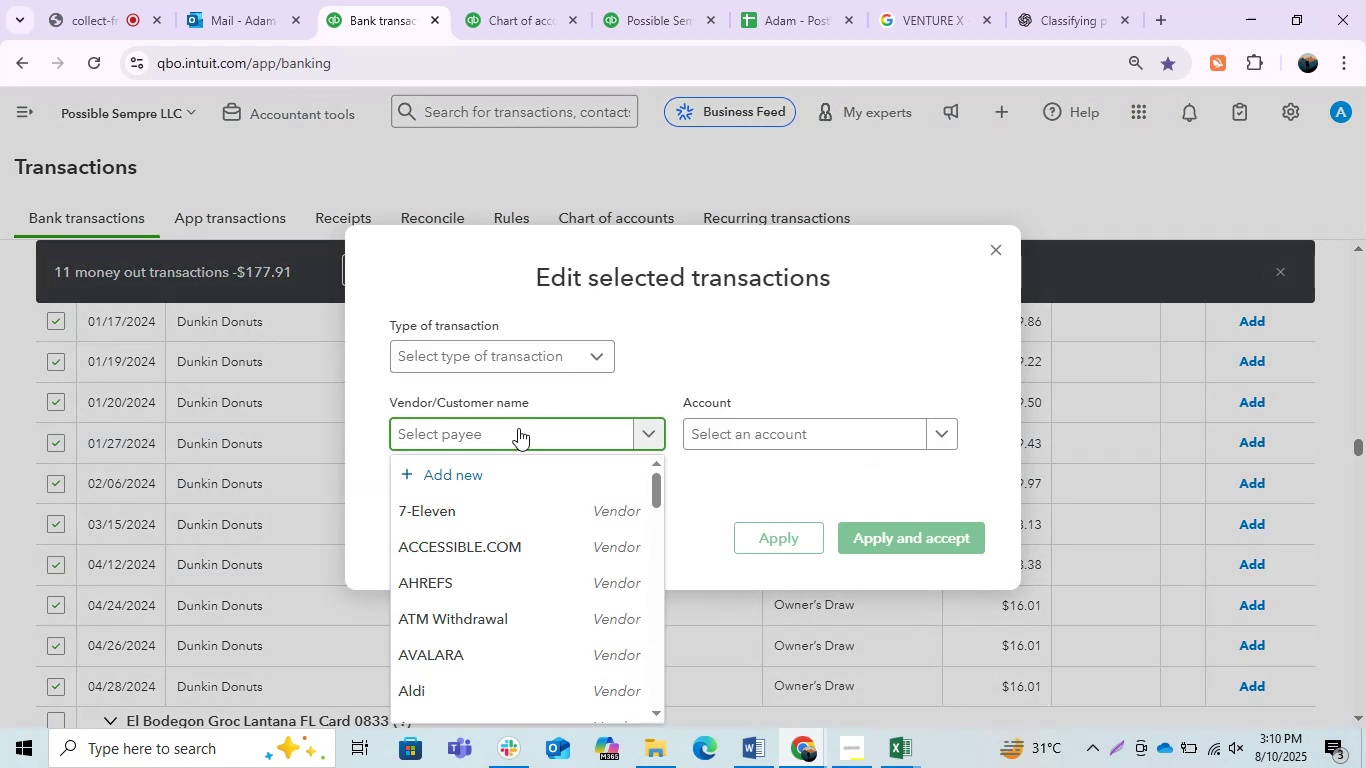 
type(Dunkin Donuts)
 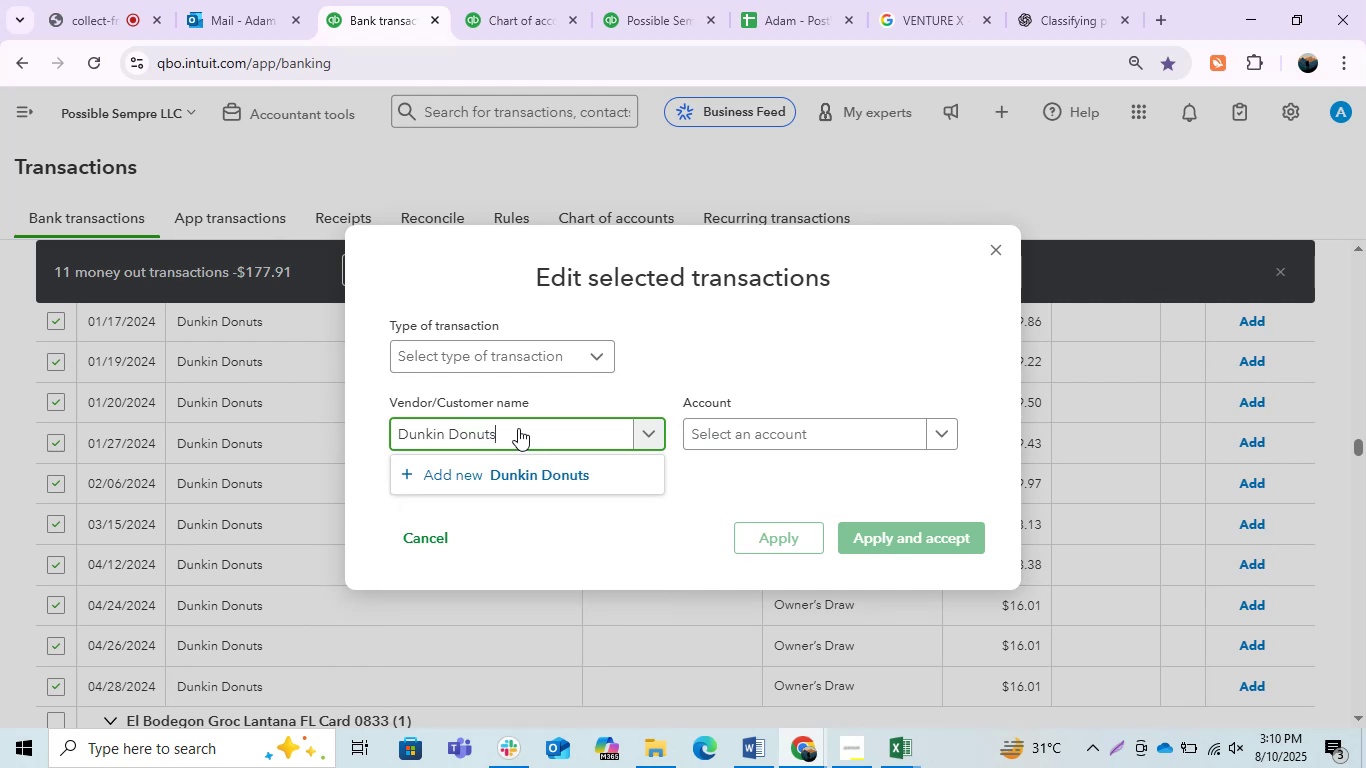 
left_click([540, 468])
 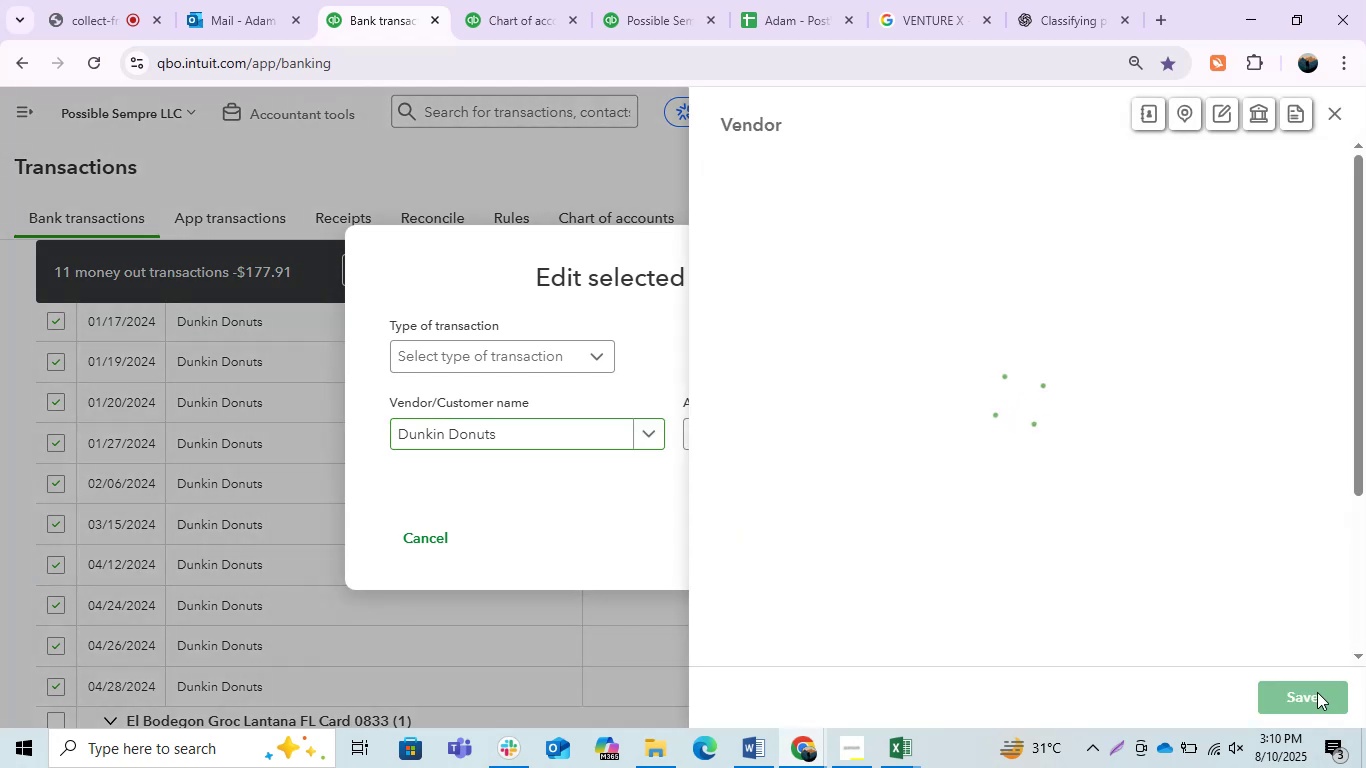 
left_click([1303, 692])
 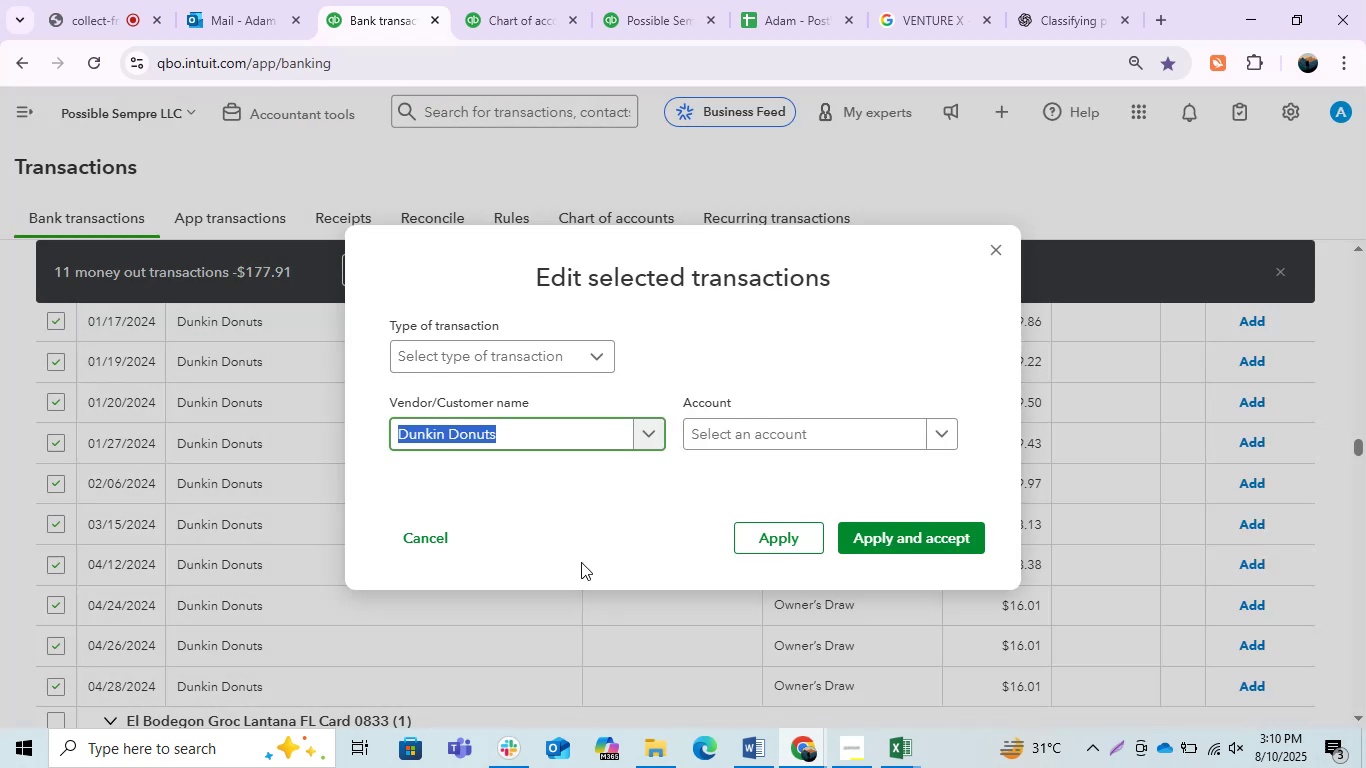 
left_click([781, 440])
 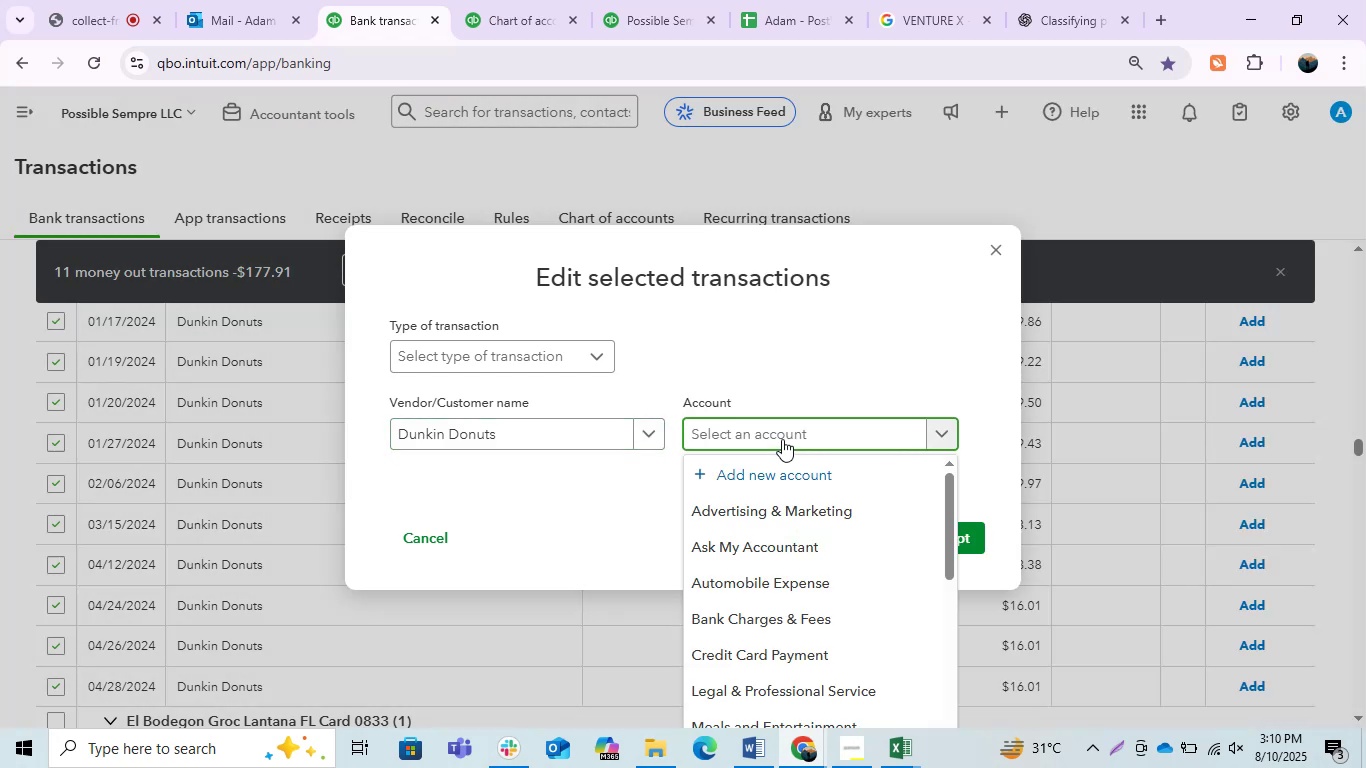 
type(ask)
 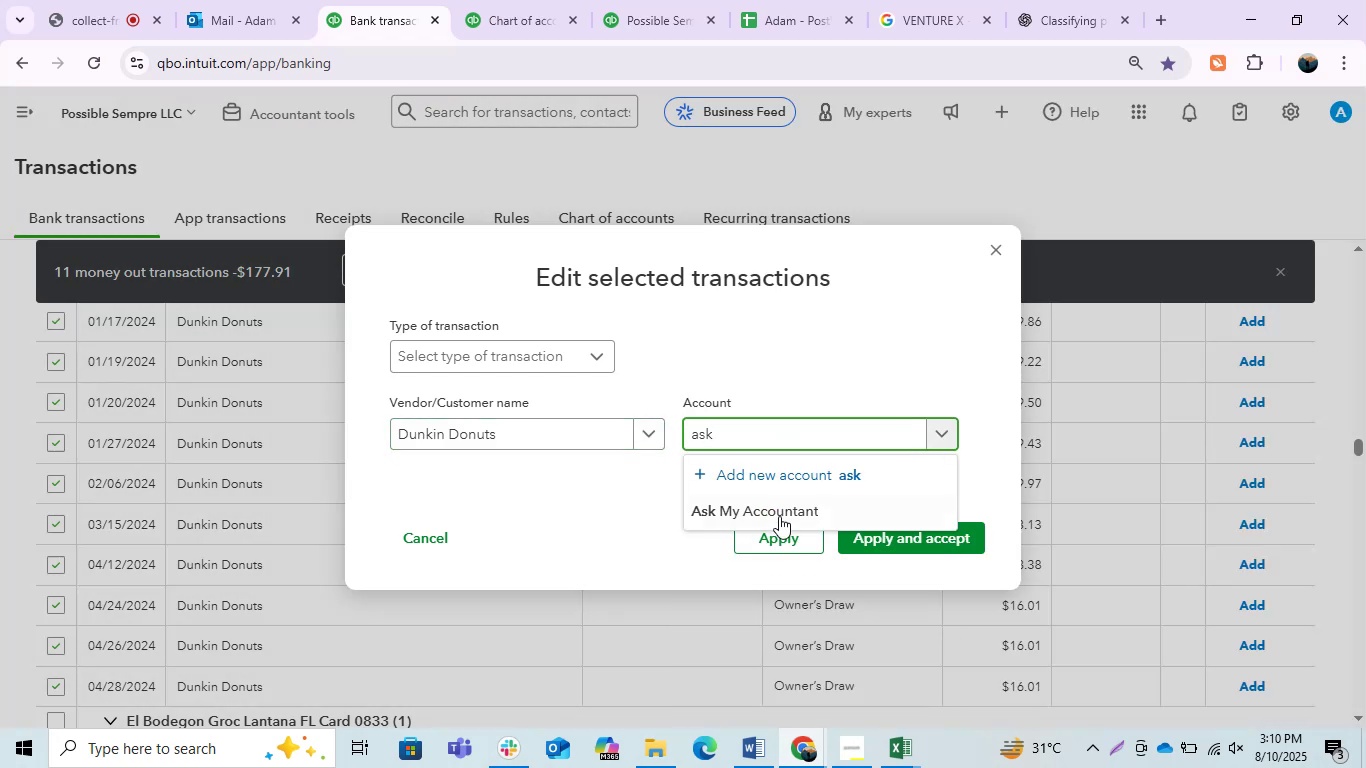 
left_click([776, 519])
 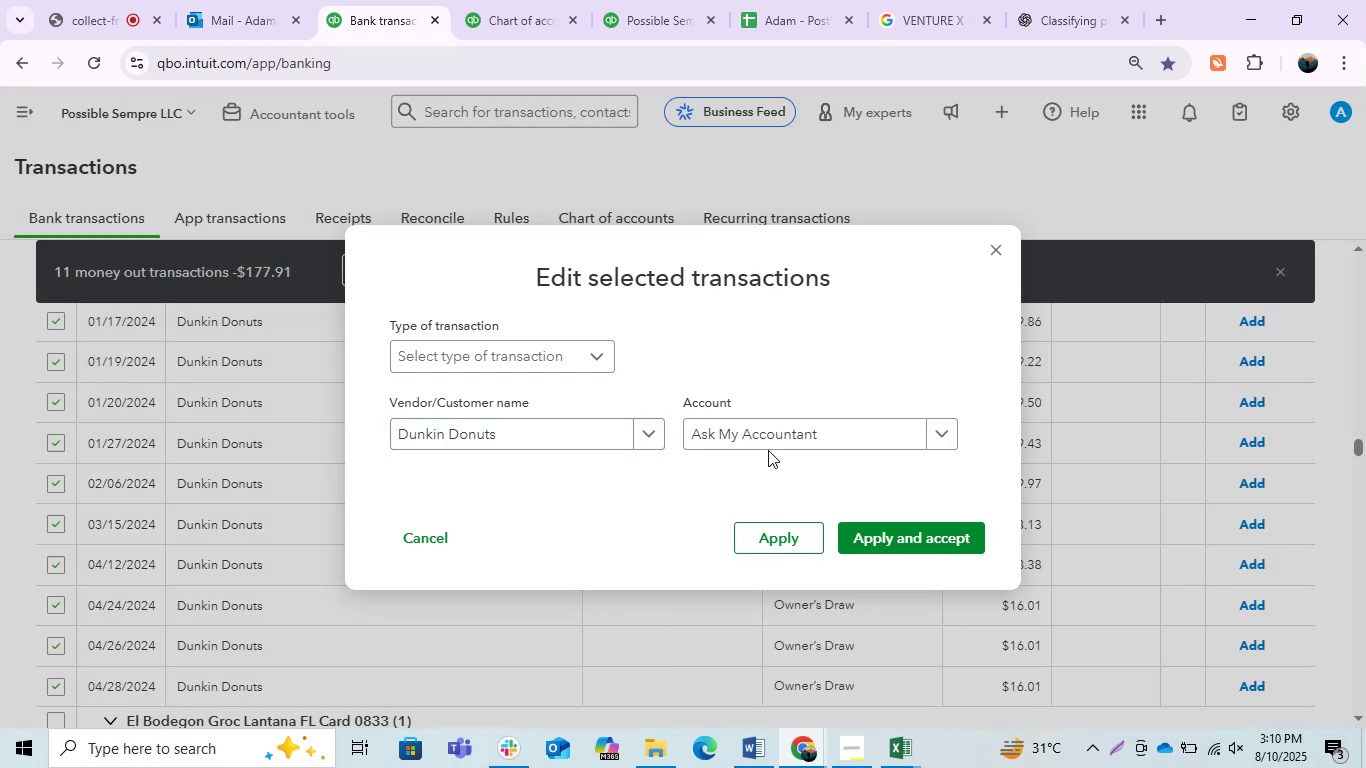 
double_click([759, 443])
 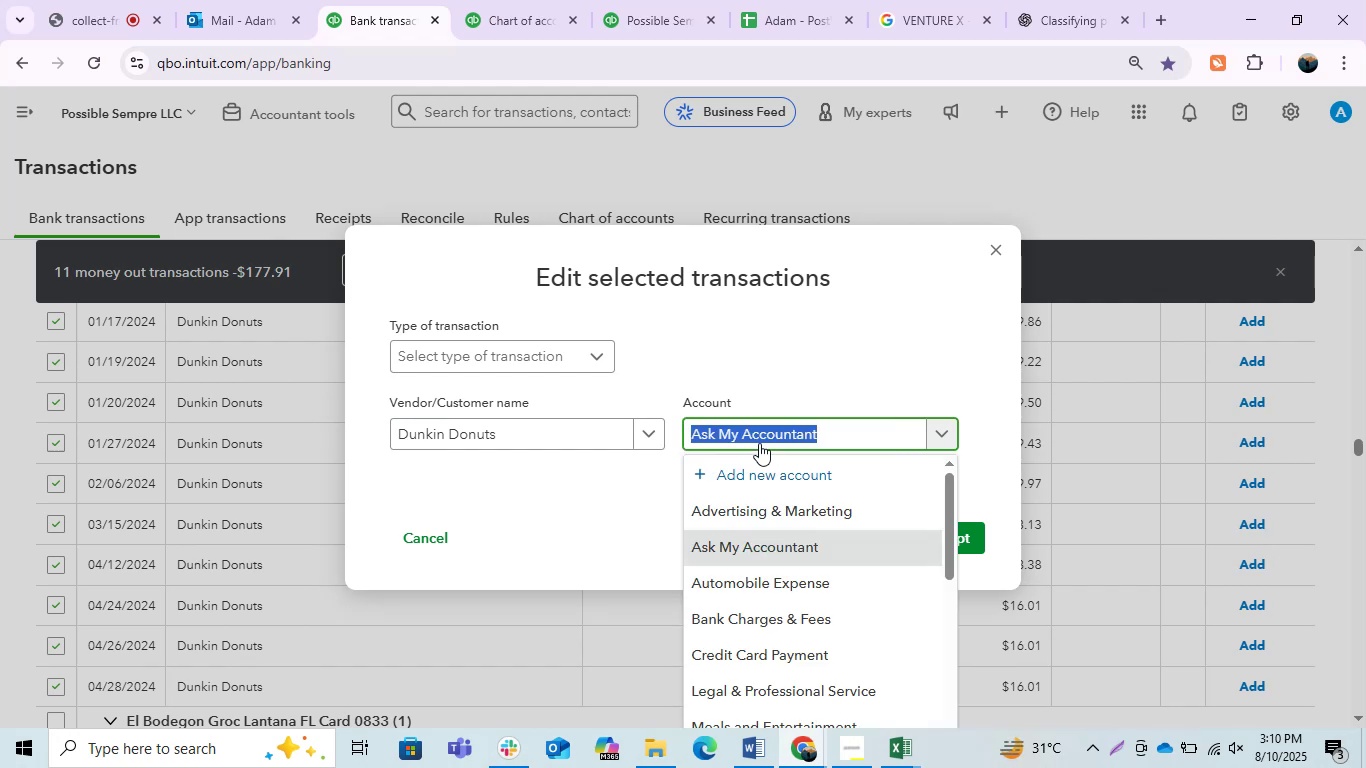 
type(meals)
 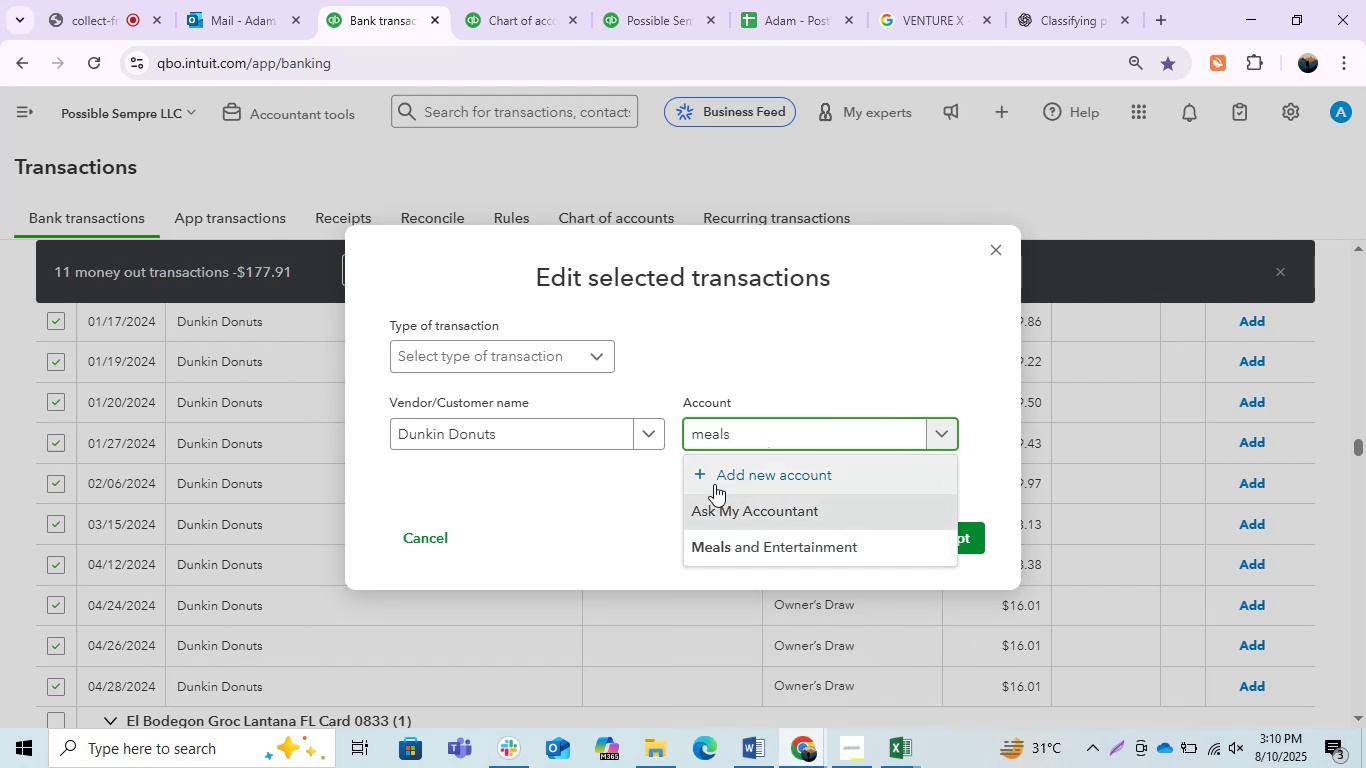 
left_click([763, 546])
 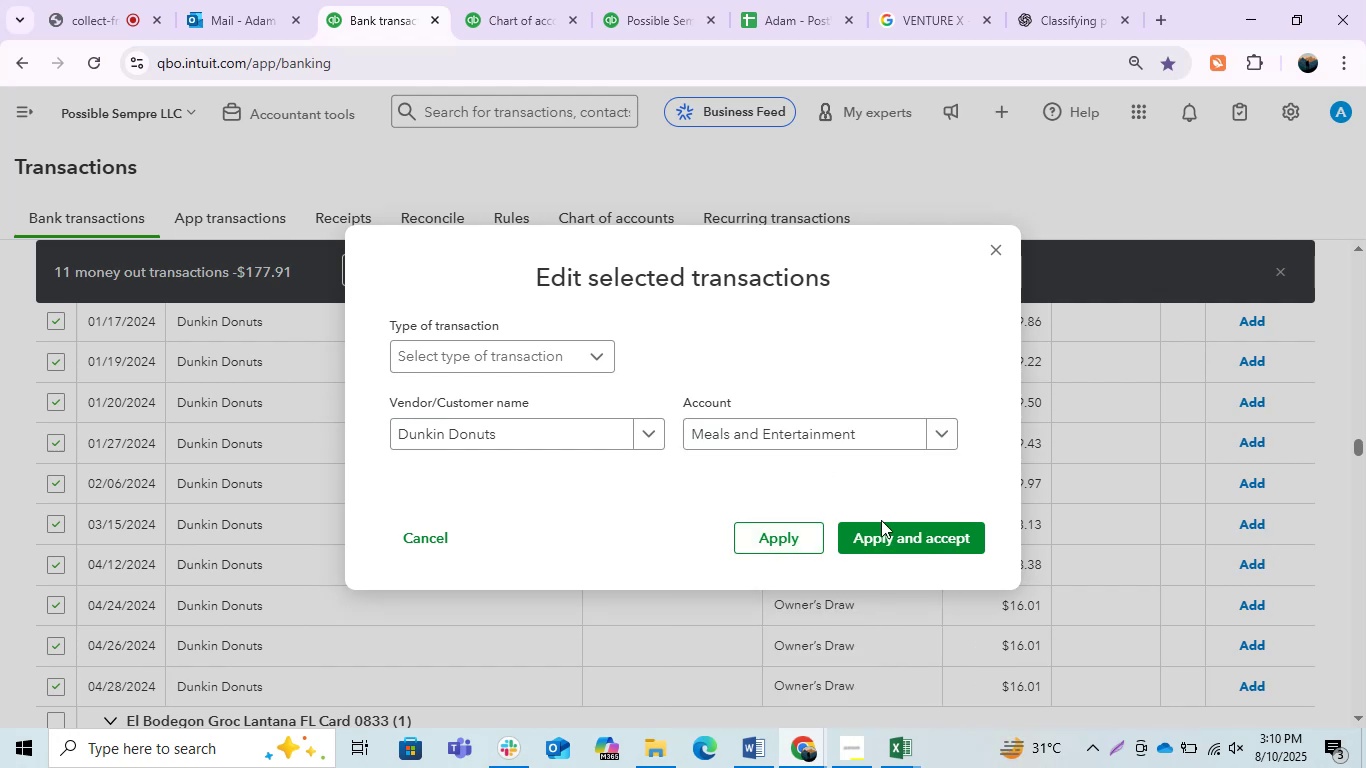 
left_click([791, 537])
 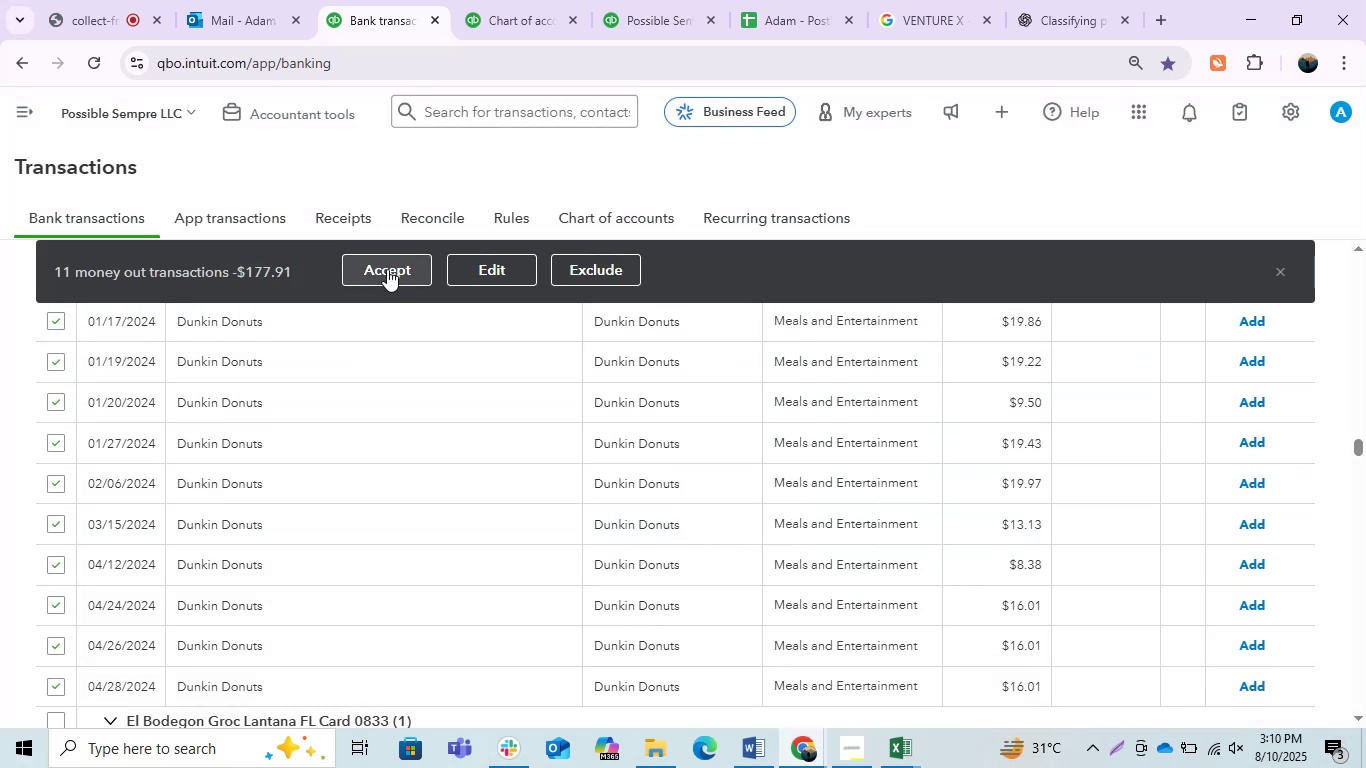 
left_click([387, 269])
 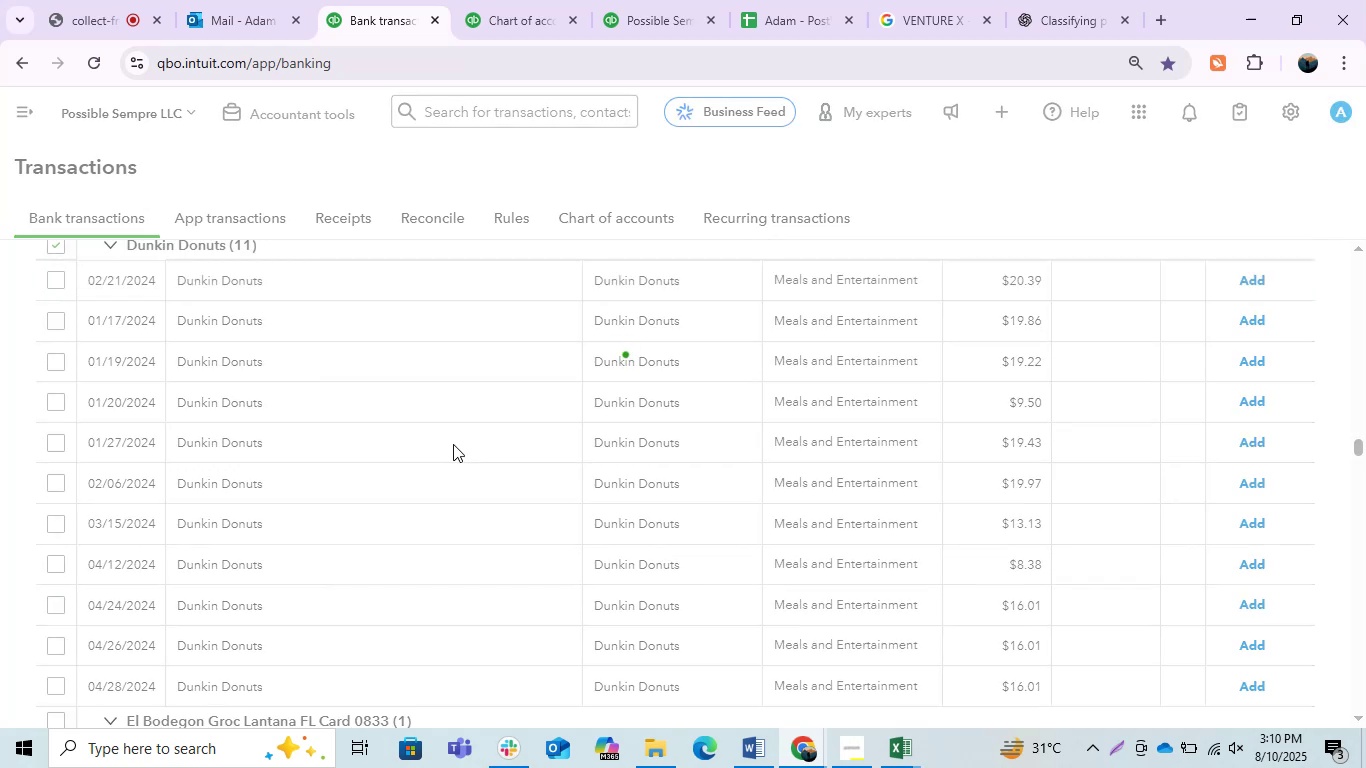 
wait(7.06)
 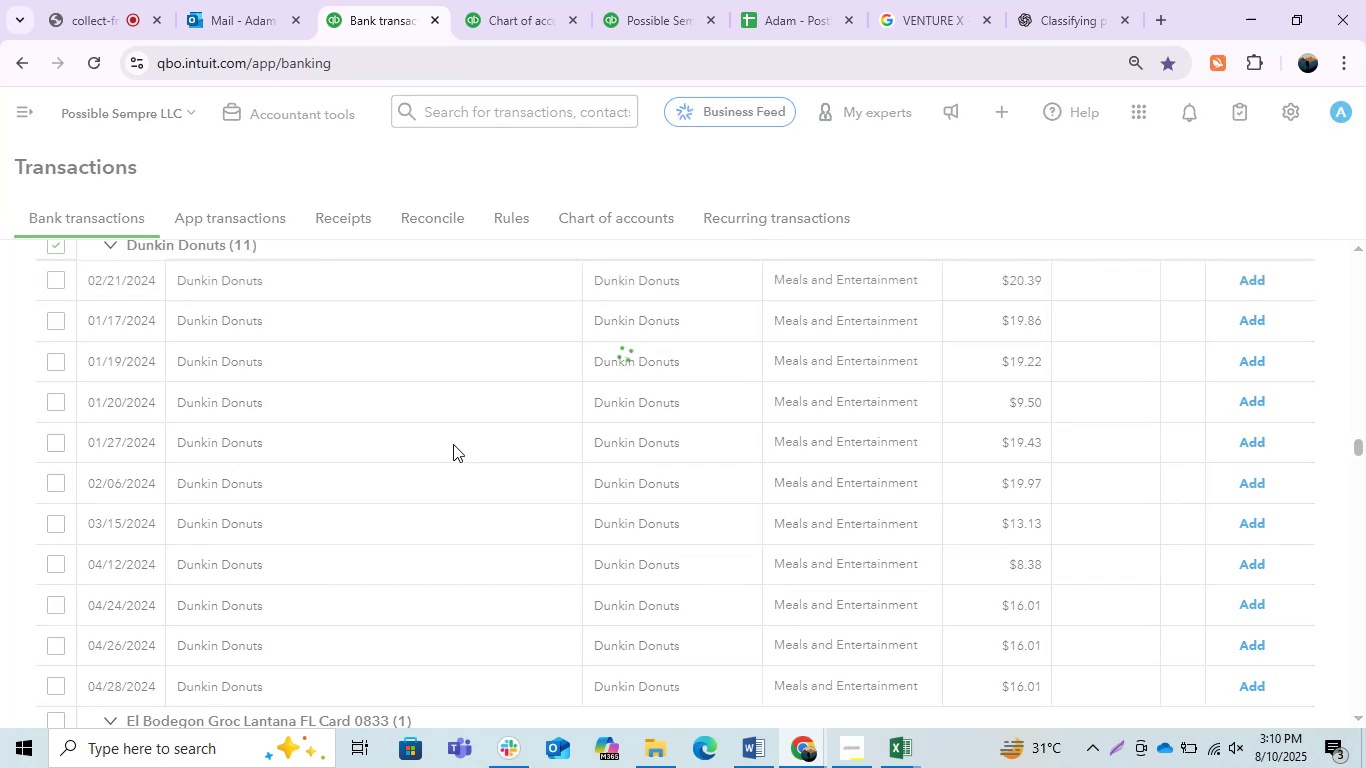 
scroll: coordinate [475, 462], scroll_direction: down, amount: 1.0
 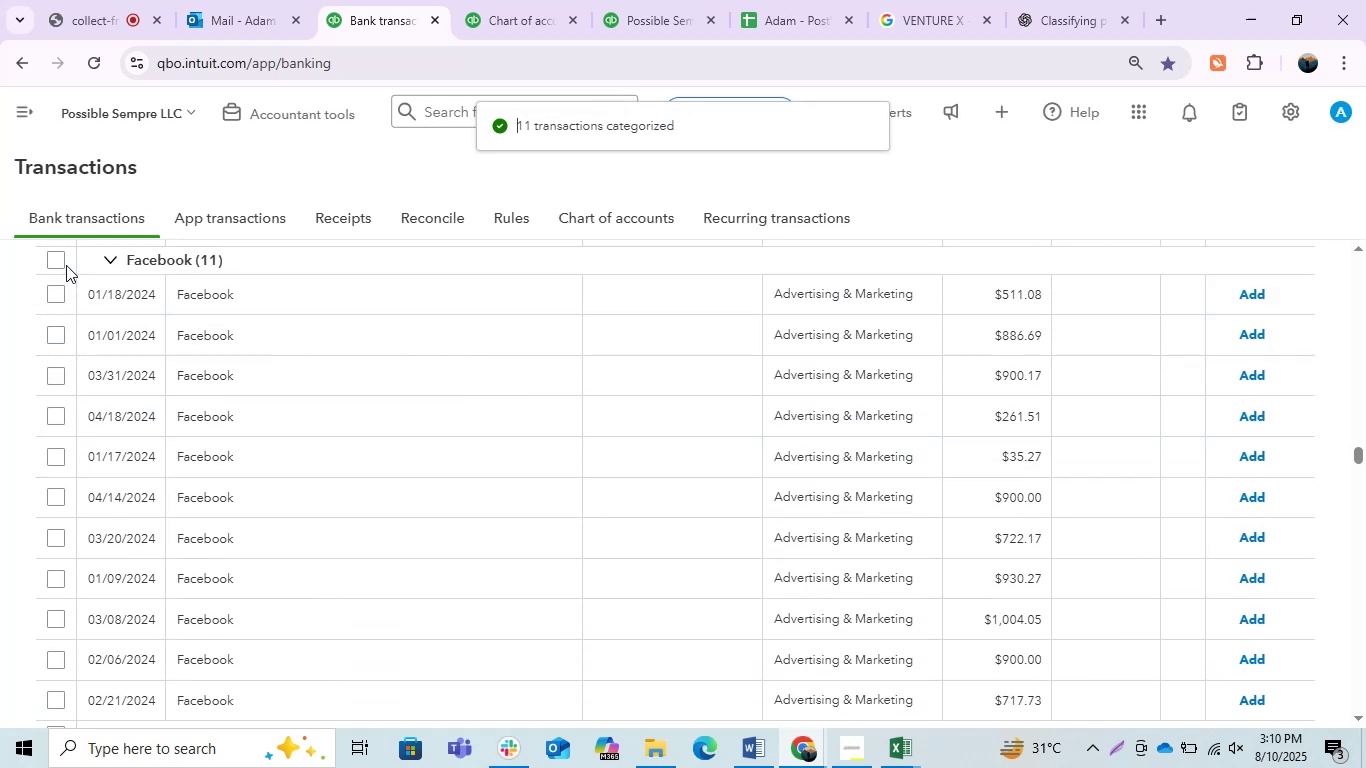 
left_click([58, 260])
 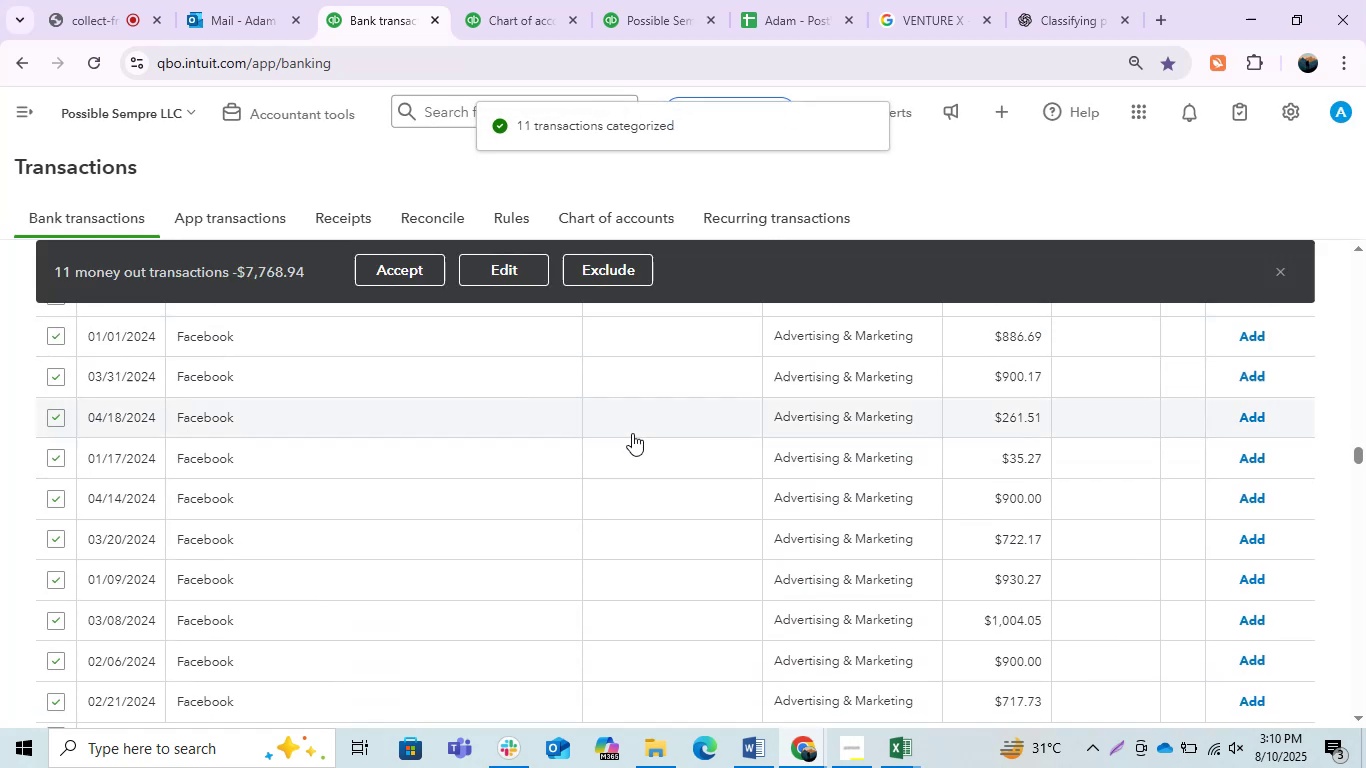 
scroll: coordinate [632, 433], scroll_direction: down, amount: 1.0
 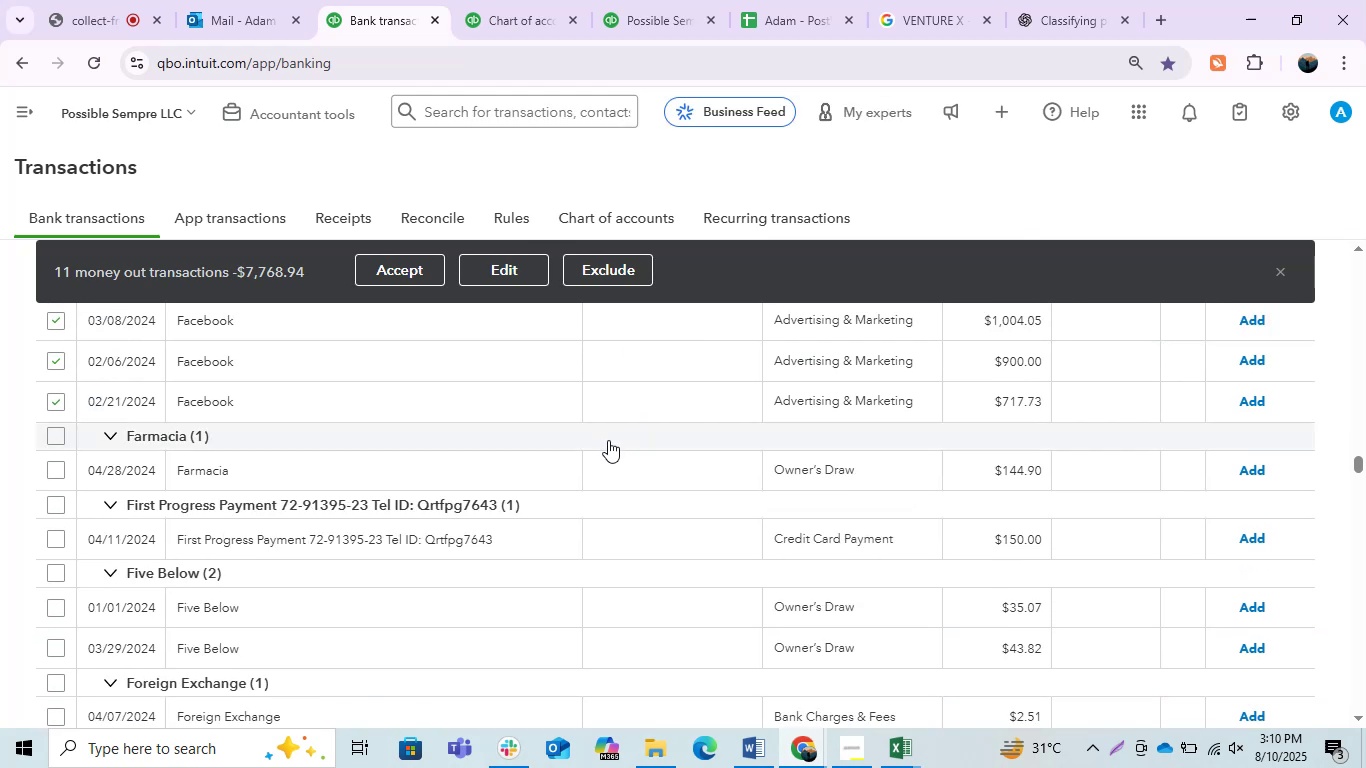 
scroll: coordinate [440, 486], scroll_direction: up, amount: 1.0
 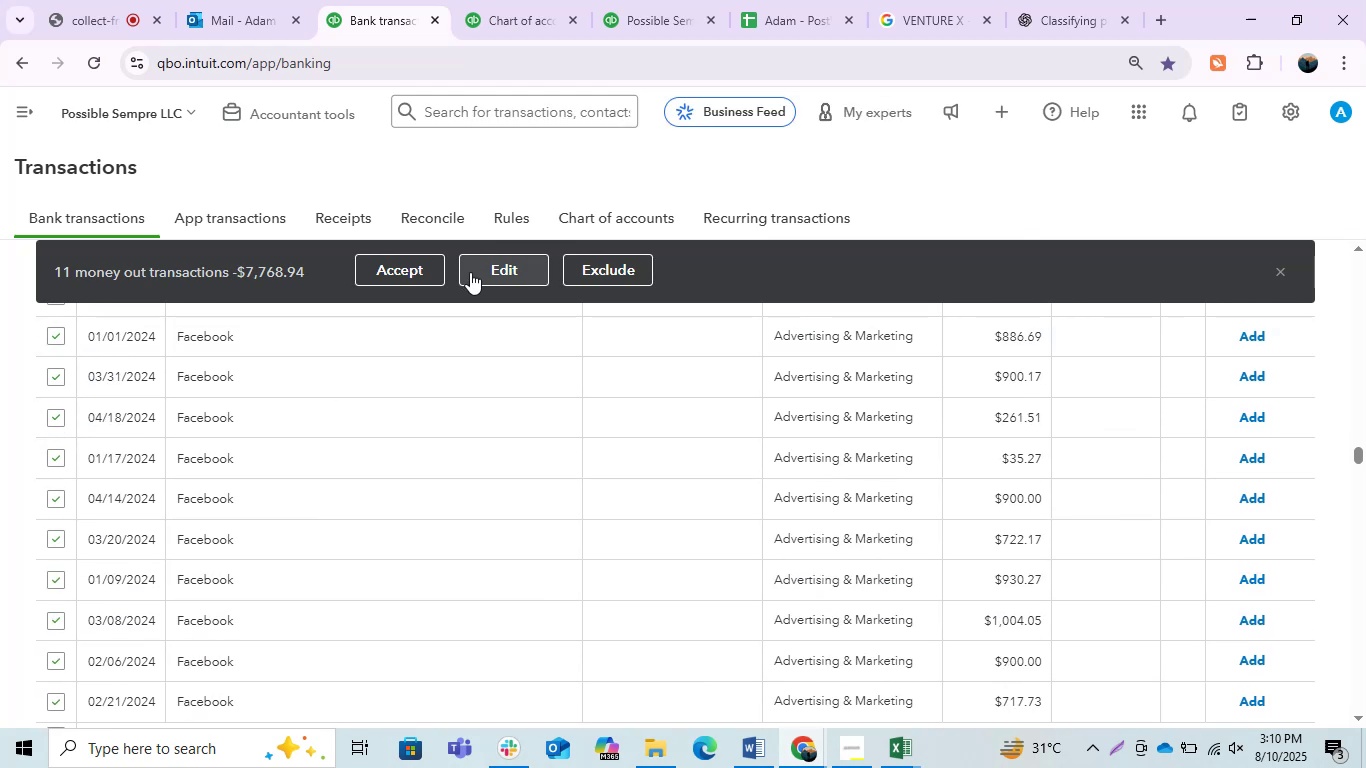 
left_click([501, 279])
 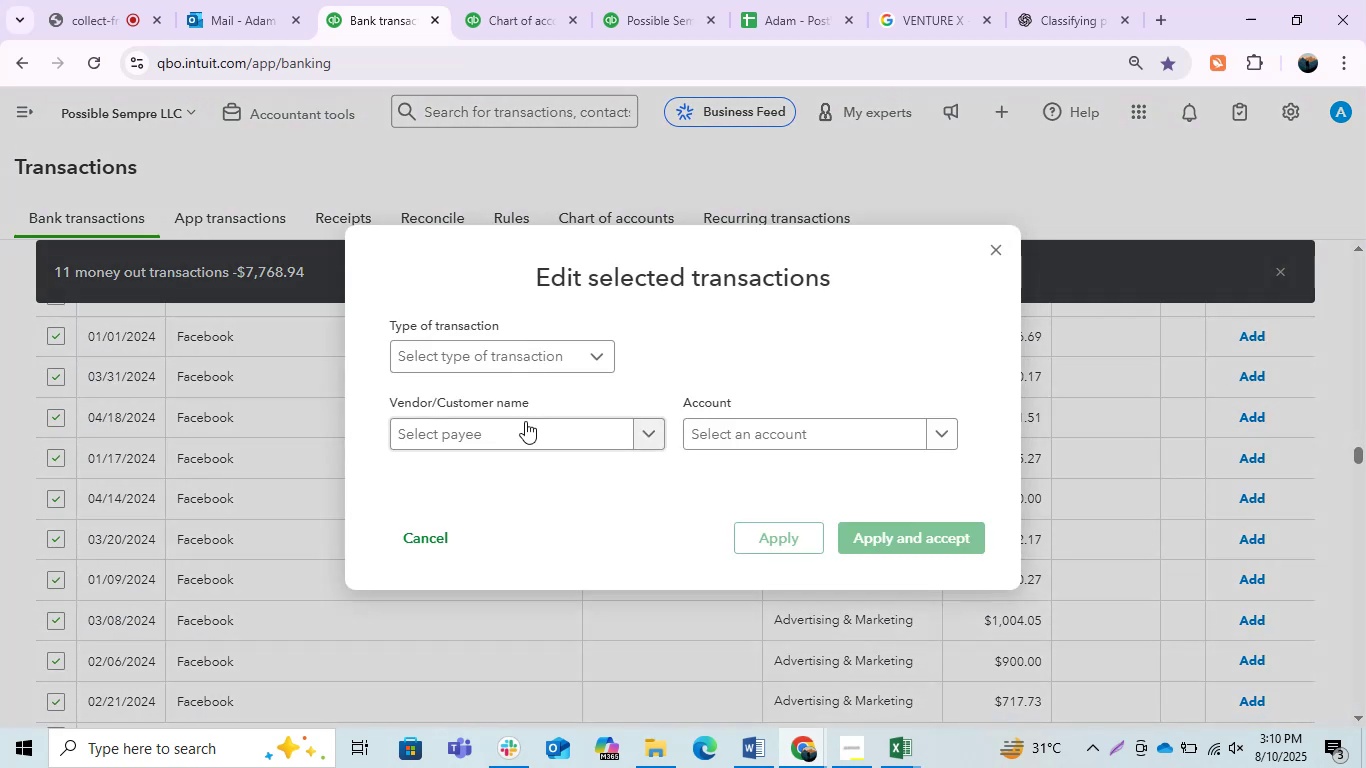 
left_click([484, 356])
 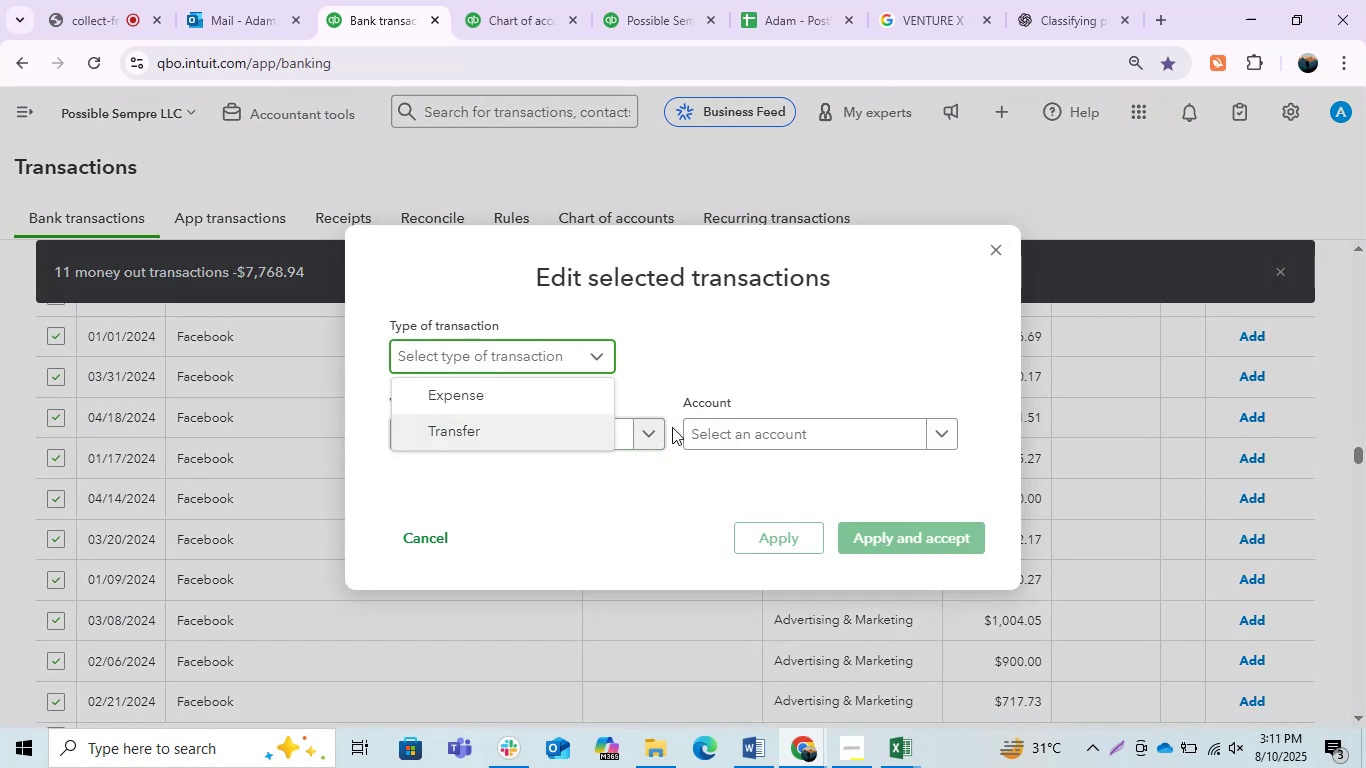 
left_click([796, 361])
 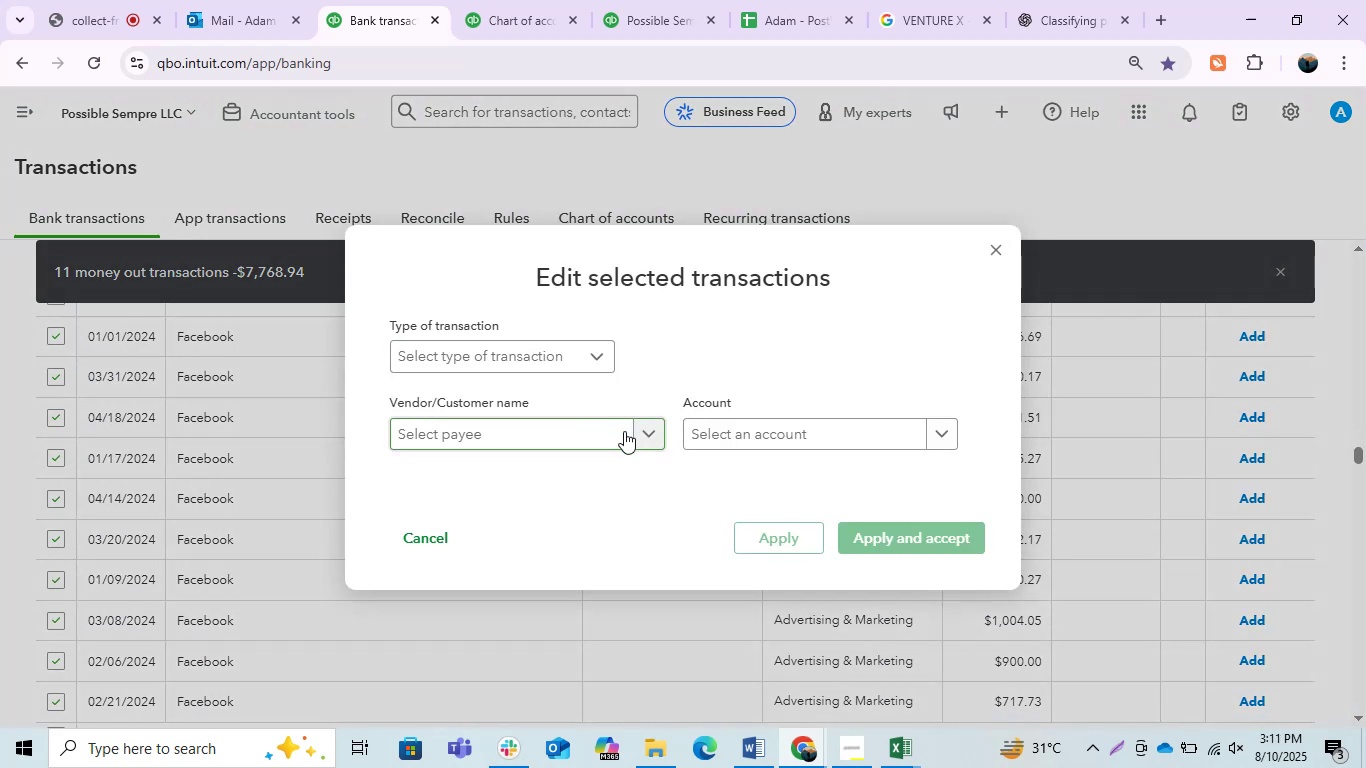 
left_click([601, 434])
 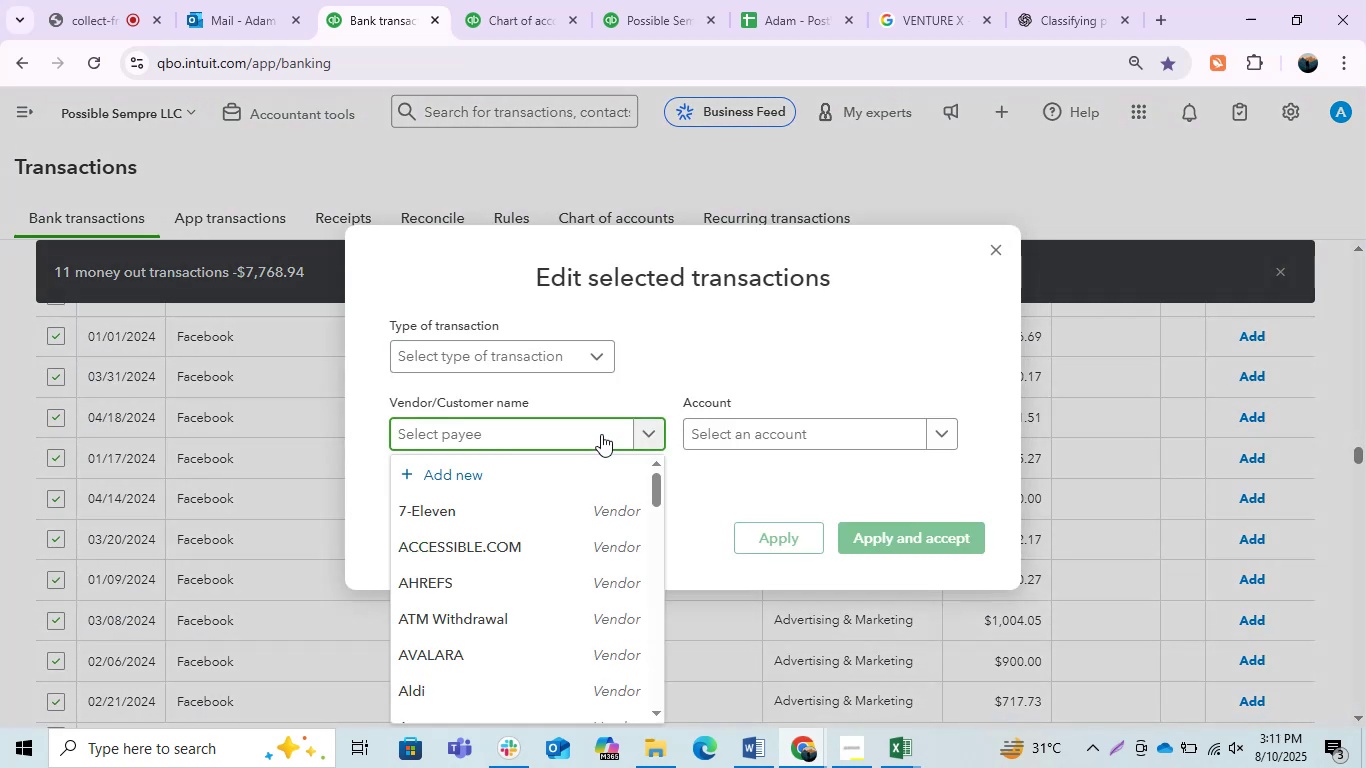 
type(Face)
 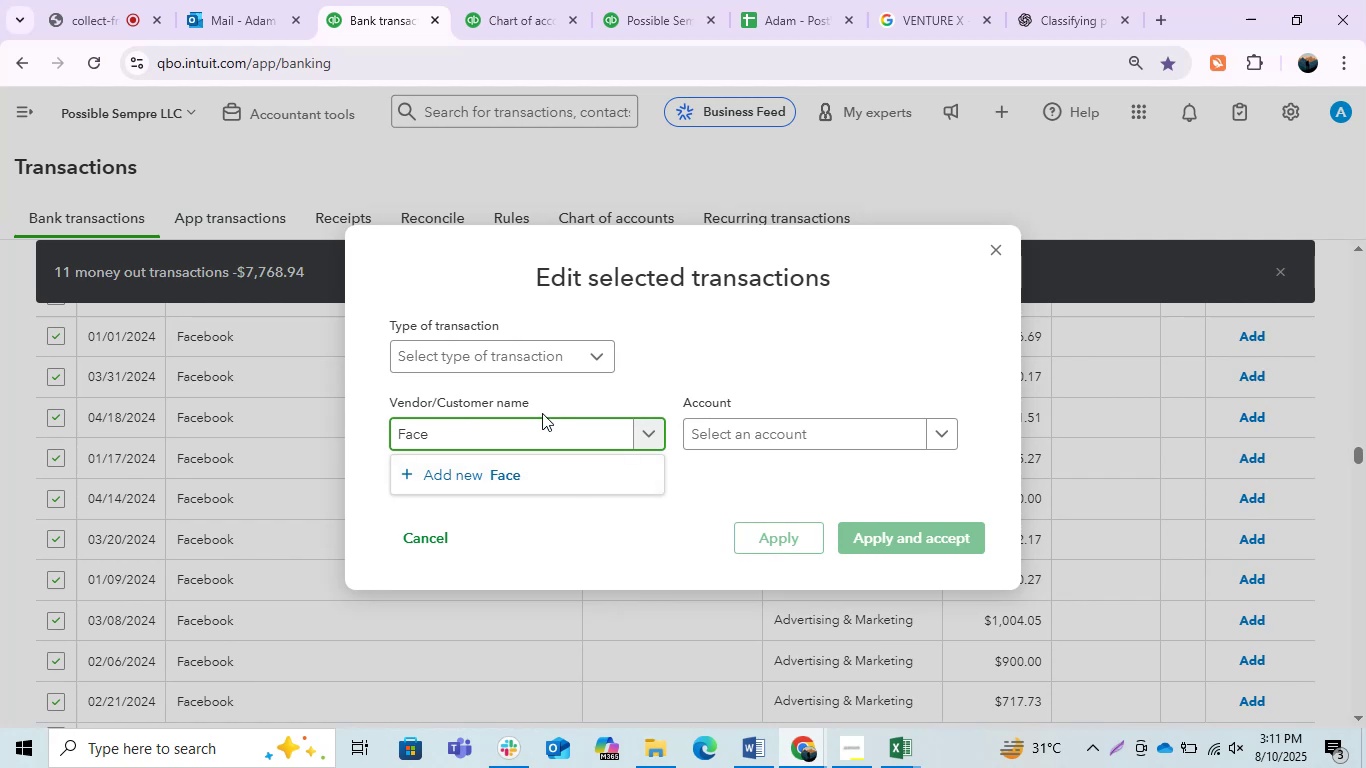 
type(book)
 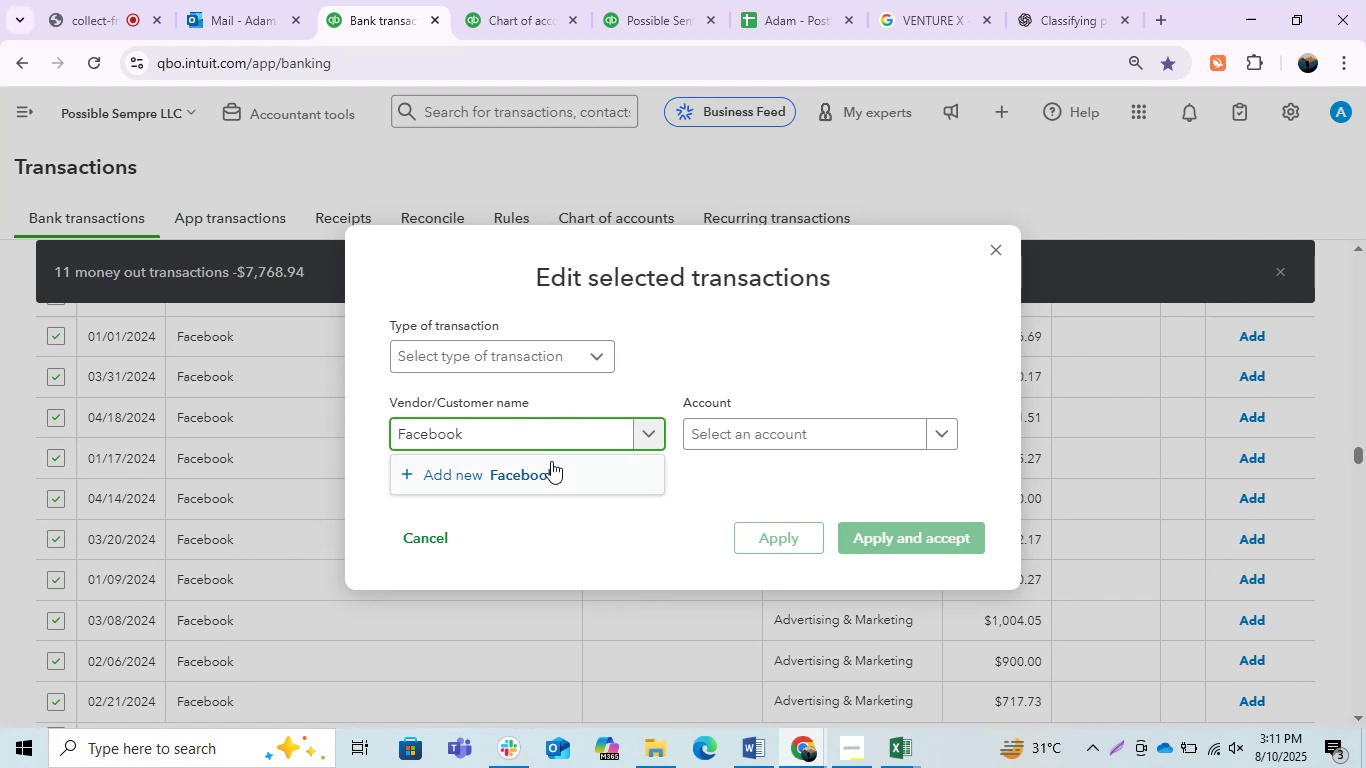 
left_click([532, 472])
 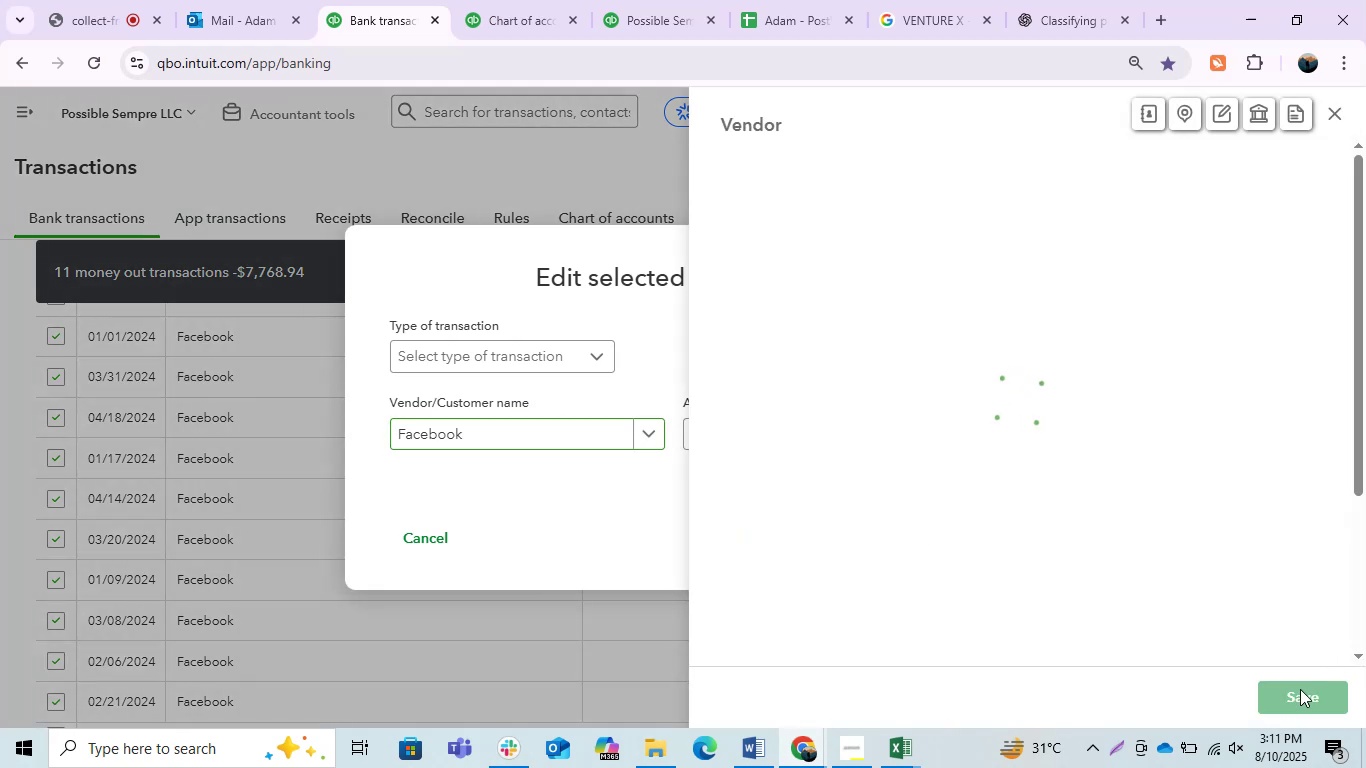 
left_click([1295, 698])
 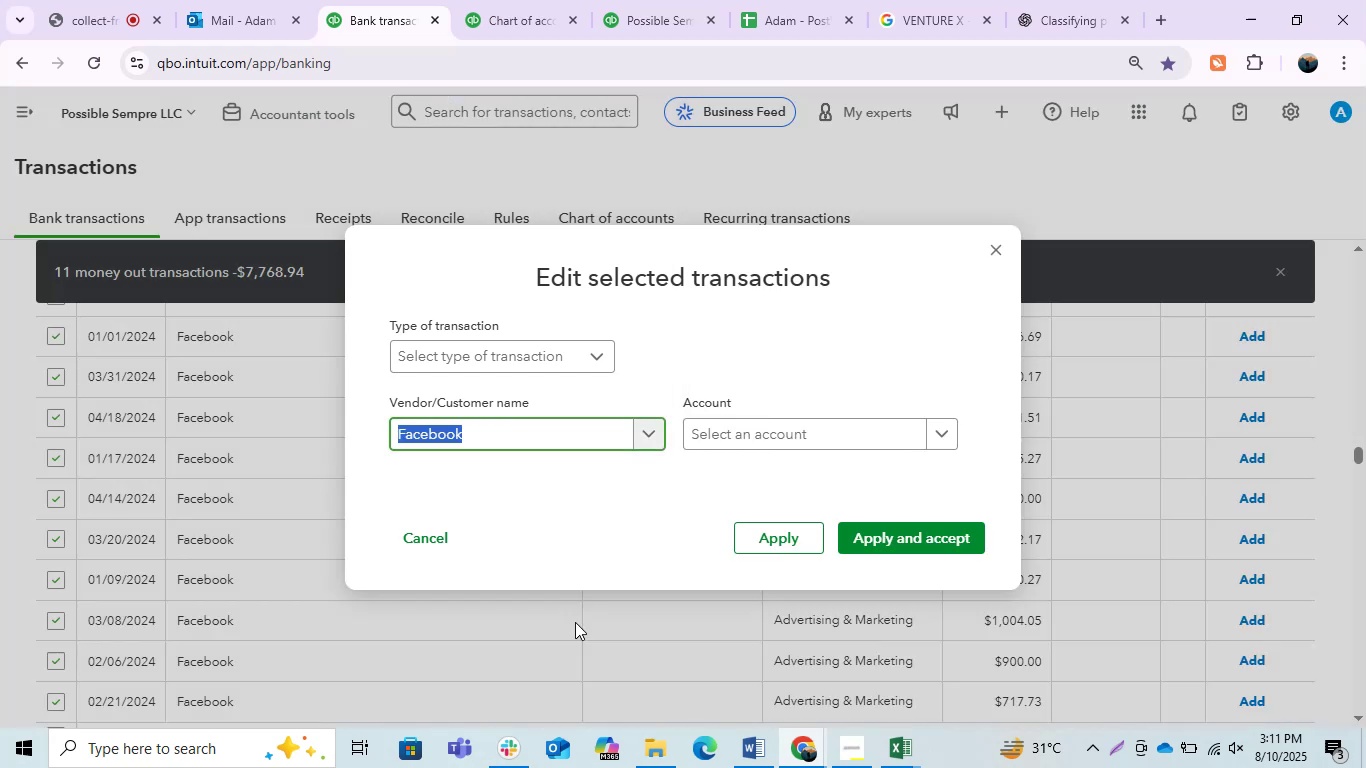 
left_click([832, 421])
 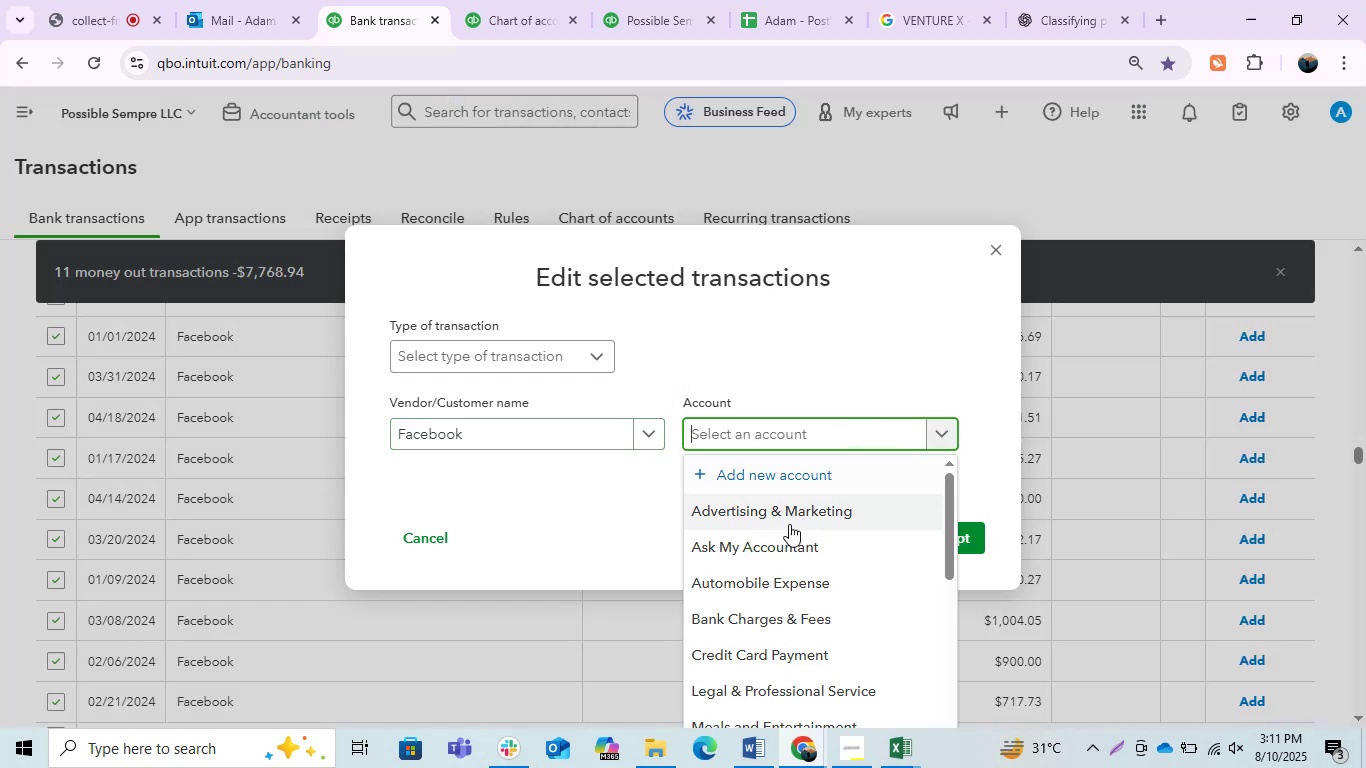 
left_click([762, 506])
 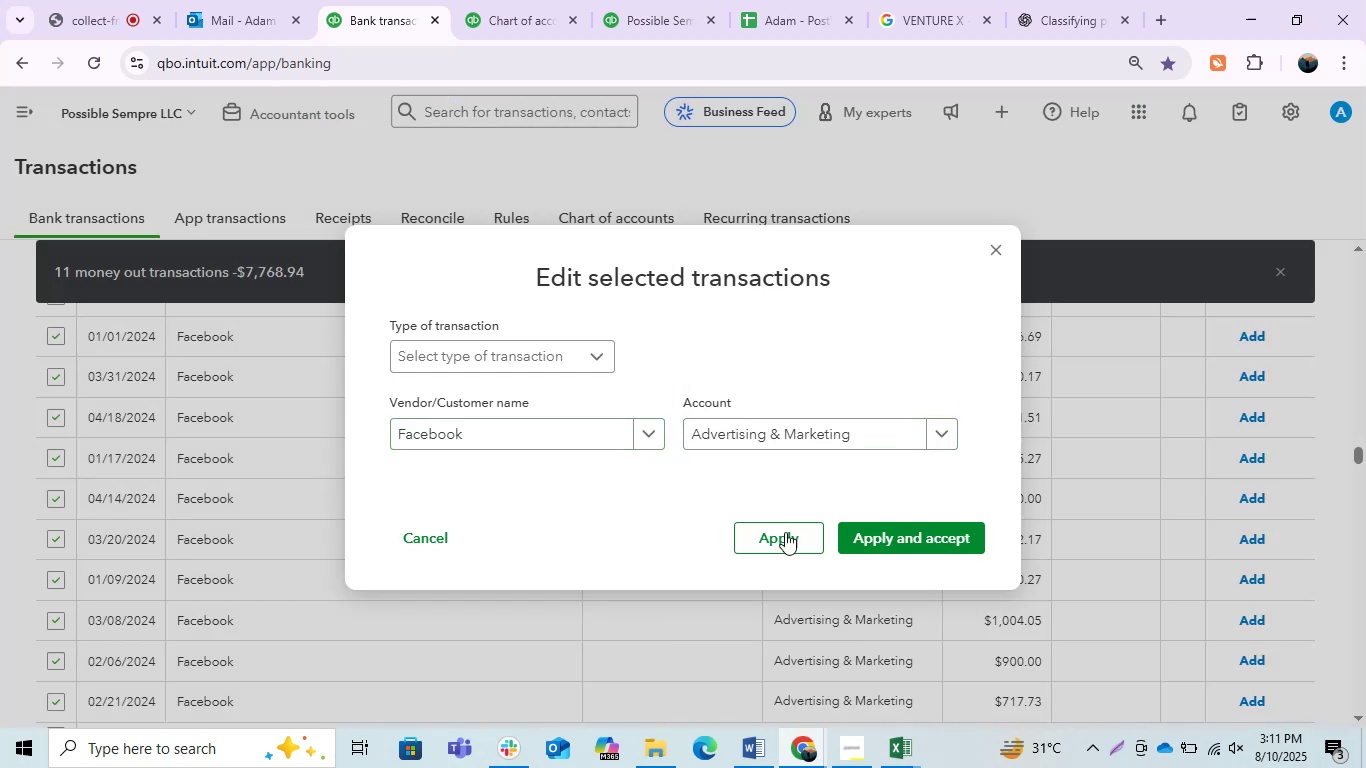 
left_click([783, 539])
 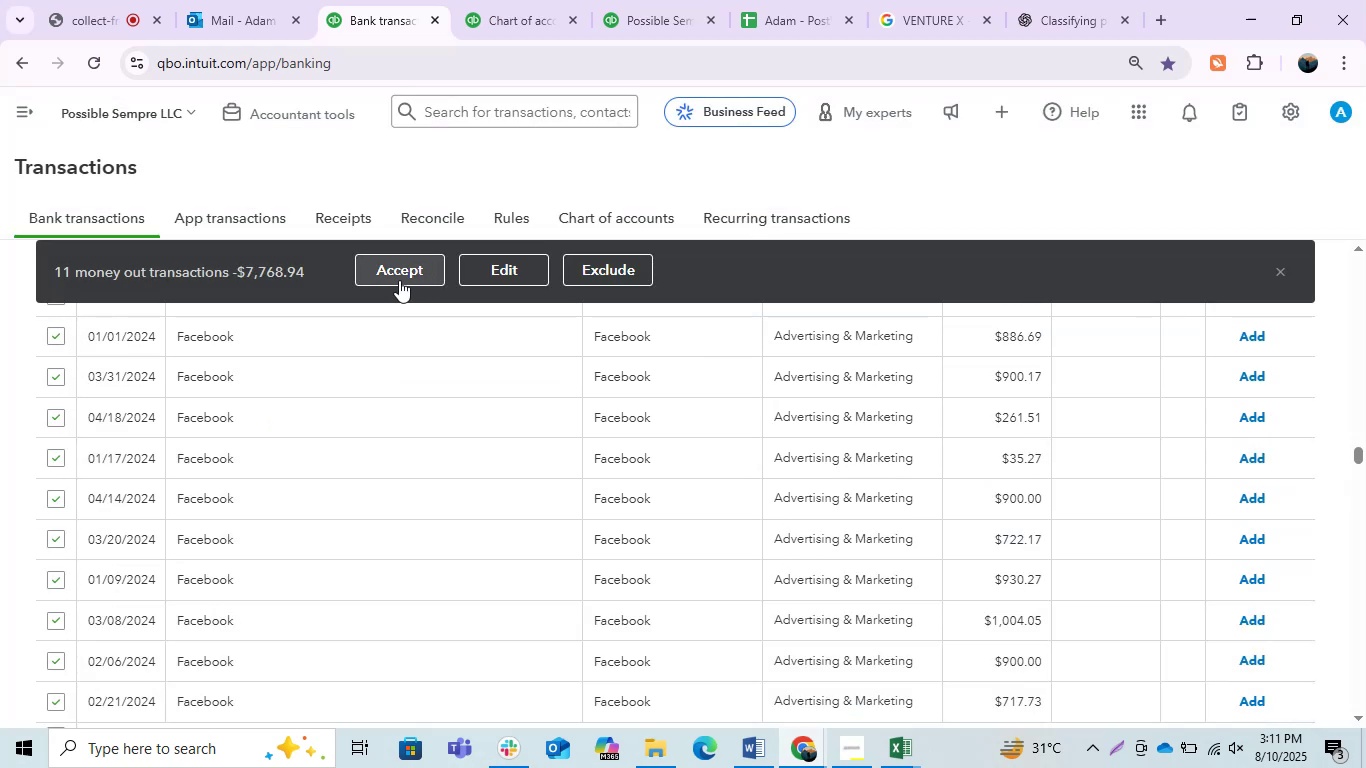 
left_click([399, 280])
 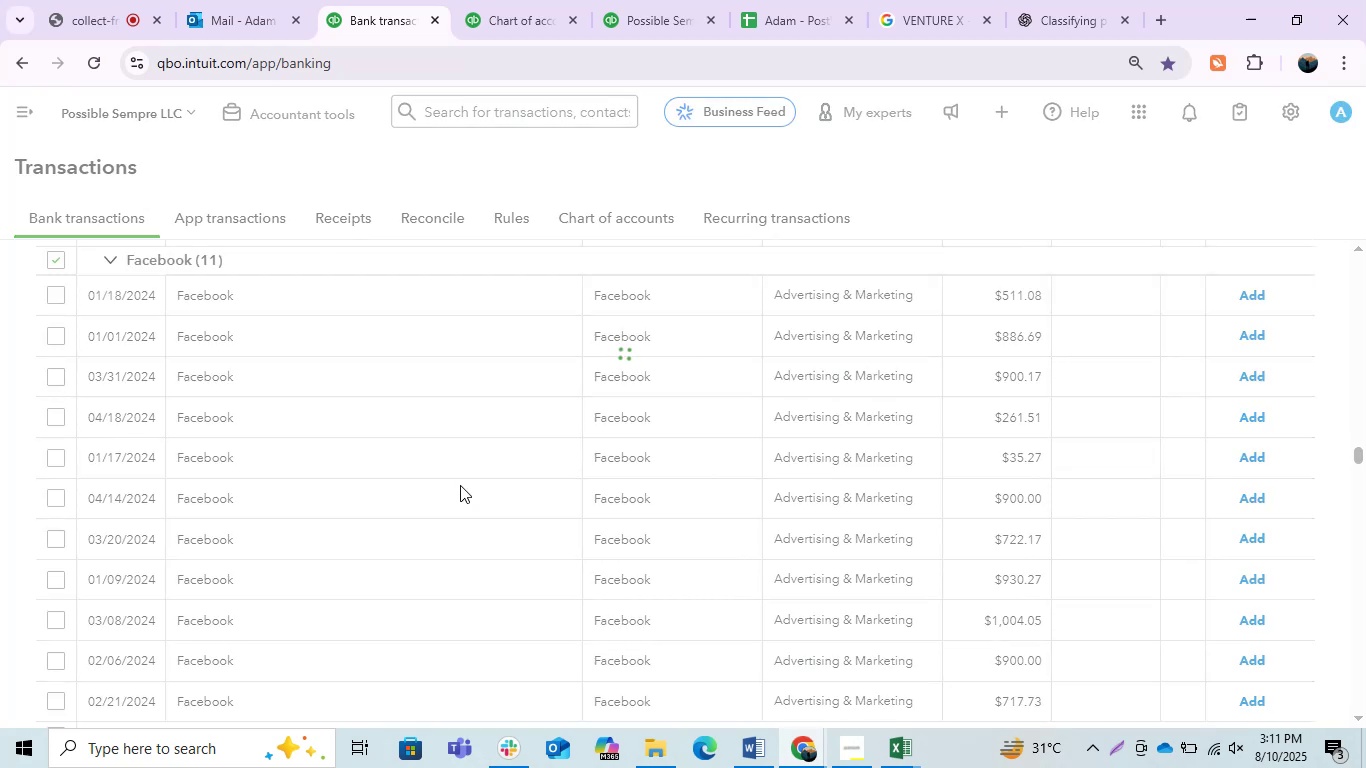 
wait(9.77)
 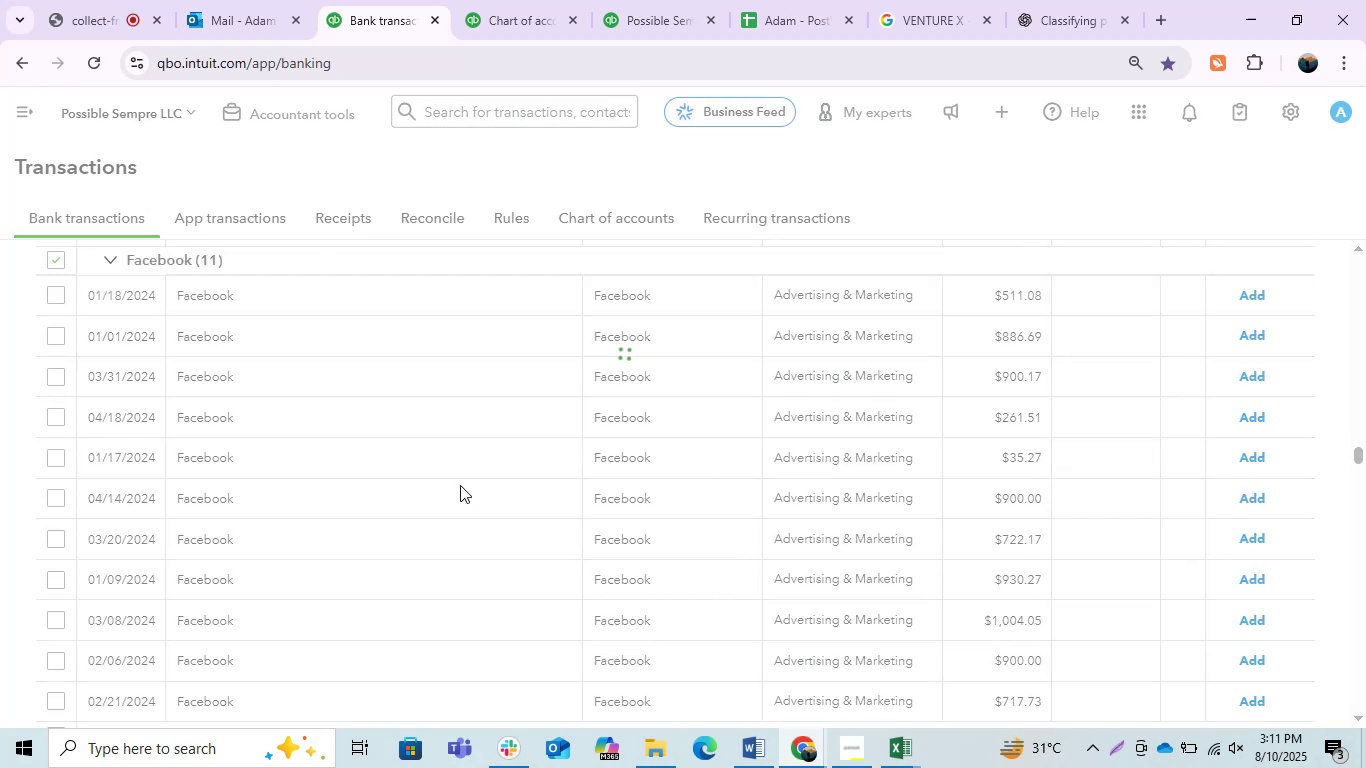 
scroll: coordinate [460, 485], scroll_direction: down, amount: 1.0
 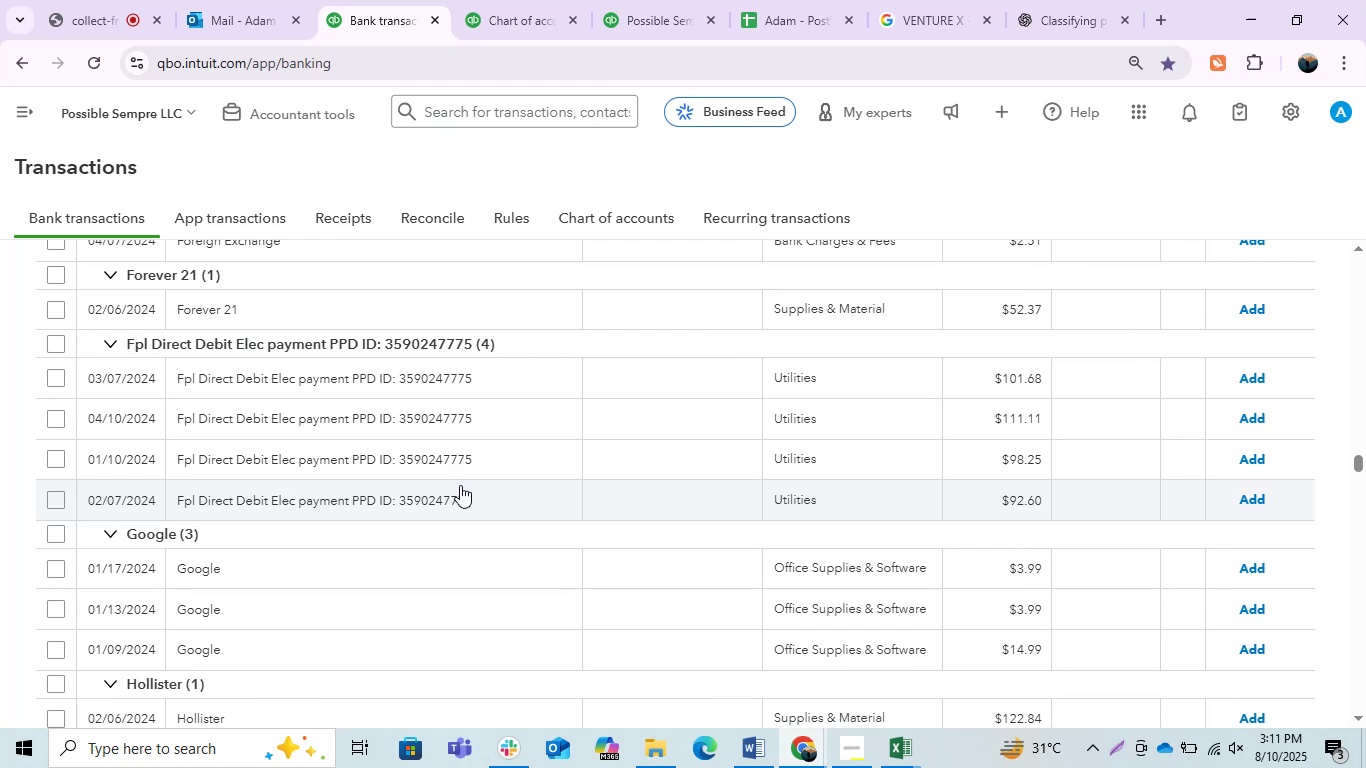 
left_click([394, 572])
 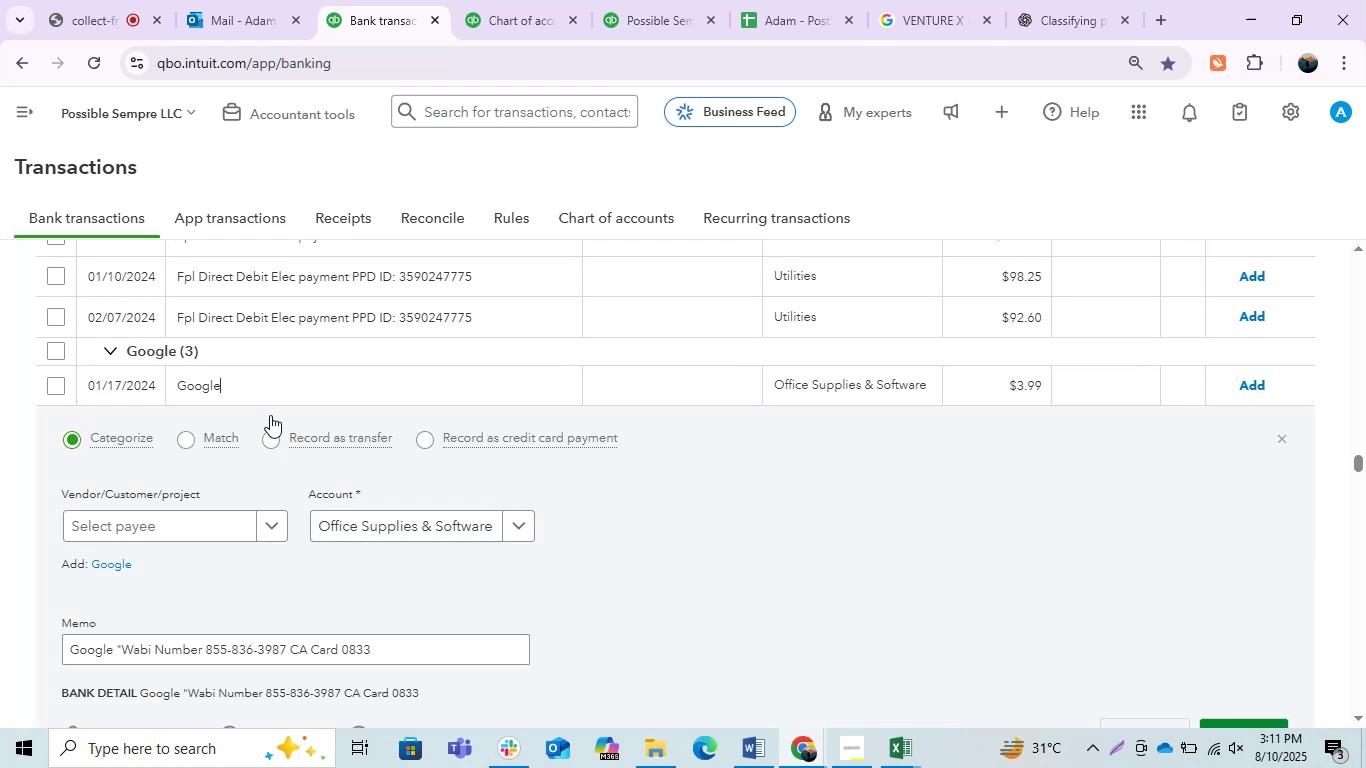 
wait(6.85)
 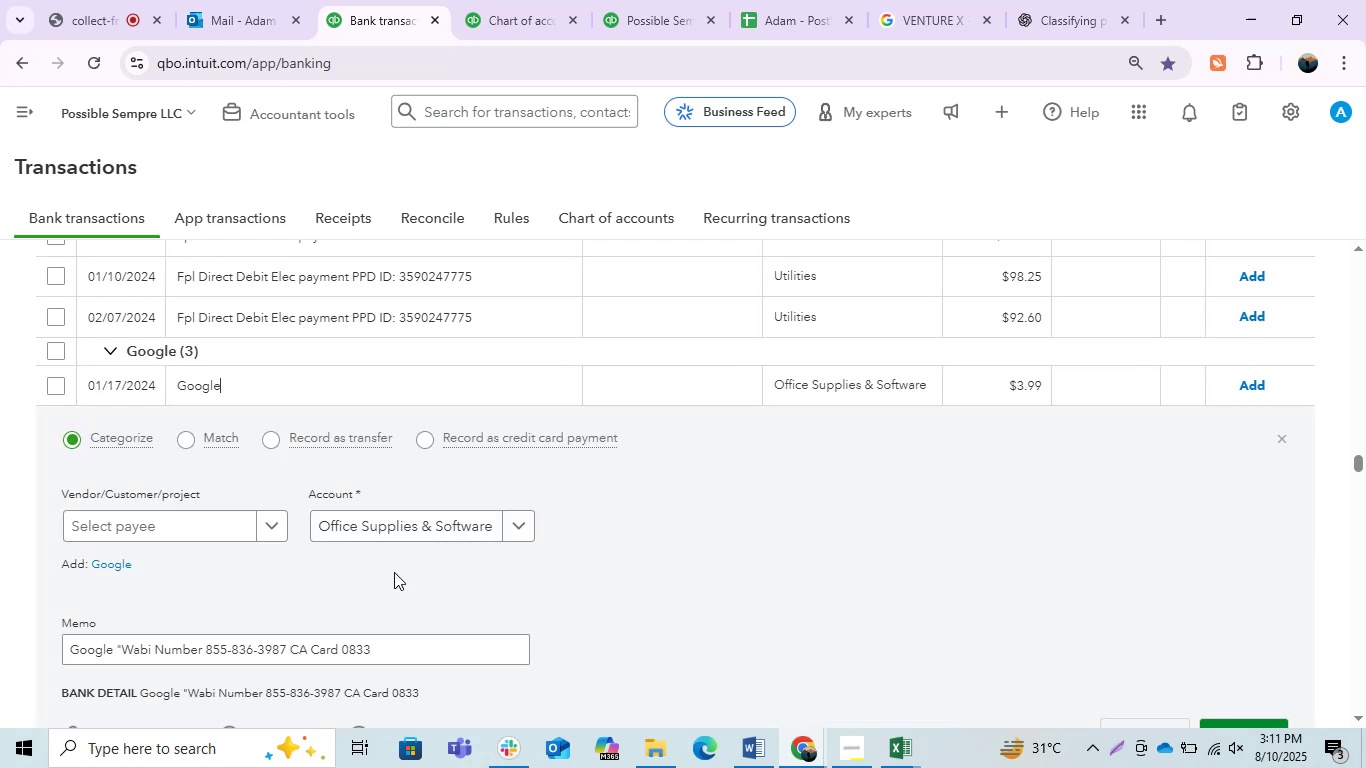 
scroll: coordinate [517, 488], scroll_direction: down, amount: 5.0
 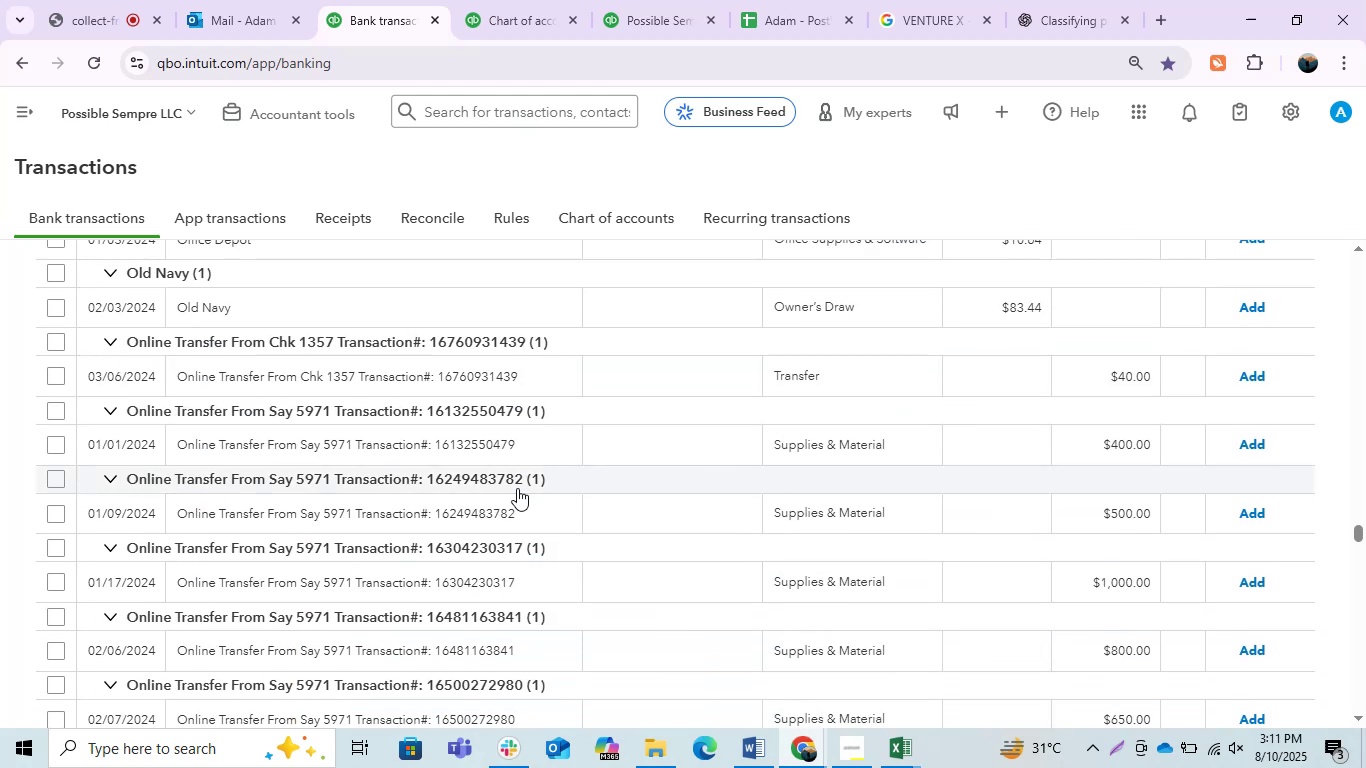 
scroll: coordinate [517, 488], scroll_direction: up, amount: 1.0
 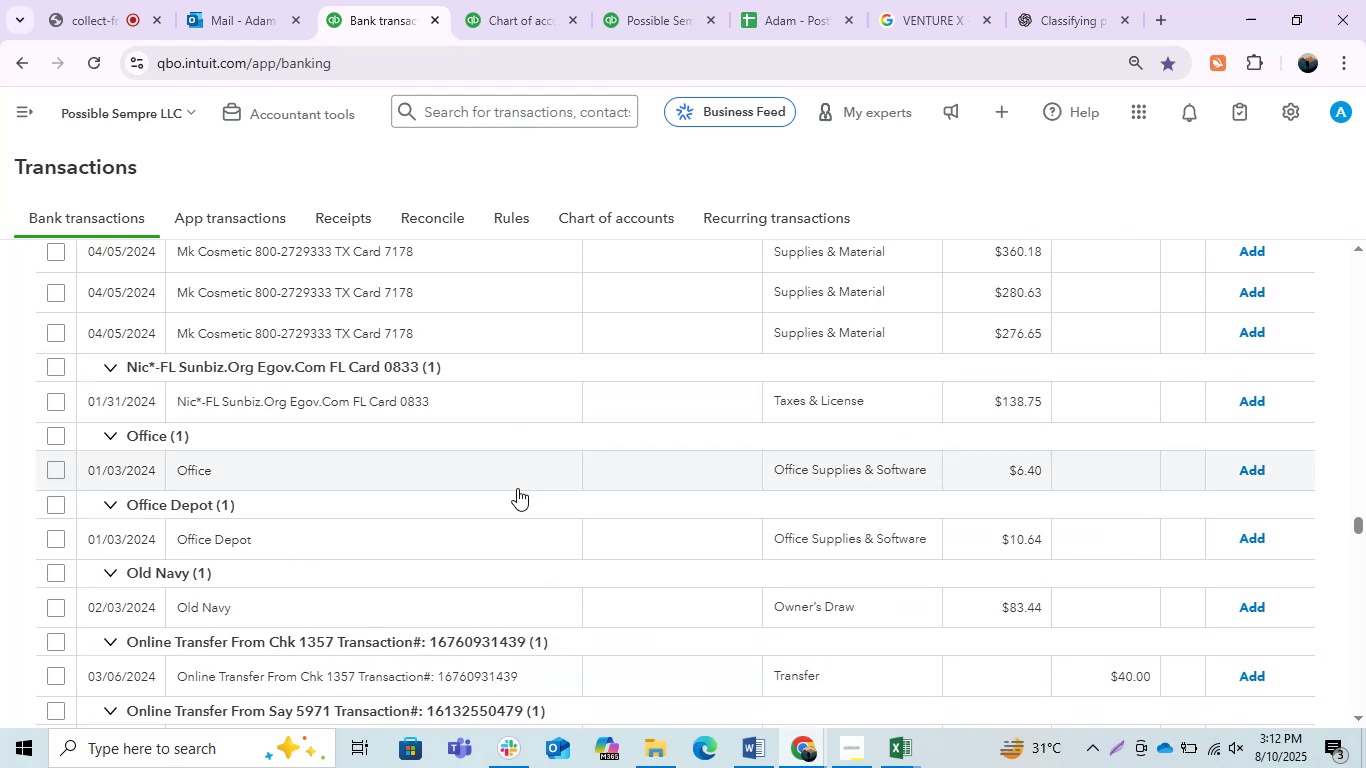 
scroll: coordinate [517, 488], scroll_direction: down, amount: 7.0
 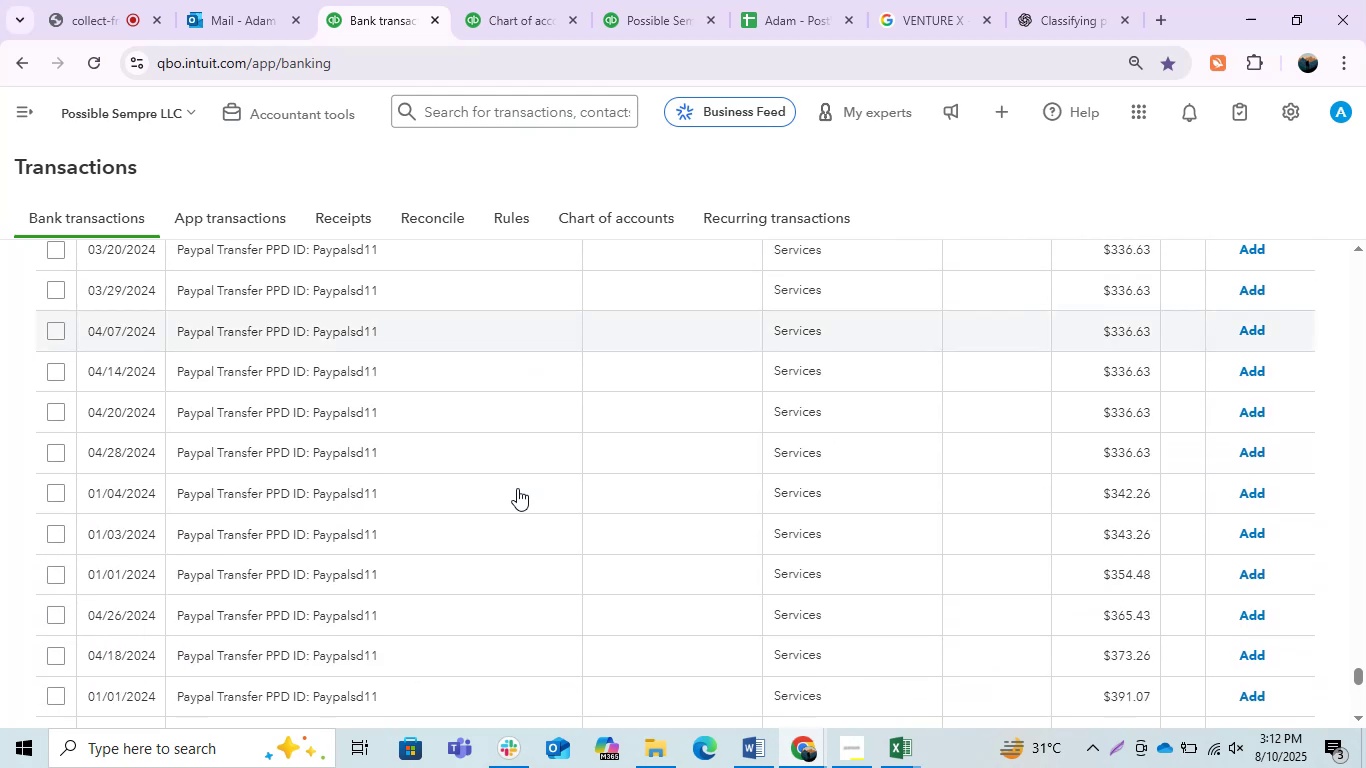 
scroll: coordinate [517, 488], scroll_direction: up, amount: 7.0
 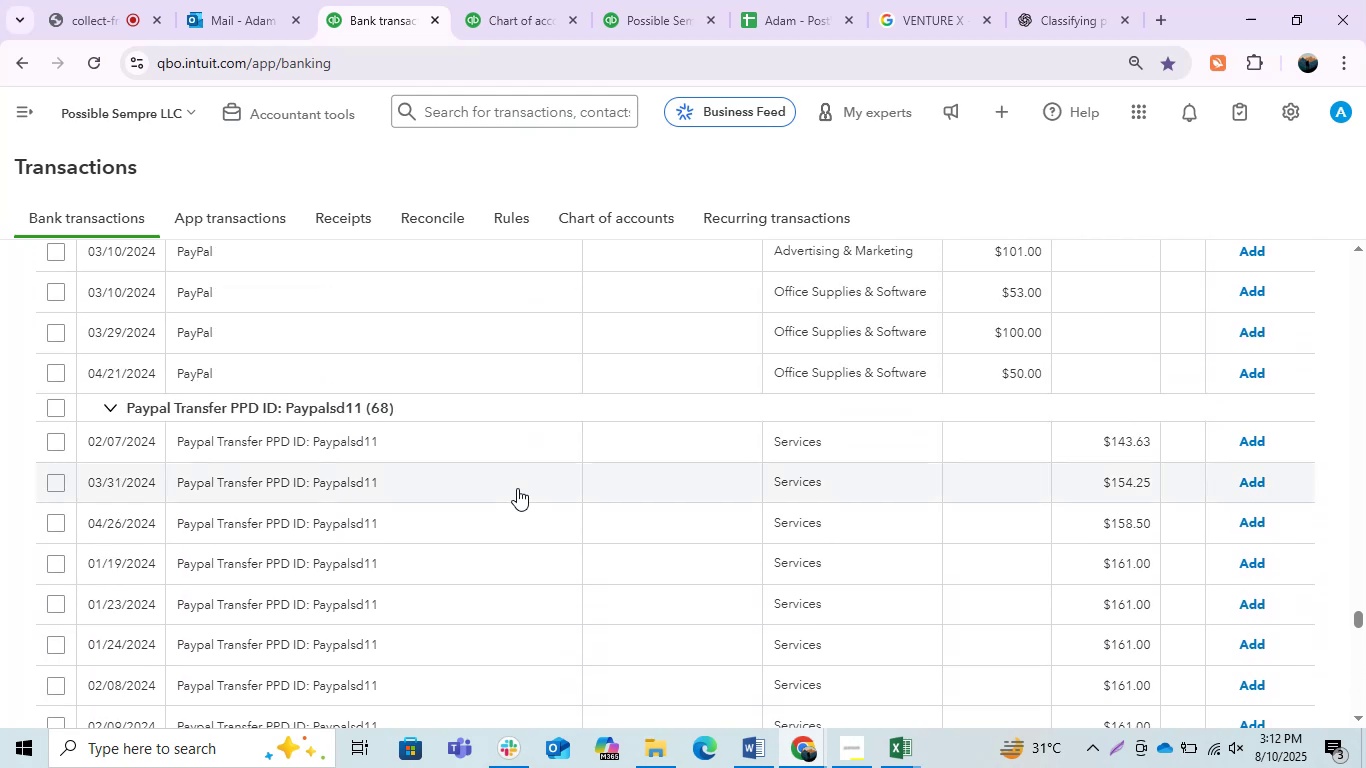 
scroll: coordinate [517, 488], scroll_direction: down, amount: 12.0
 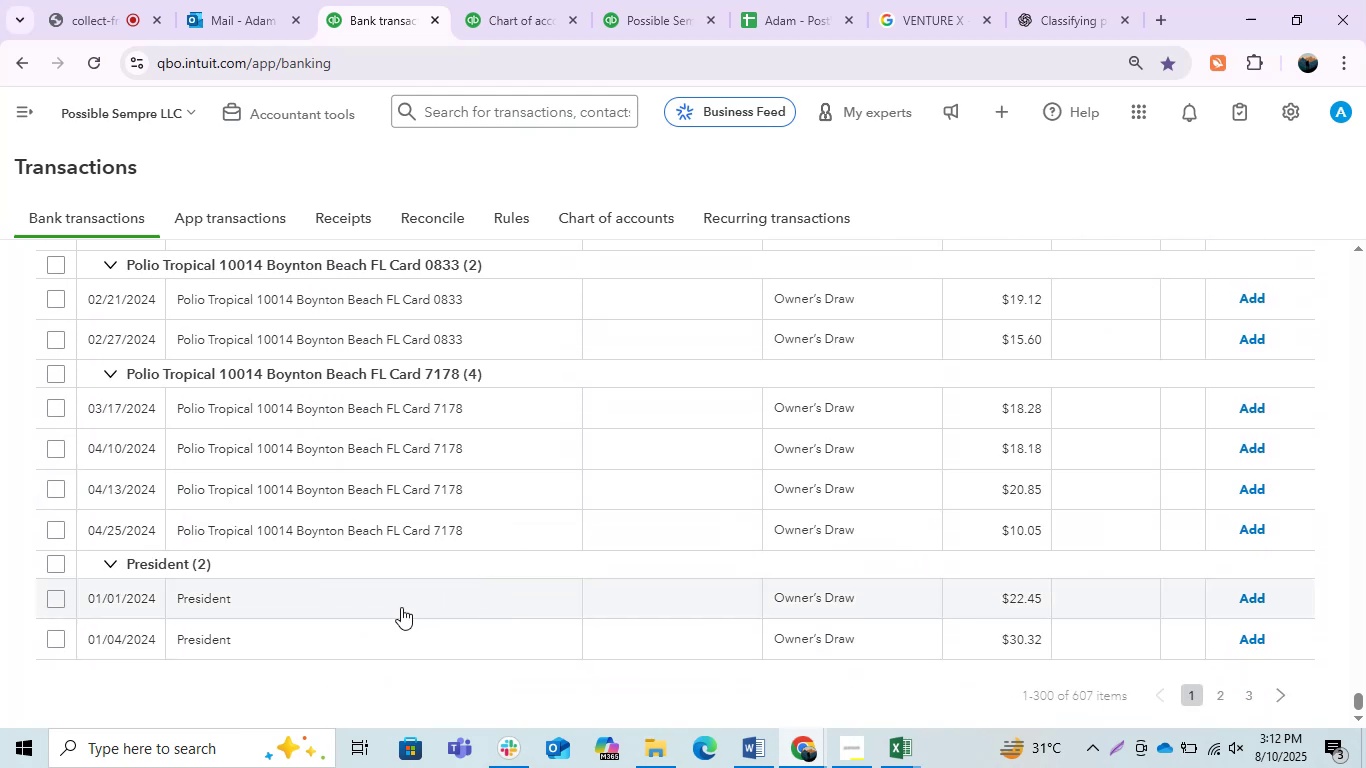 
scroll: coordinate [405, 581], scroll_direction: up, amount: 6.0
 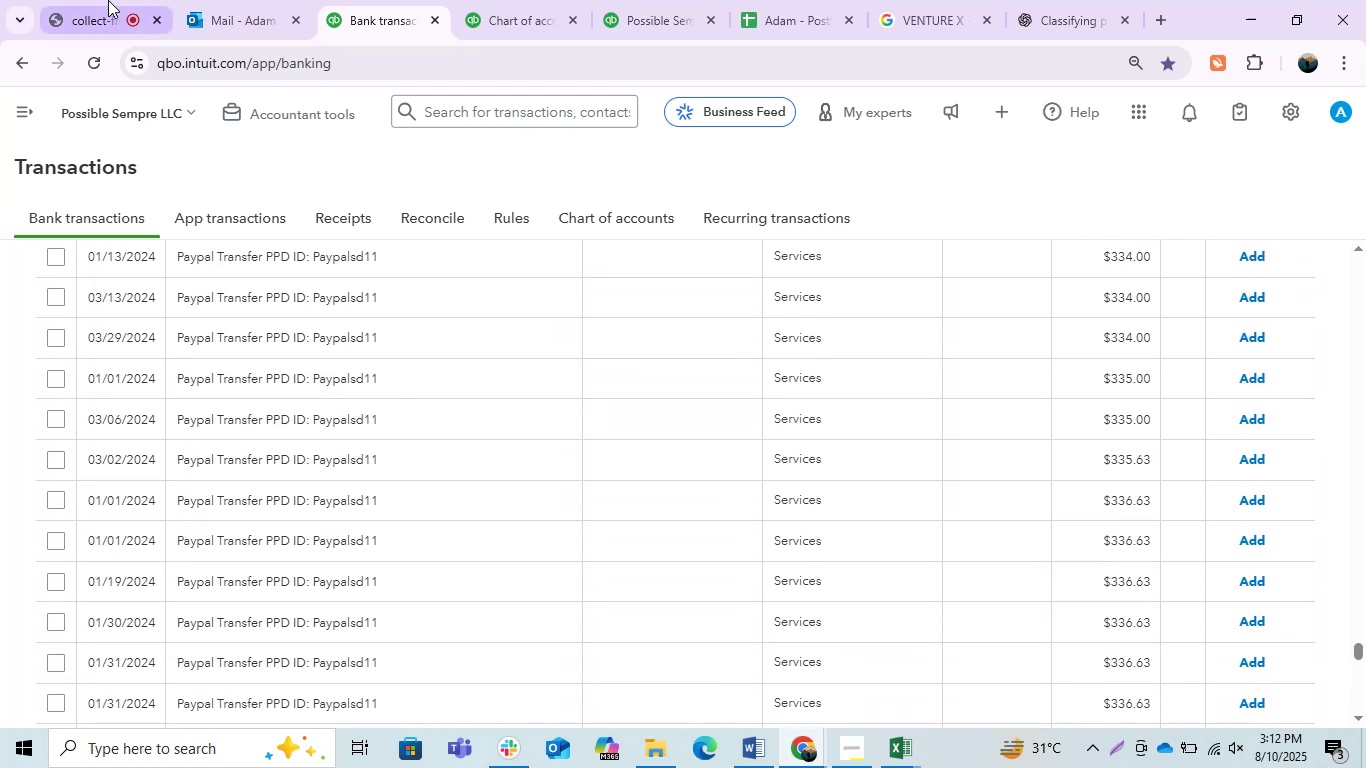 
left_click([100, 0])
 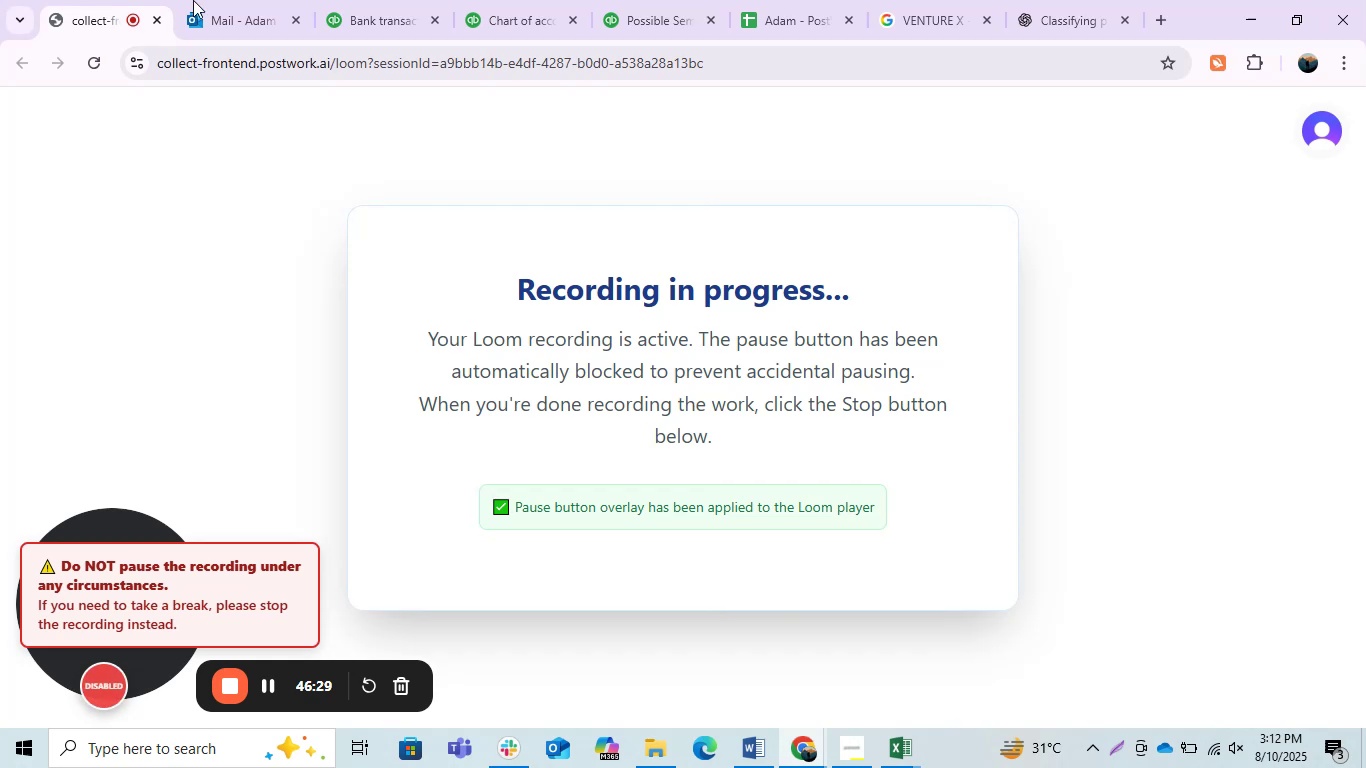 
left_click([259, 0])
 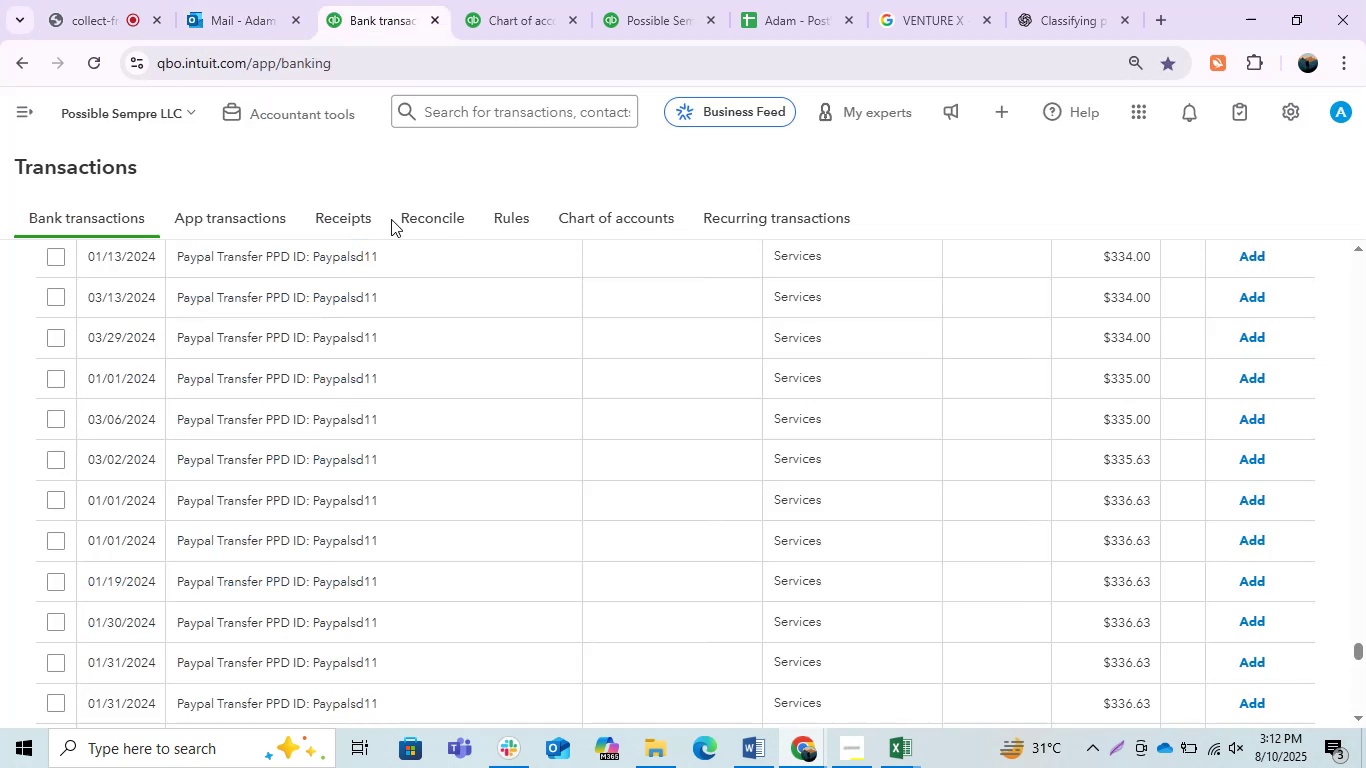 
scroll: coordinate [536, 538], scroll_direction: up, amount: 11.0
 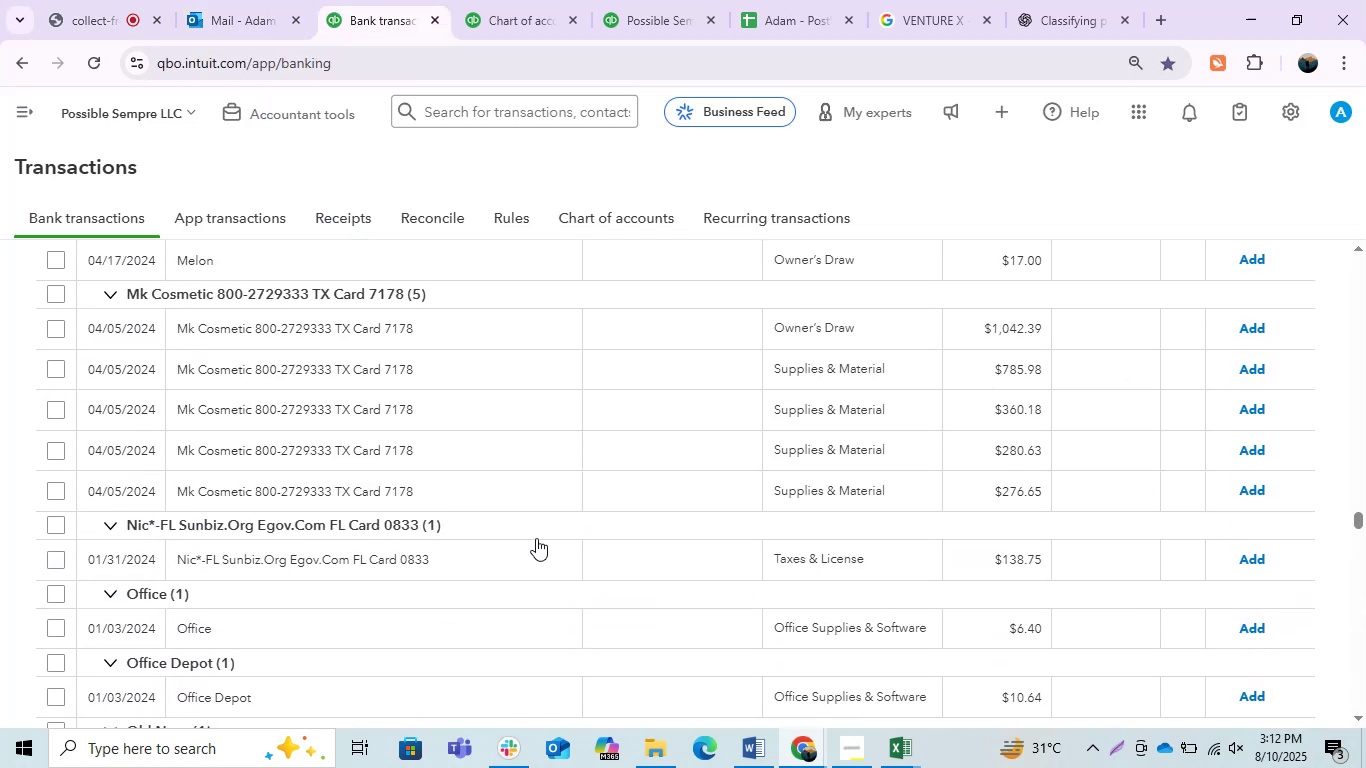 
scroll: coordinate [536, 538], scroll_direction: down, amount: 1.0
 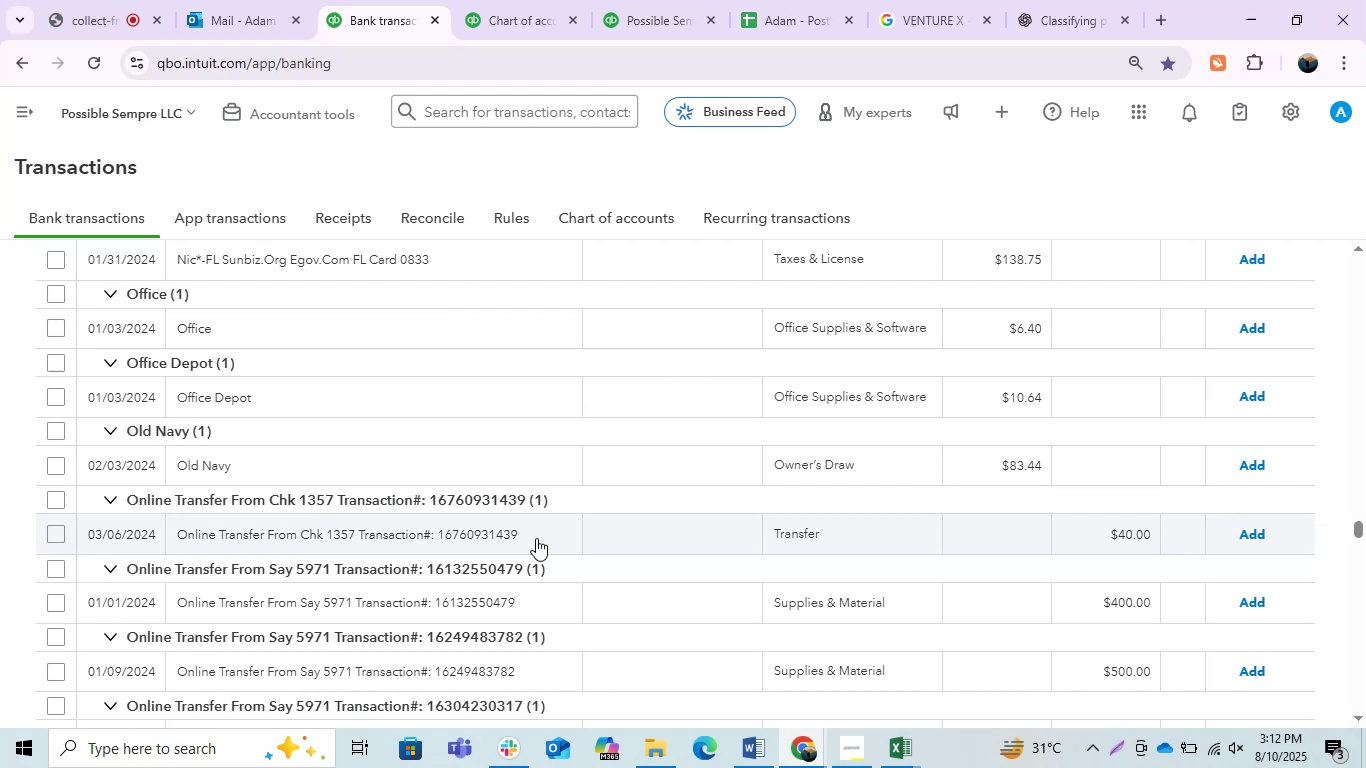 
scroll: coordinate [594, 565], scroll_direction: up, amount: 37.0
 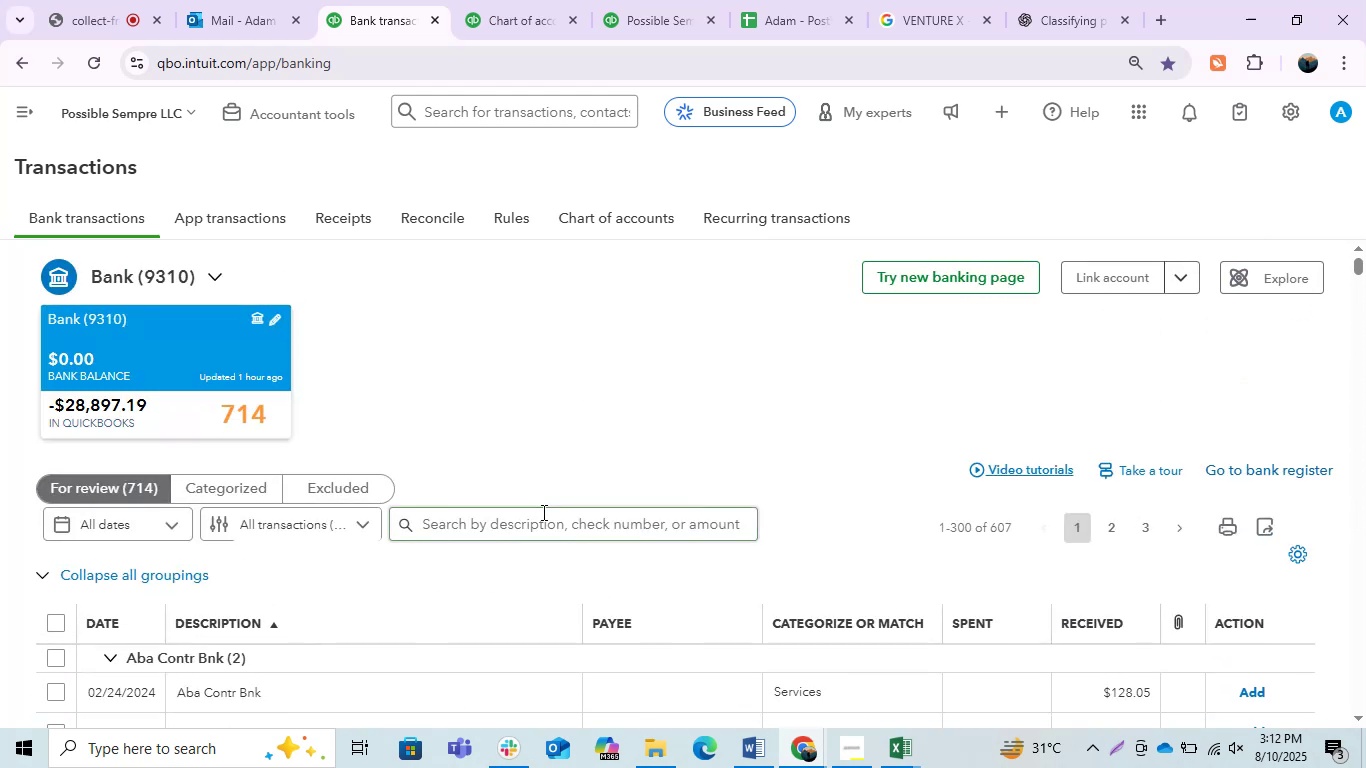 
left_click([540, 511])
 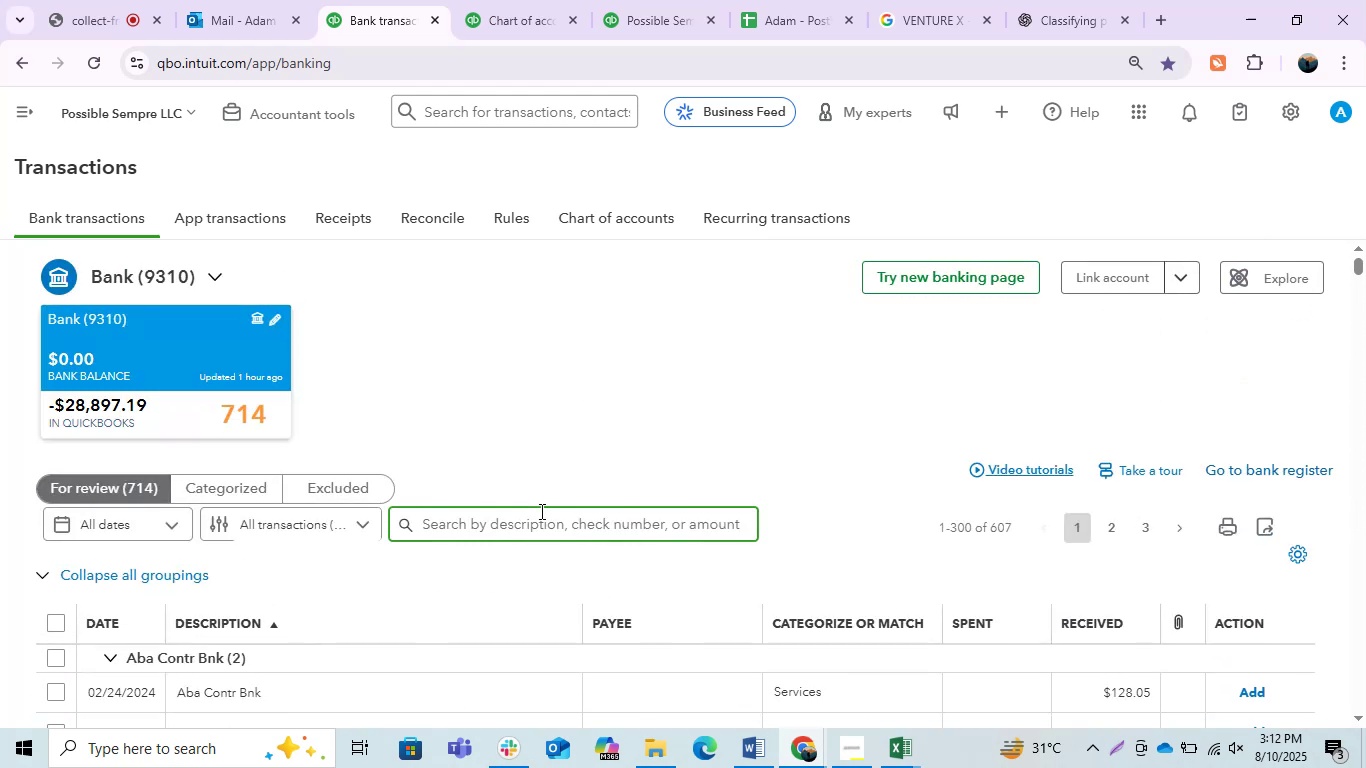 
type(online transfer)
 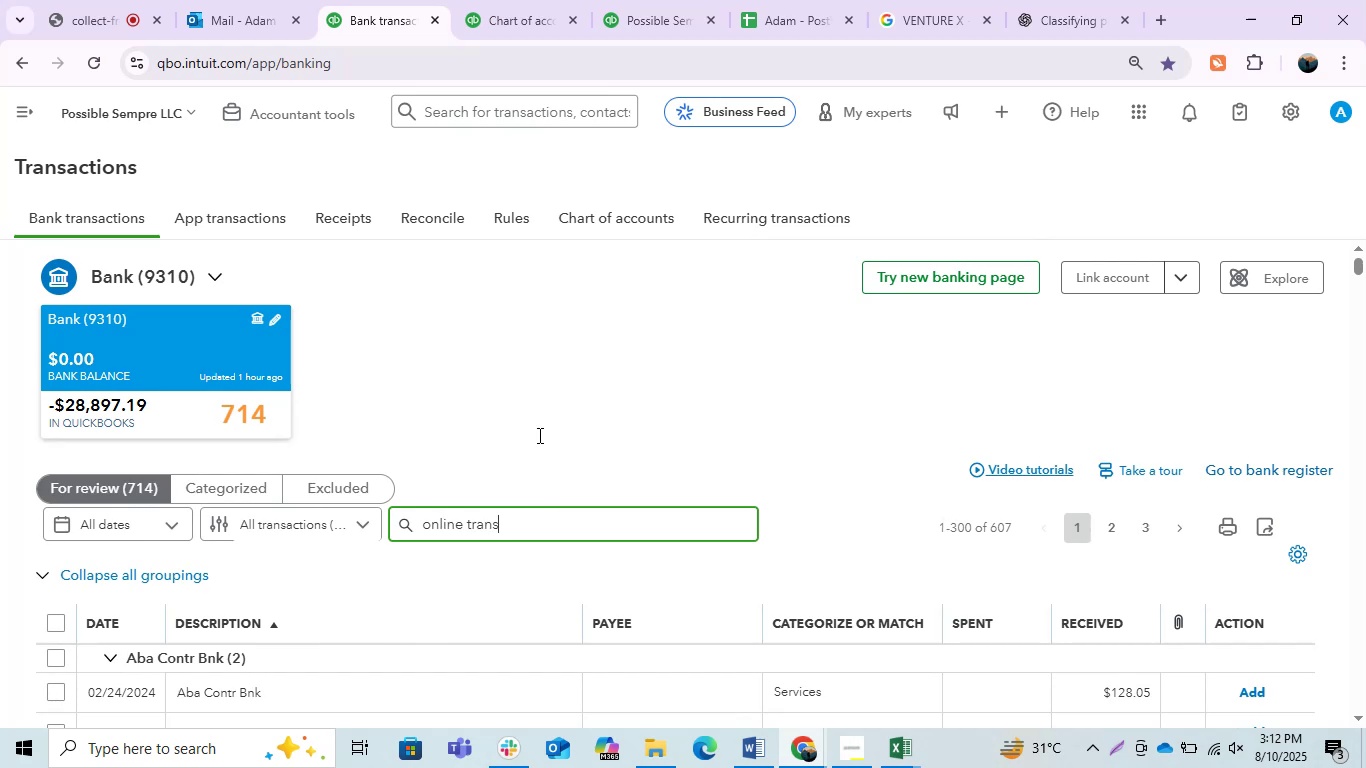 
scroll: coordinate [538, 435], scroll_direction: down, amount: 1.0
 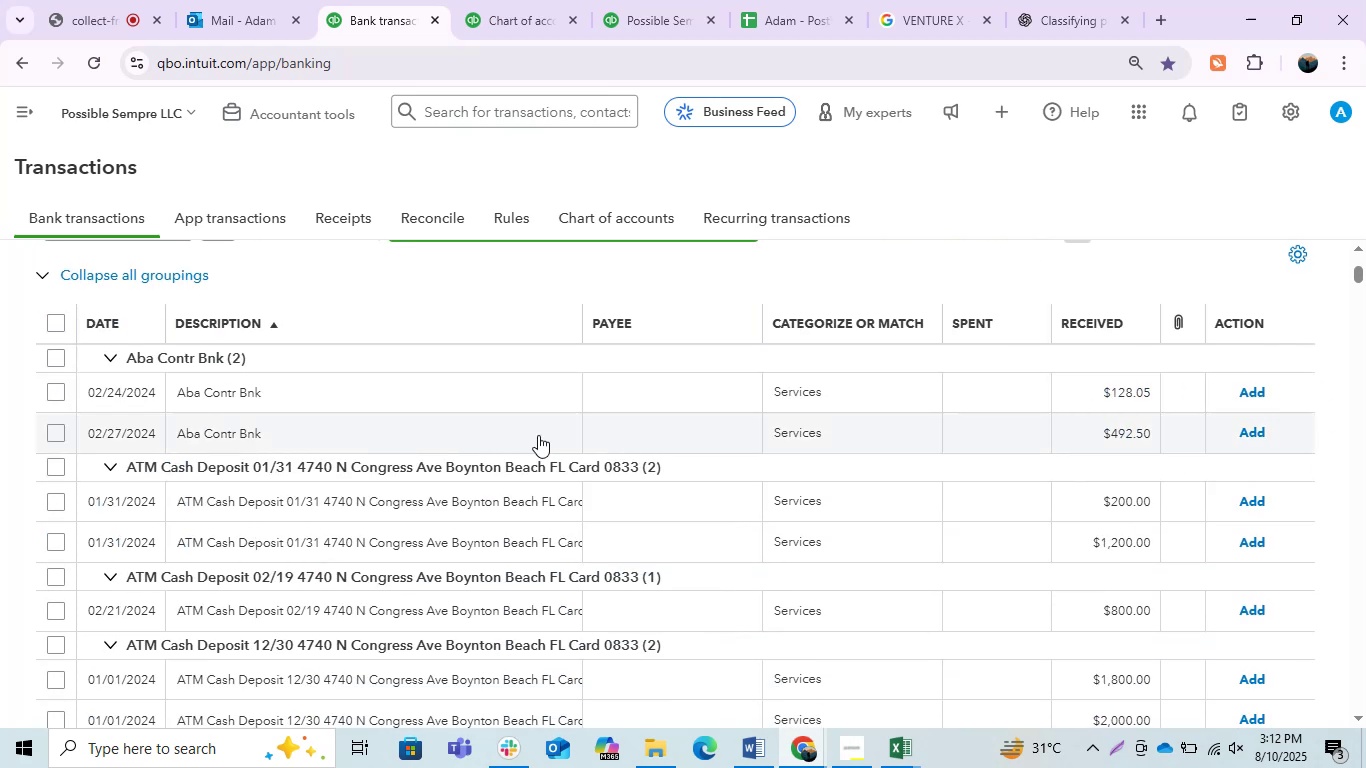 
scroll: coordinate [538, 435], scroll_direction: up, amount: 1.0
 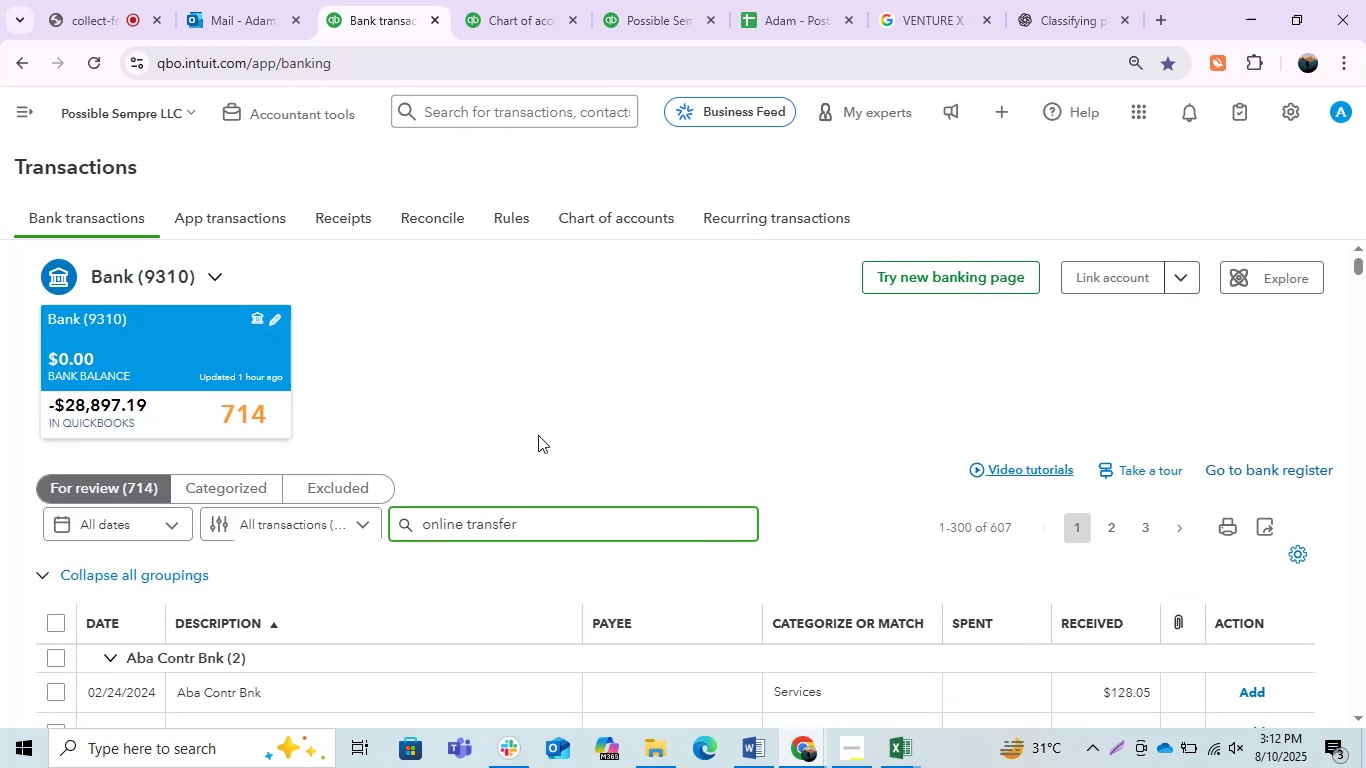 
key(Enter)
 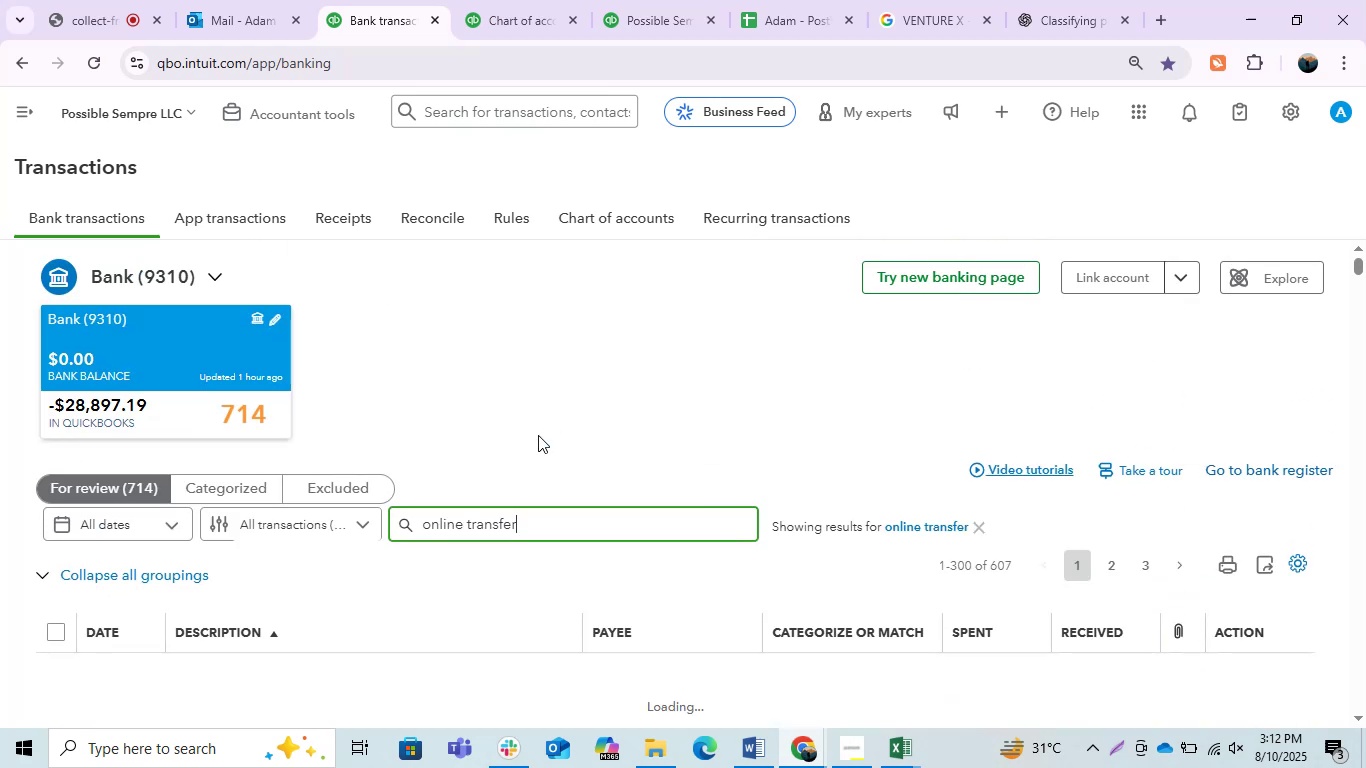 
scroll: coordinate [538, 435], scroll_direction: down, amount: 1.0
 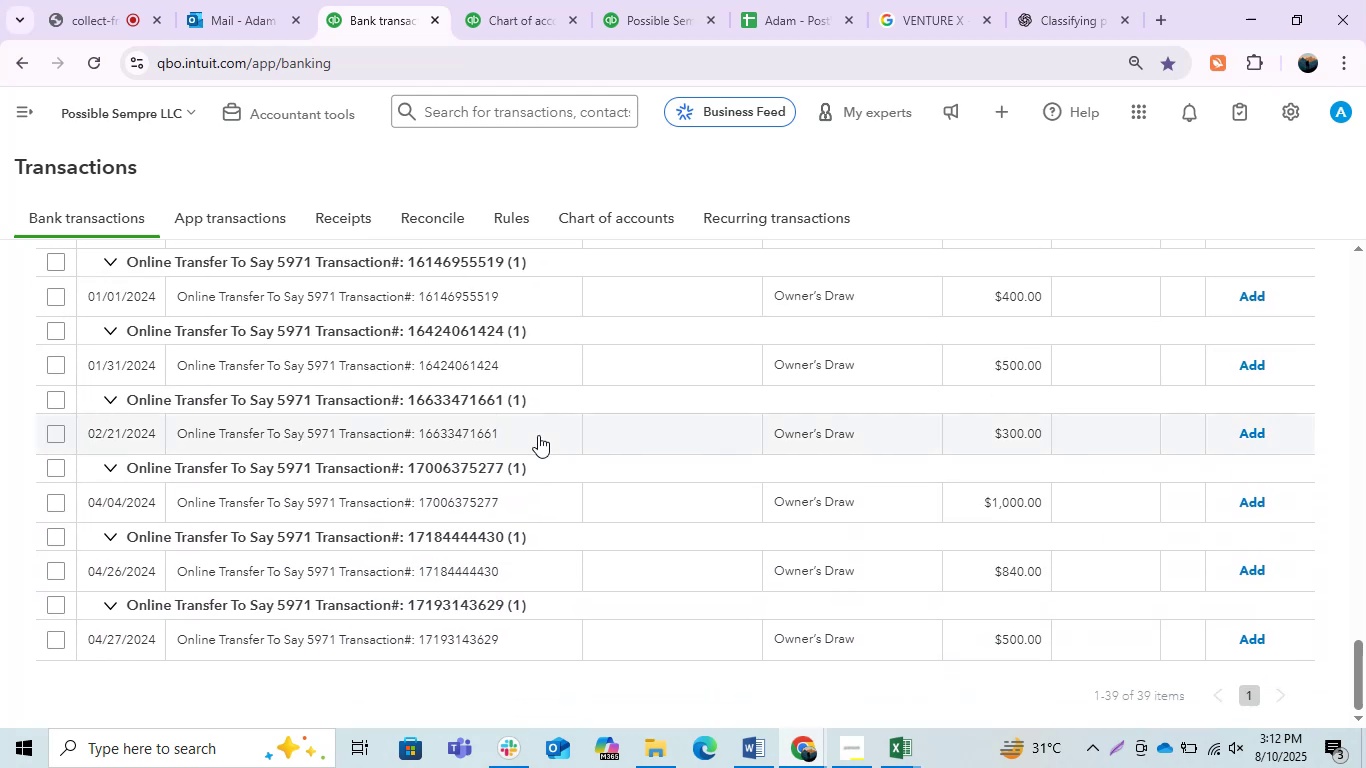 
scroll: coordinate [538, 435], scroll_direction: up, amount: 5.0
 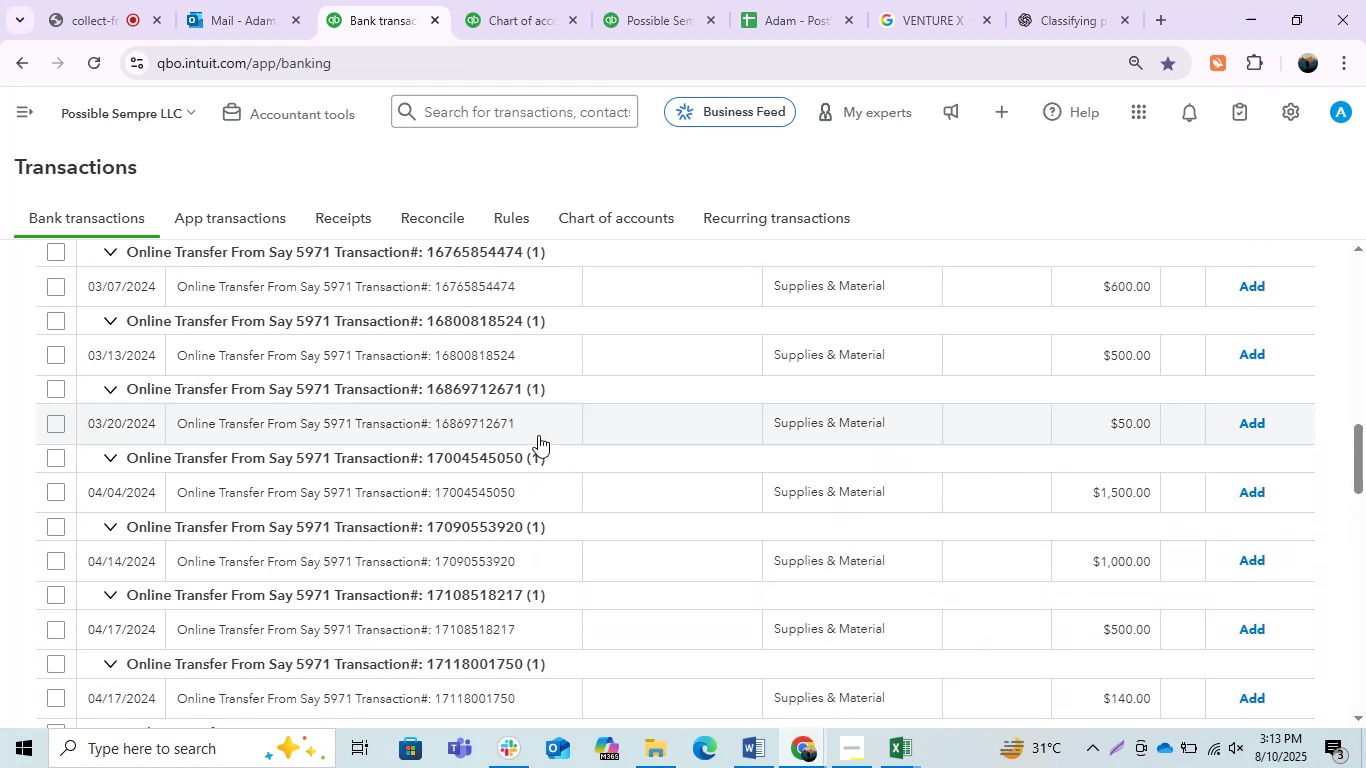 
scroll: coordinate [538, 435], scroll_direction: none, amount: 0.0
 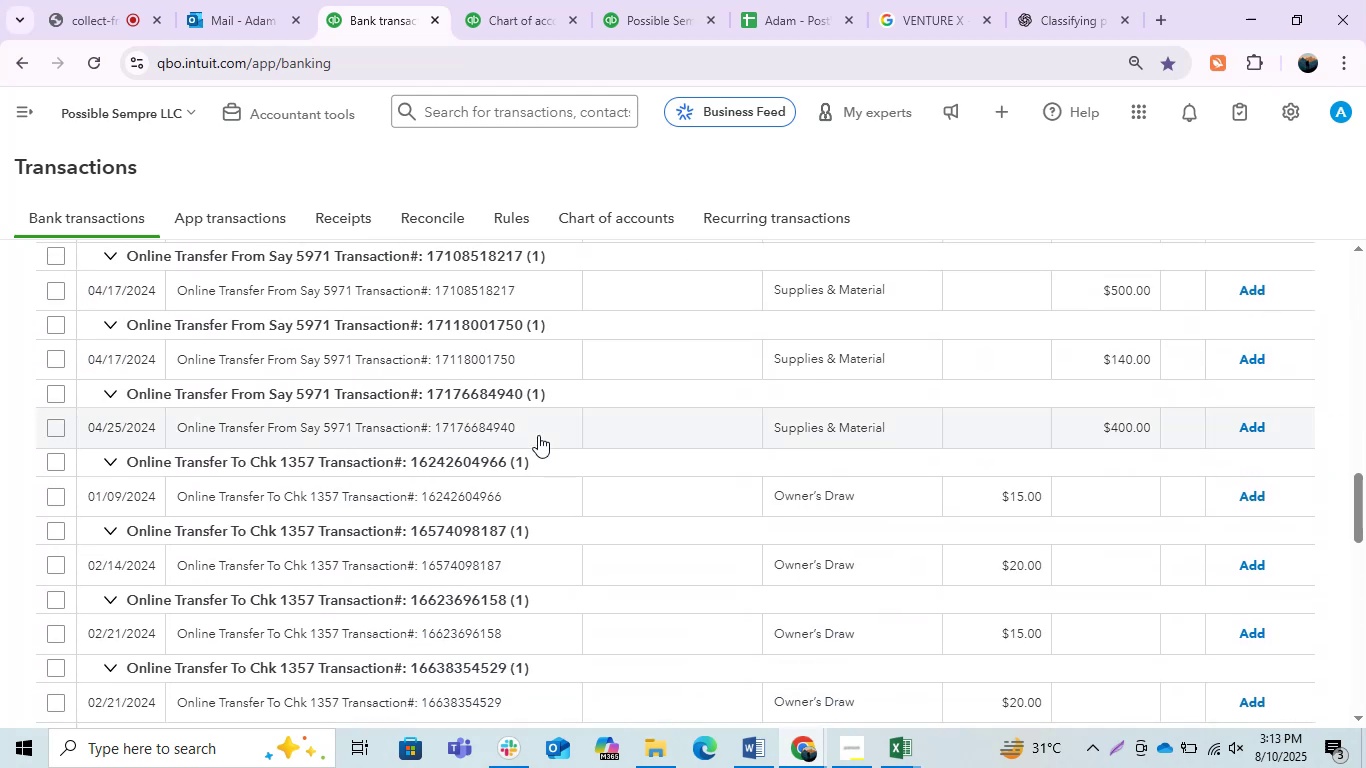 
scroll: coordinate [538, 435], scroll_direction: down, amount: 1.0
 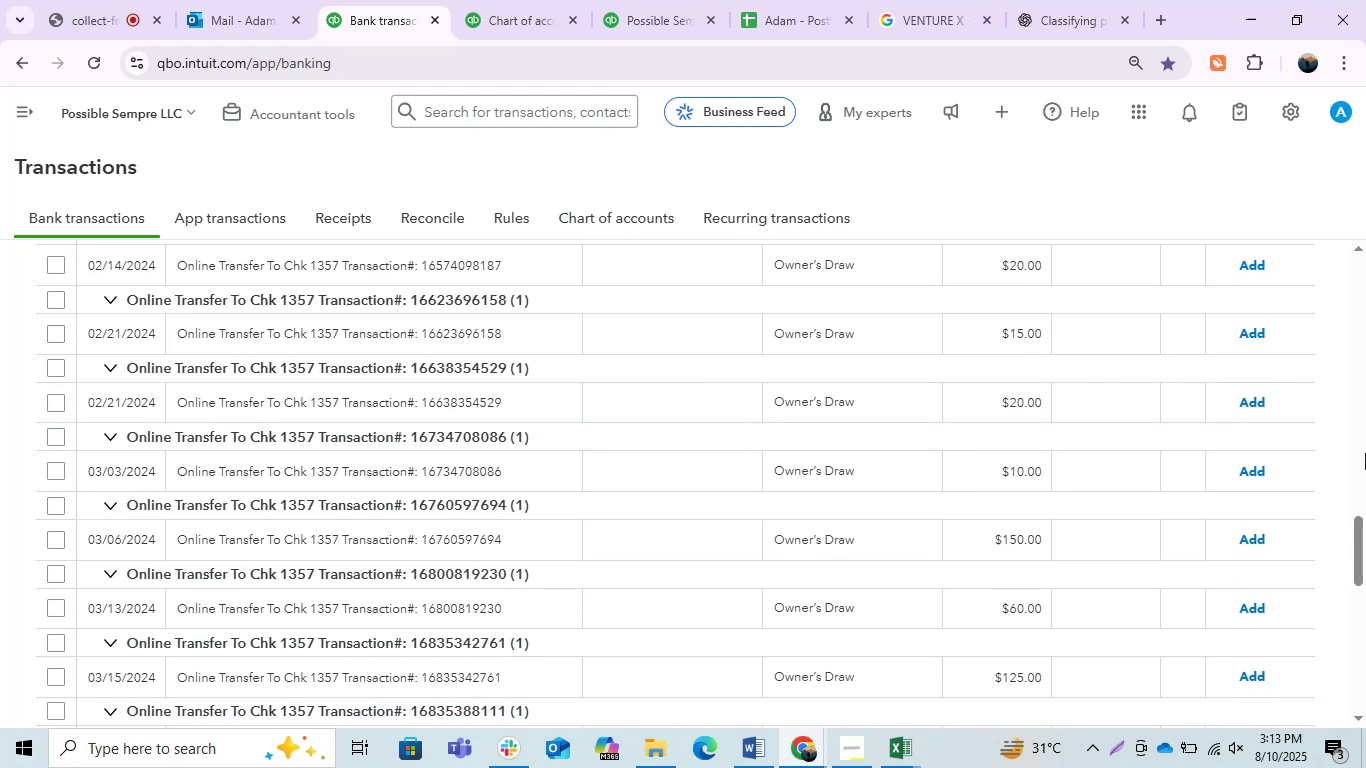 
left_click_drag(start_coordinate=[1357, 532], to_coordinate=[1222, 259])
 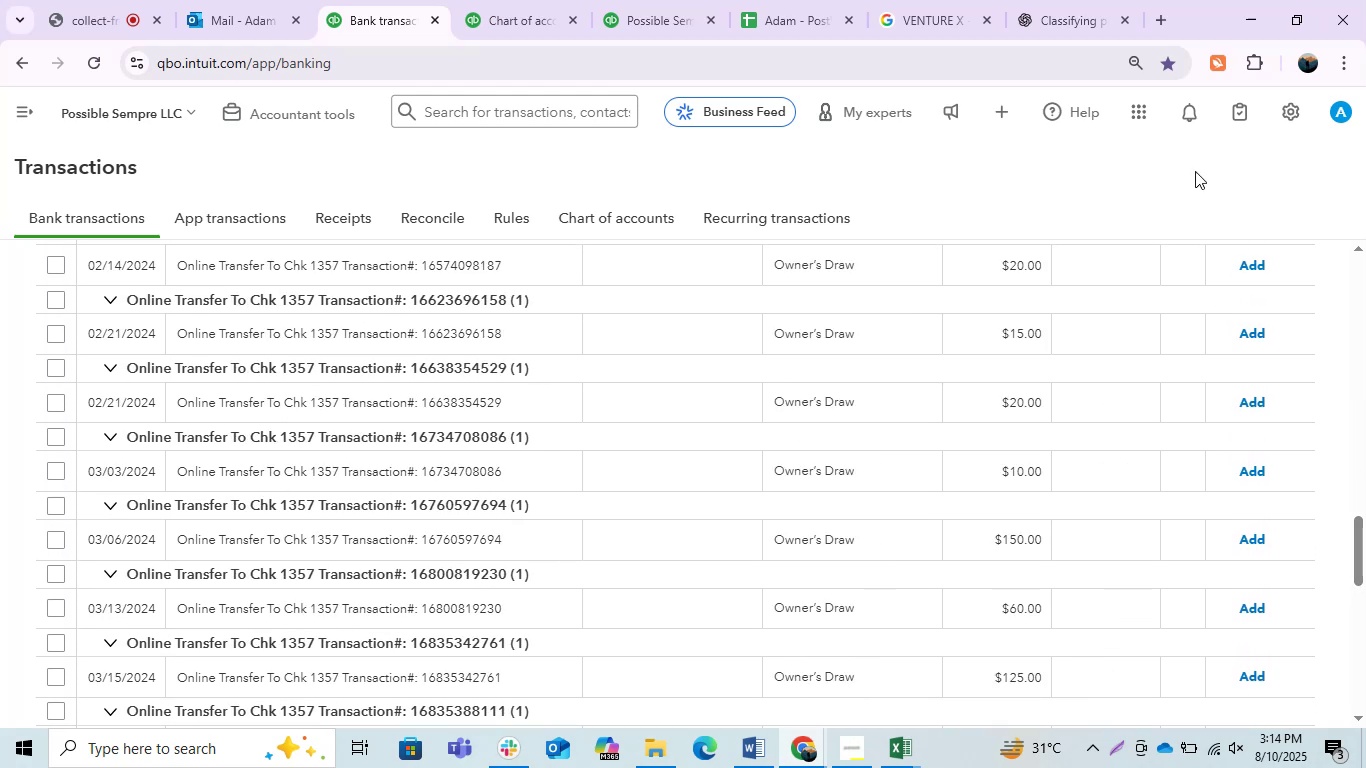 
left_click([1194, 169])
 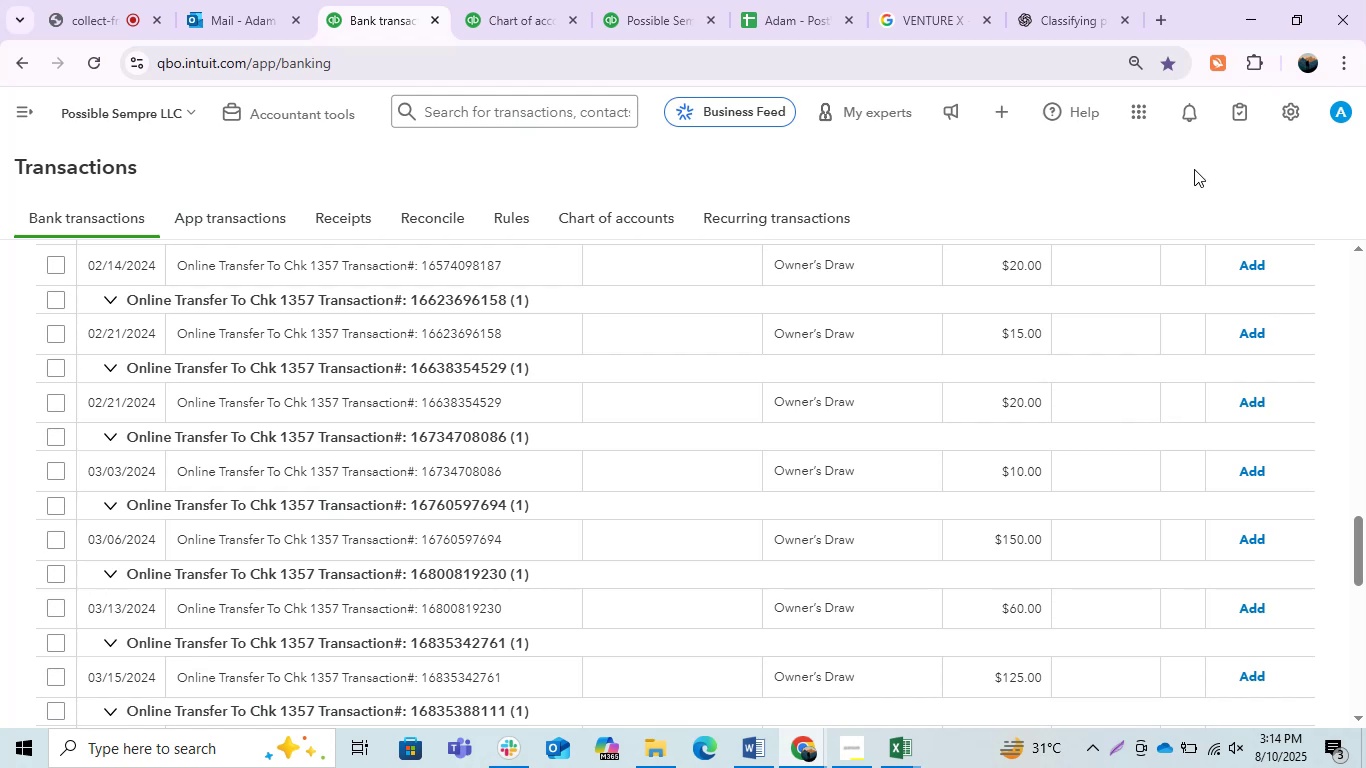 
wait(30.23)
 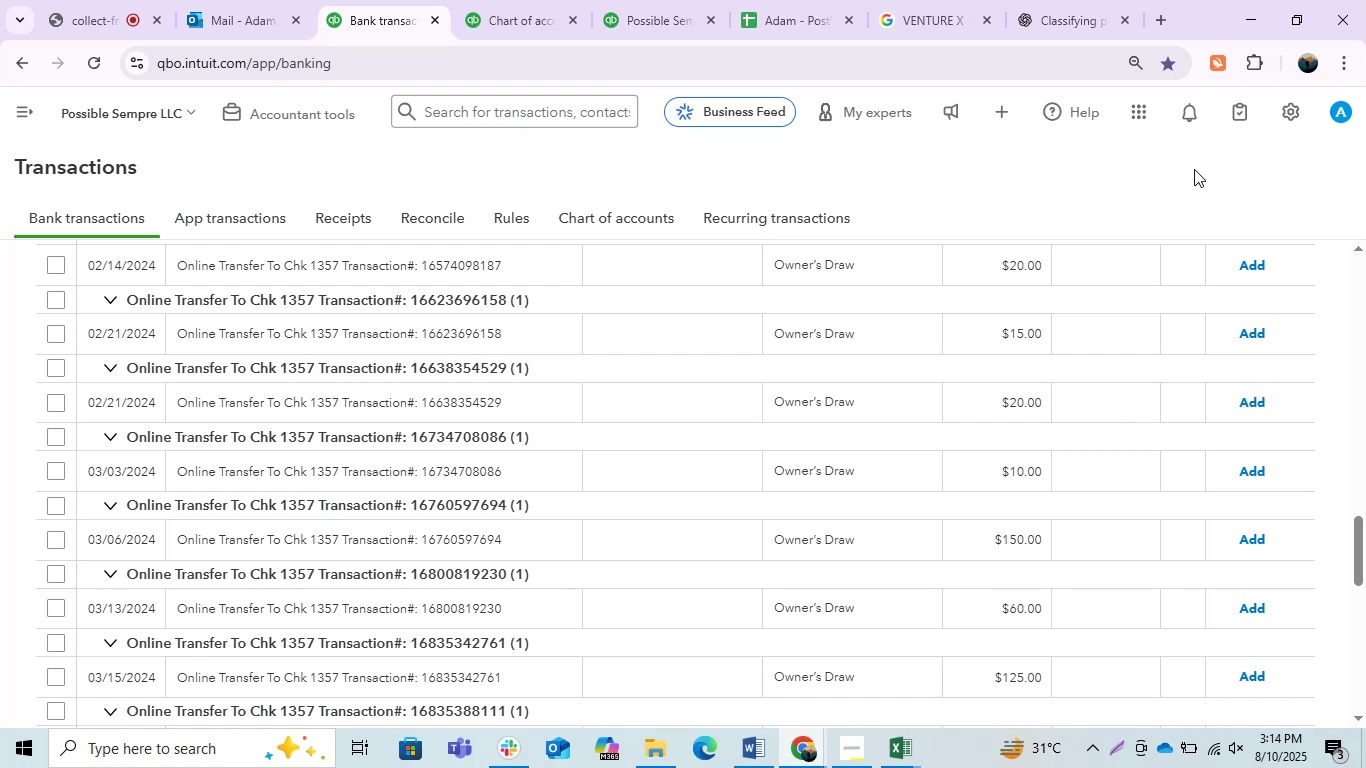 
scroll: coordinate [930, 458], scroll_direction: down, amount: 4.0
 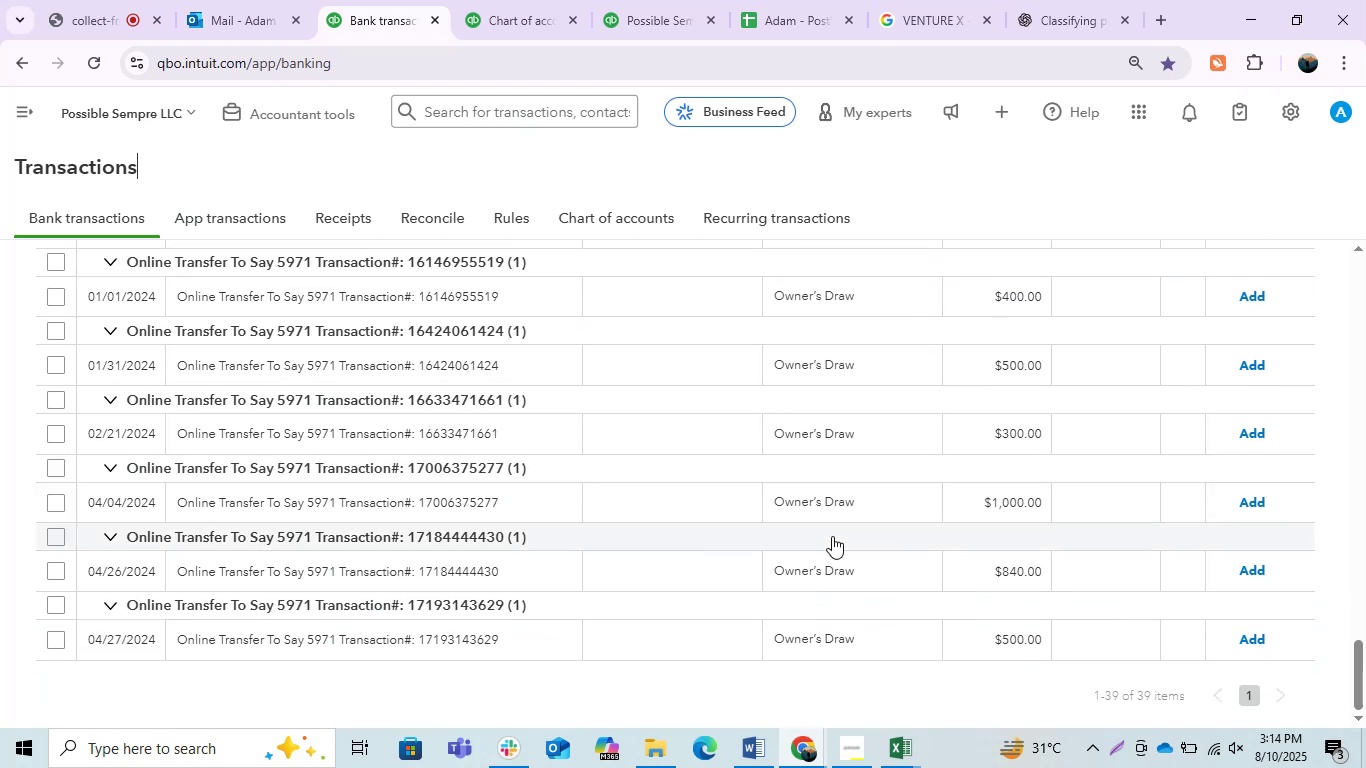 
scroll: coordinate [494, 548], scroll_direction: up, amount: 11.0
 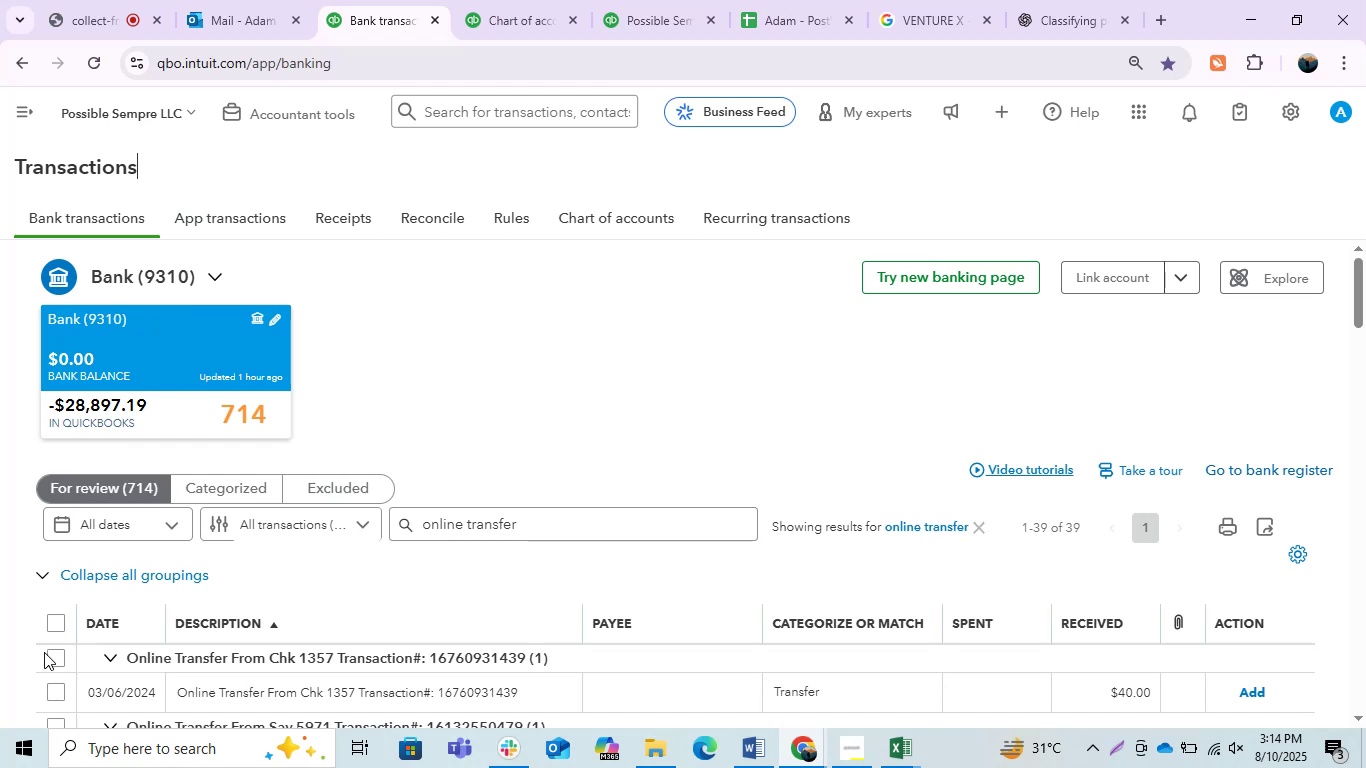 
left_click([52, 658])
 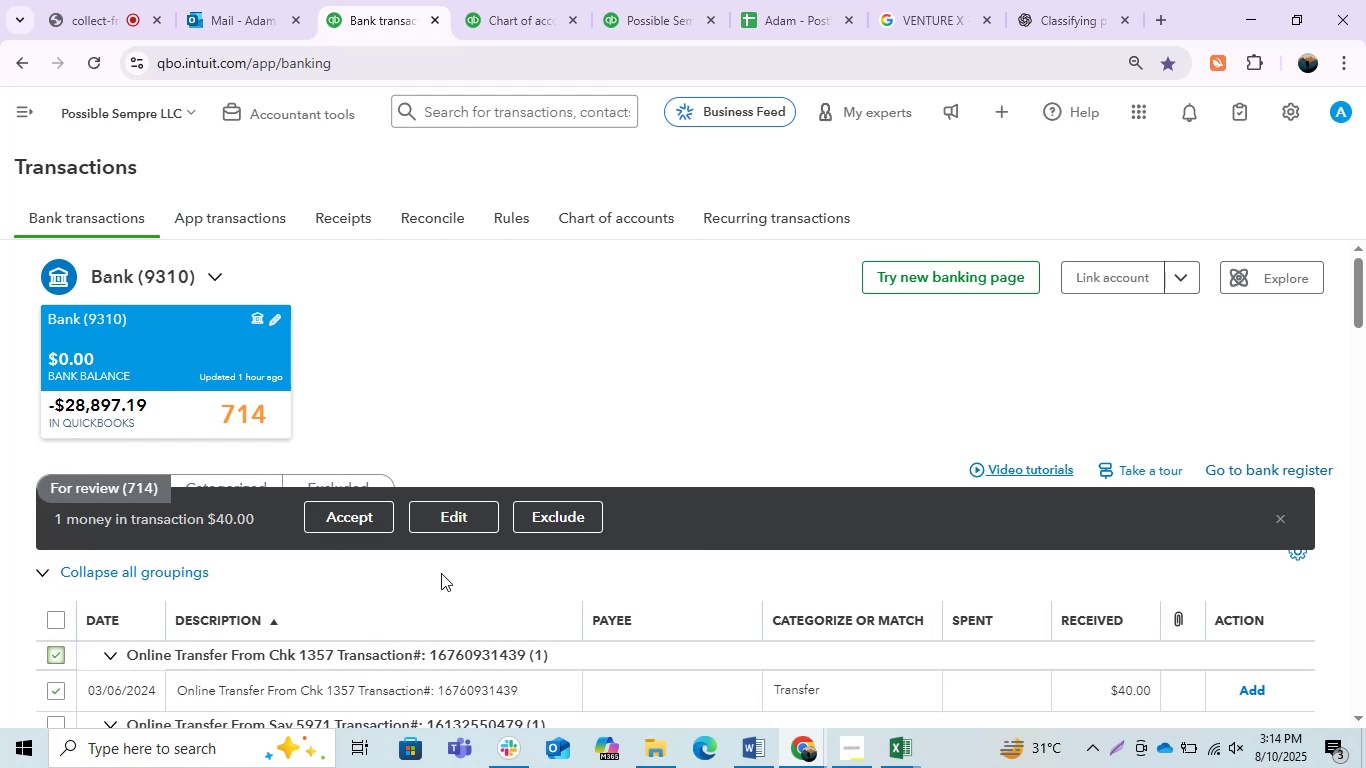 
scroll: coordinate [438, 566], scroll_direction: down, amount: 1.0
 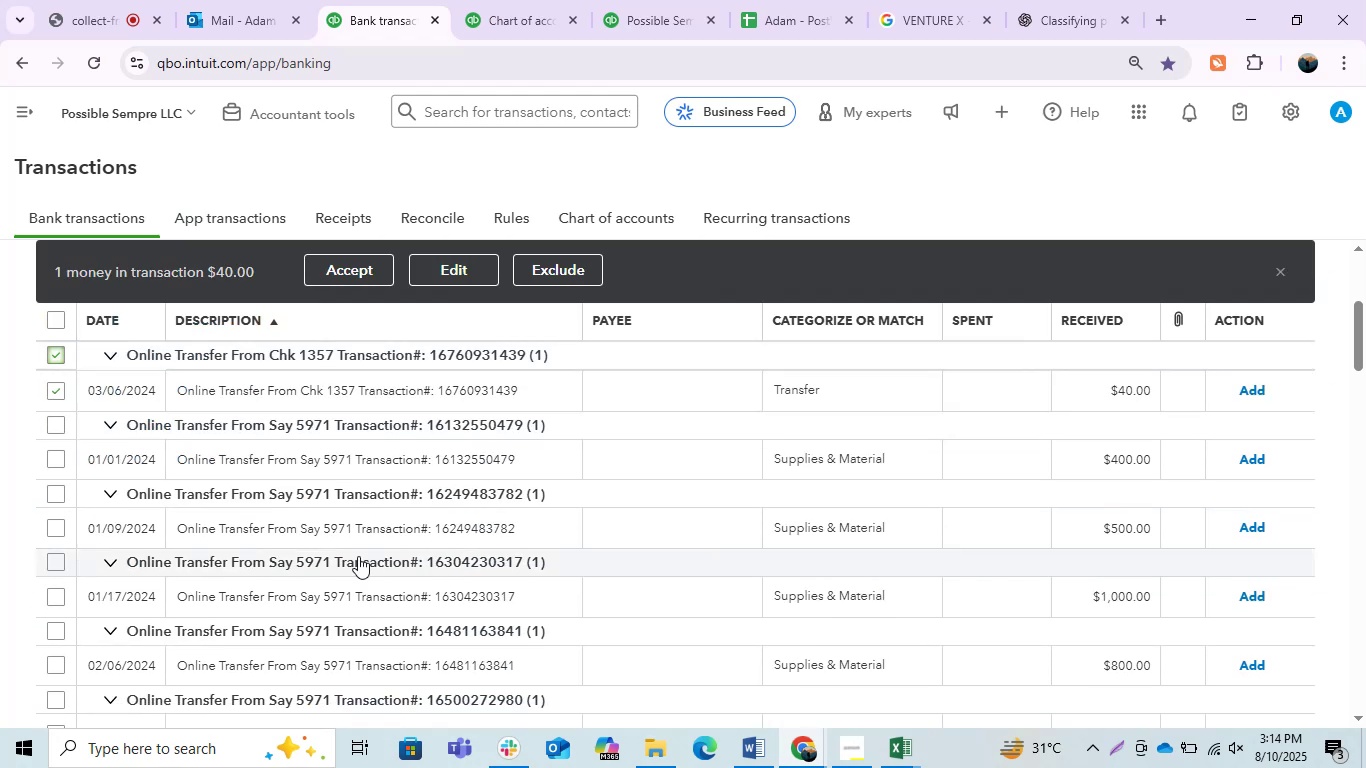 
scroll: coordinate [288, 550], scroll_direction: up, amount: 1.0
 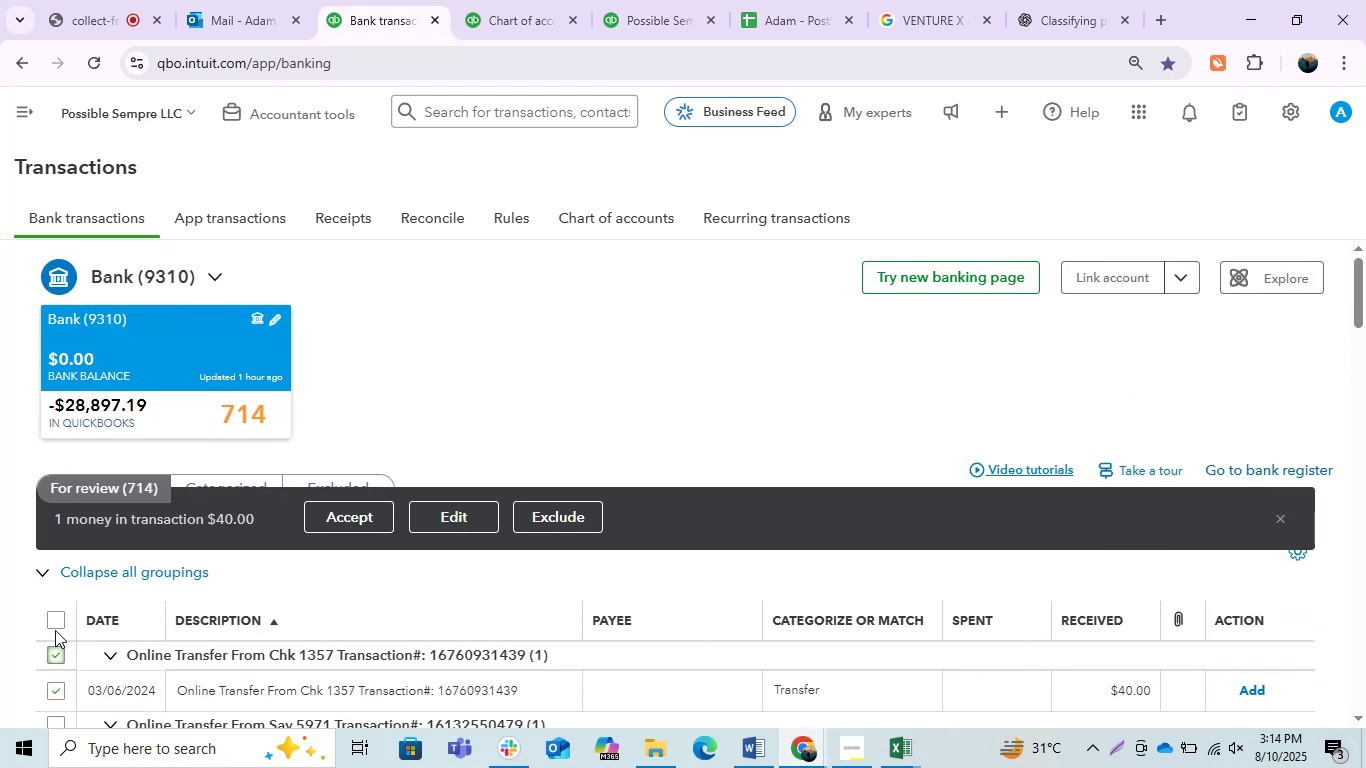 
left_click([48, 615])
 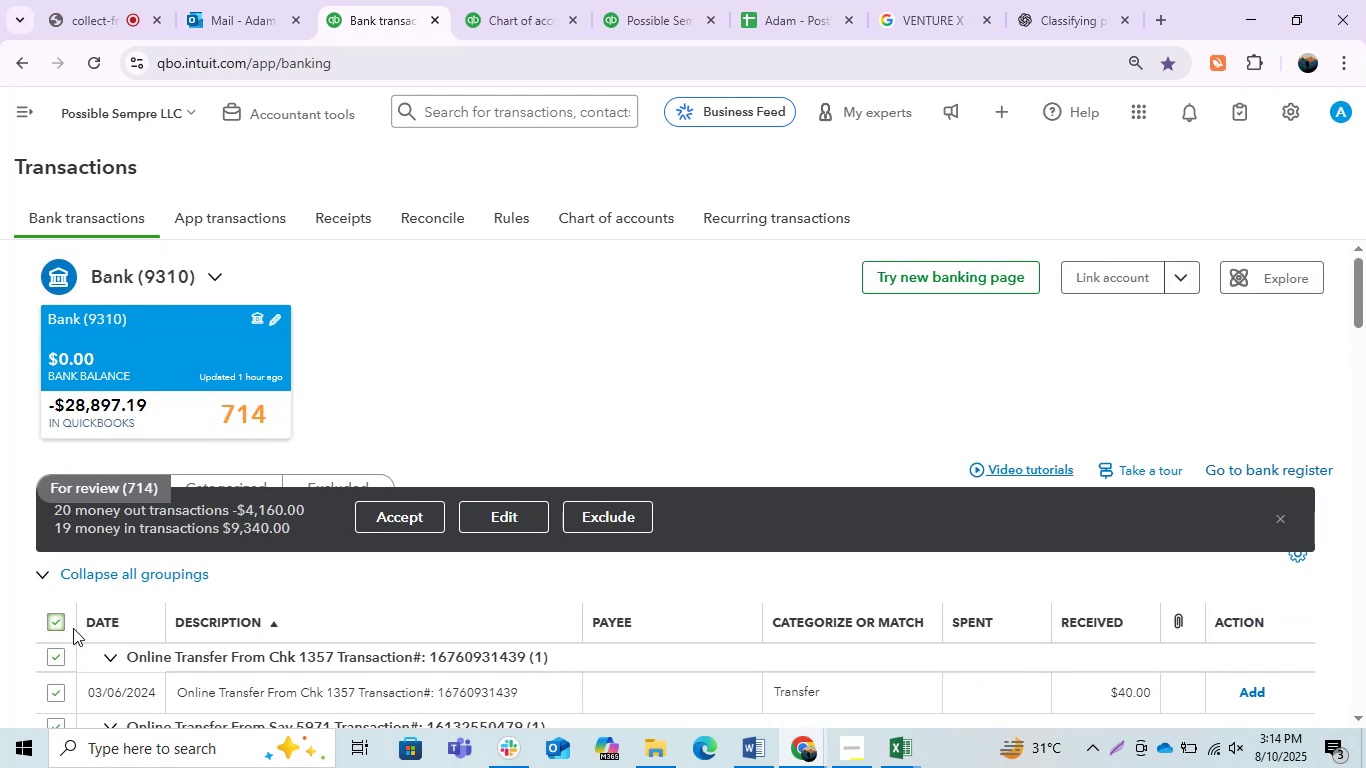 
scroll: coordinate [283, 591], scroll_direction: down, amount: 10.0
 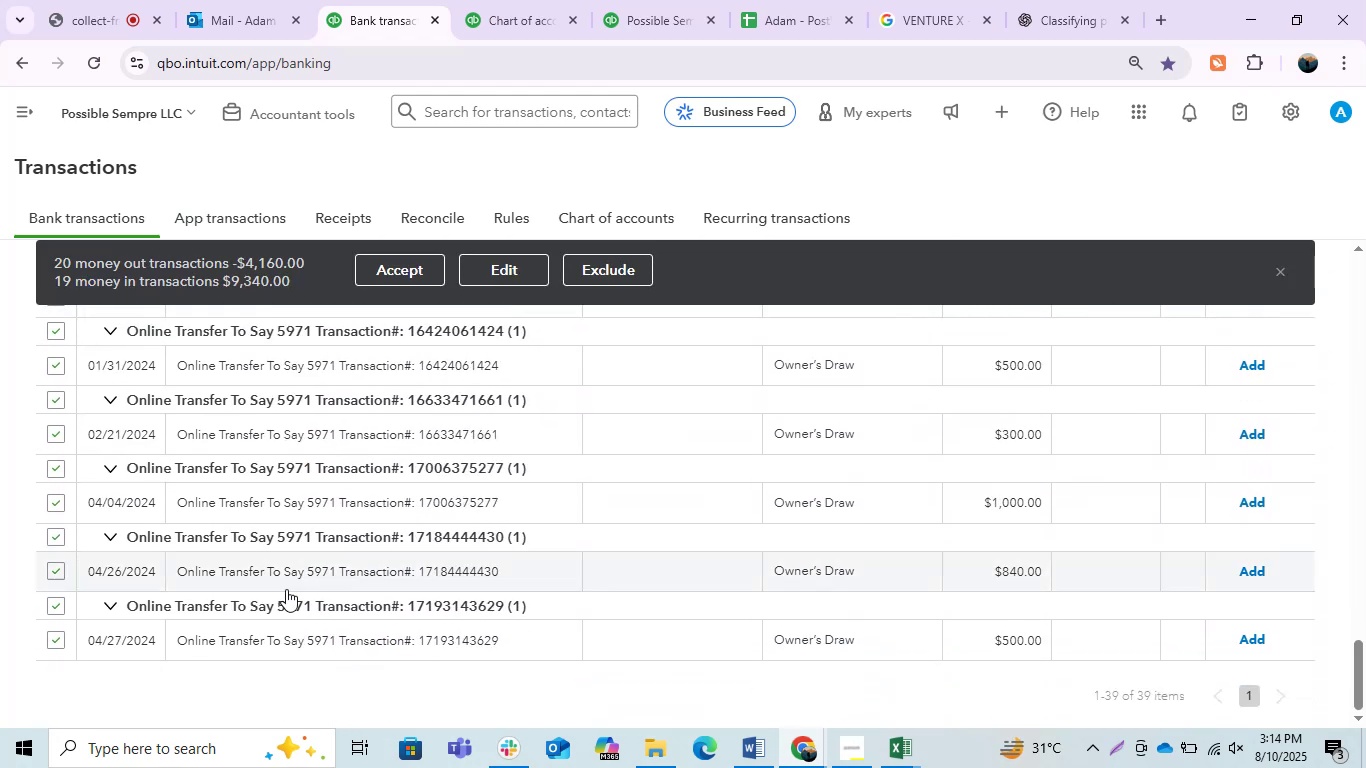 
scroll: coordinate [286, 589], scroll_direction: up, amount: 10.0
 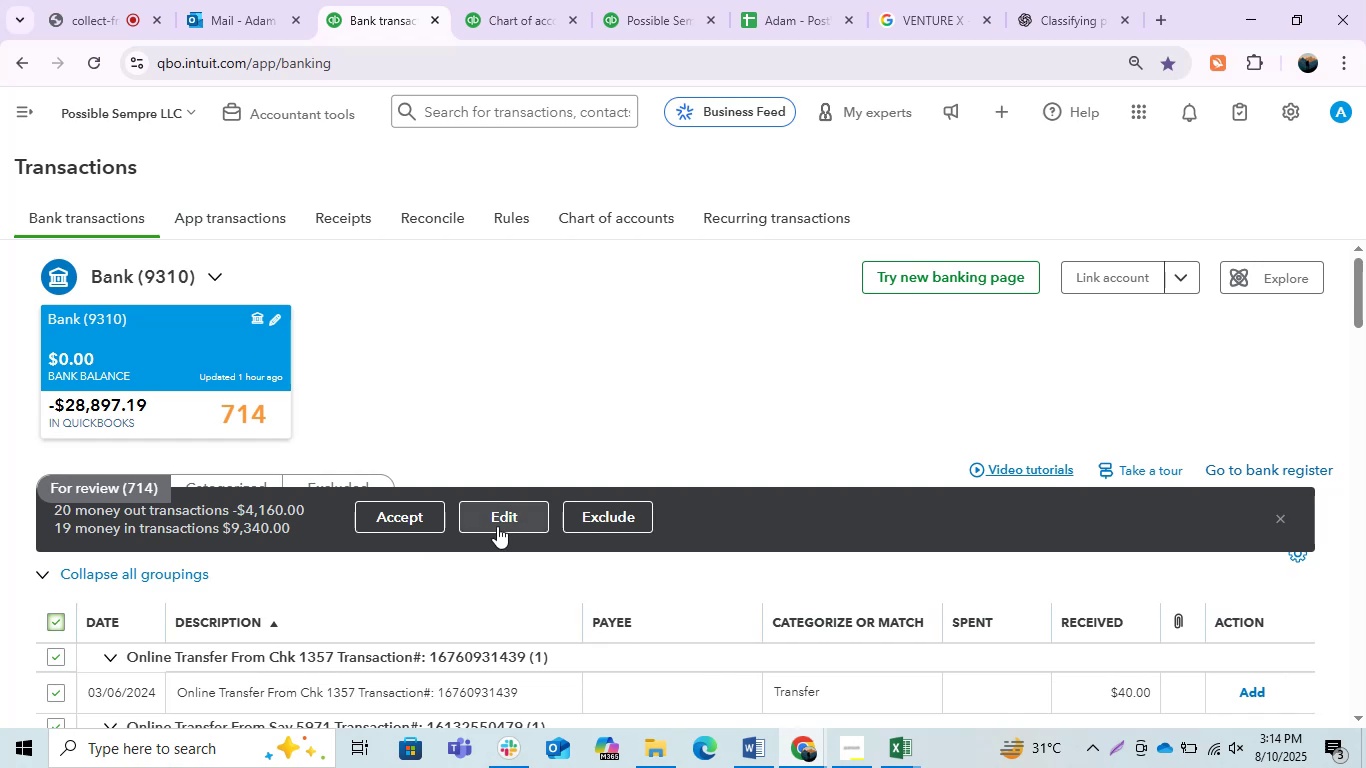 
scroll: coordinate [532, 560], scroll_direction: down, amount: 2.0
 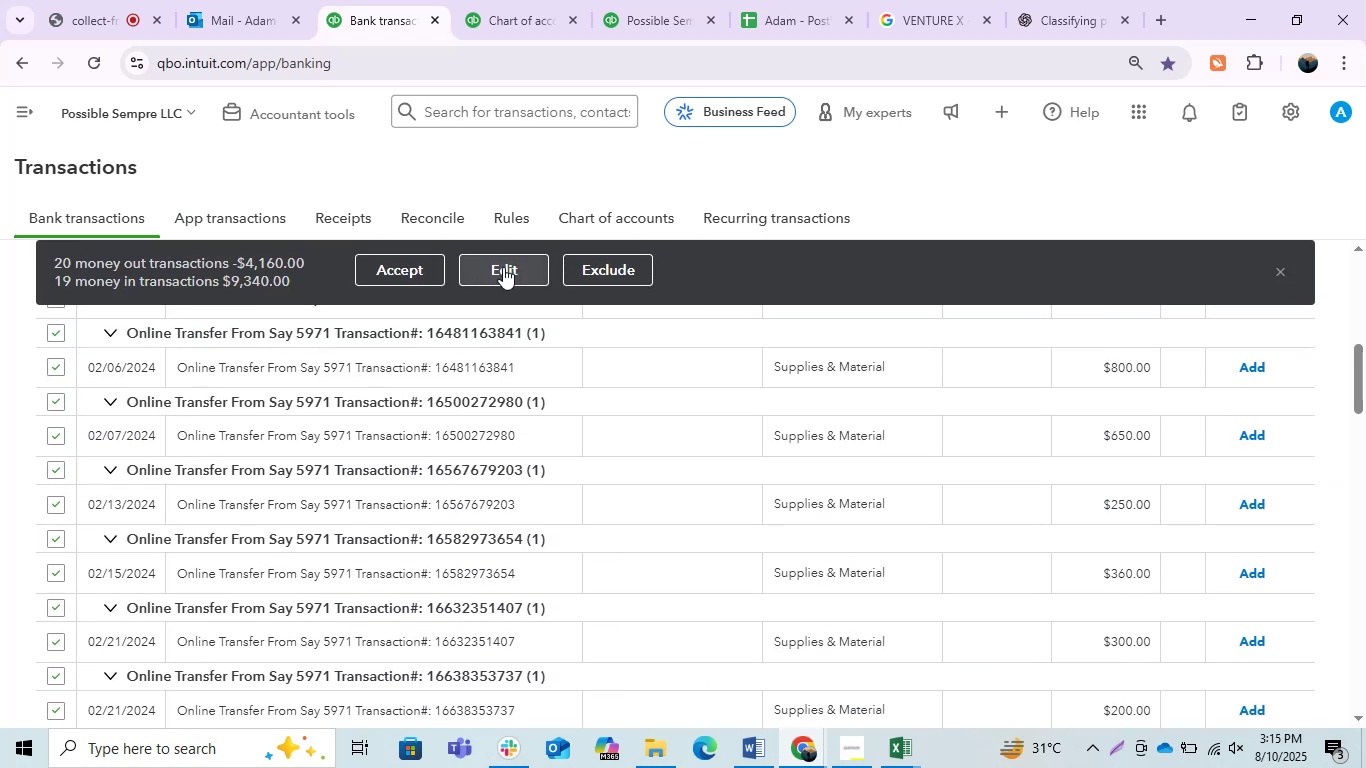 
left_click([503, 267])
 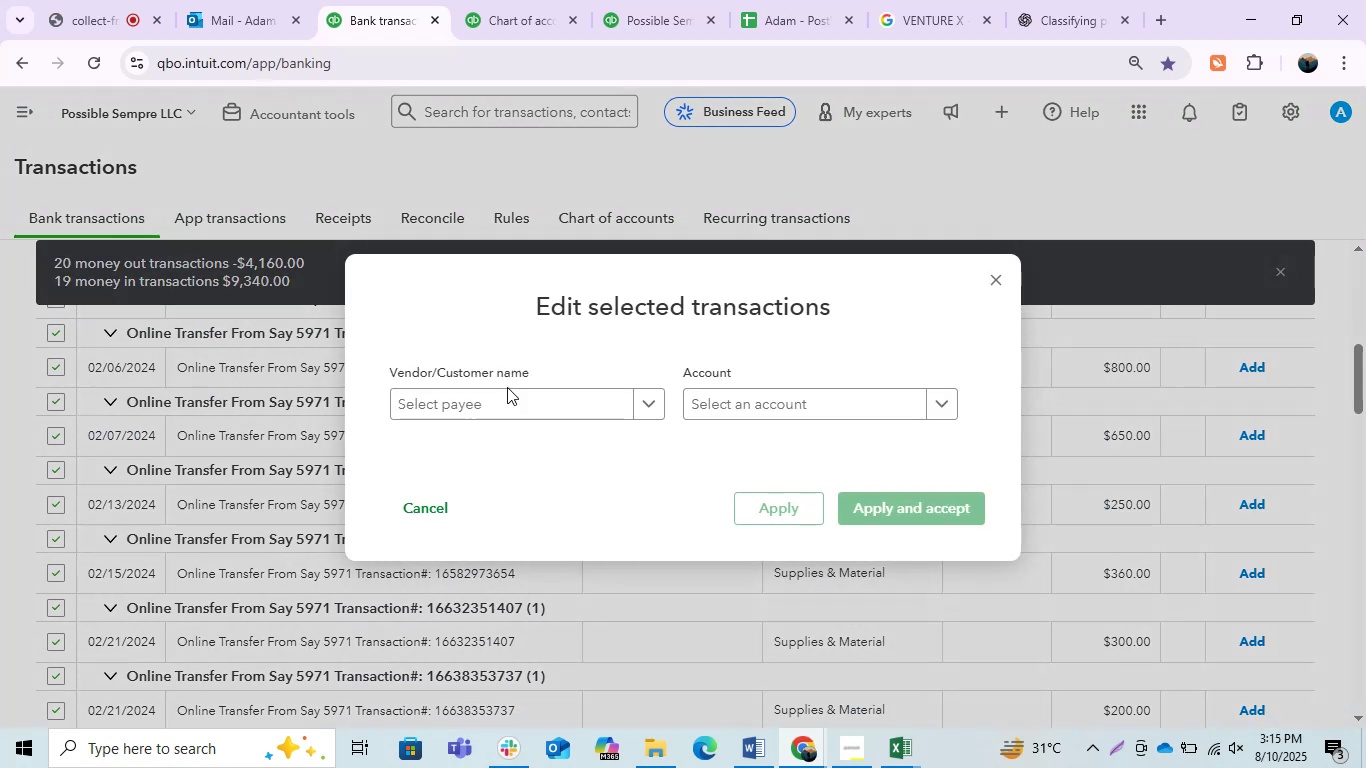 
left_click([499, 398])
 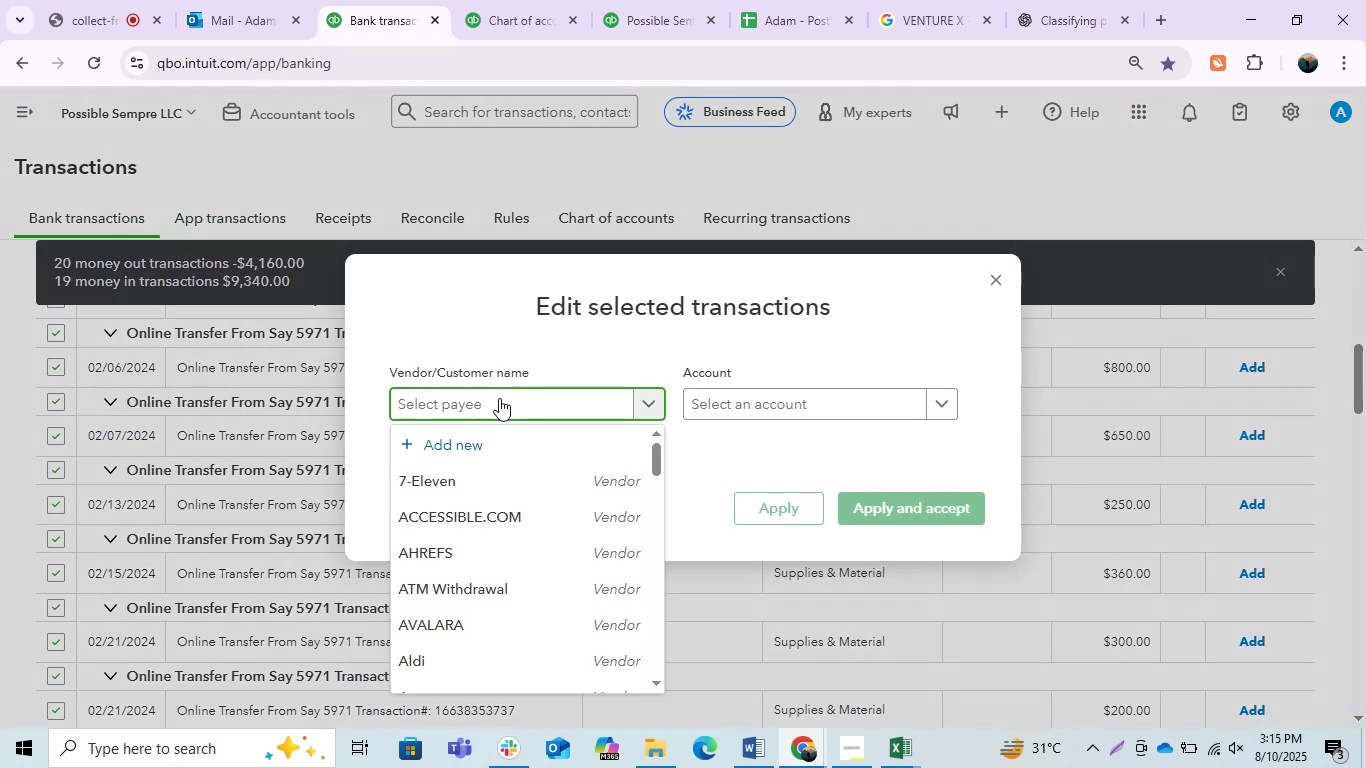 
type(Online Transfer)
 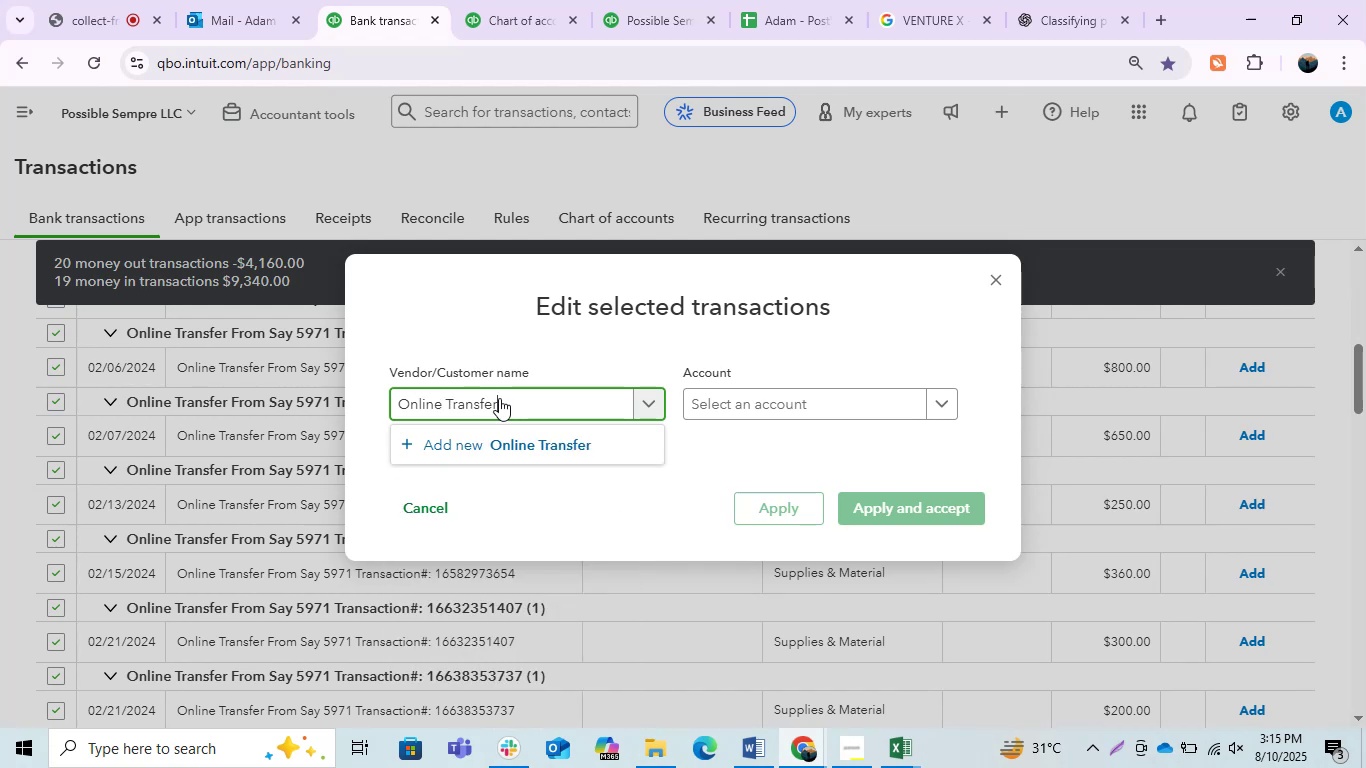 
left_click([537, 432])
 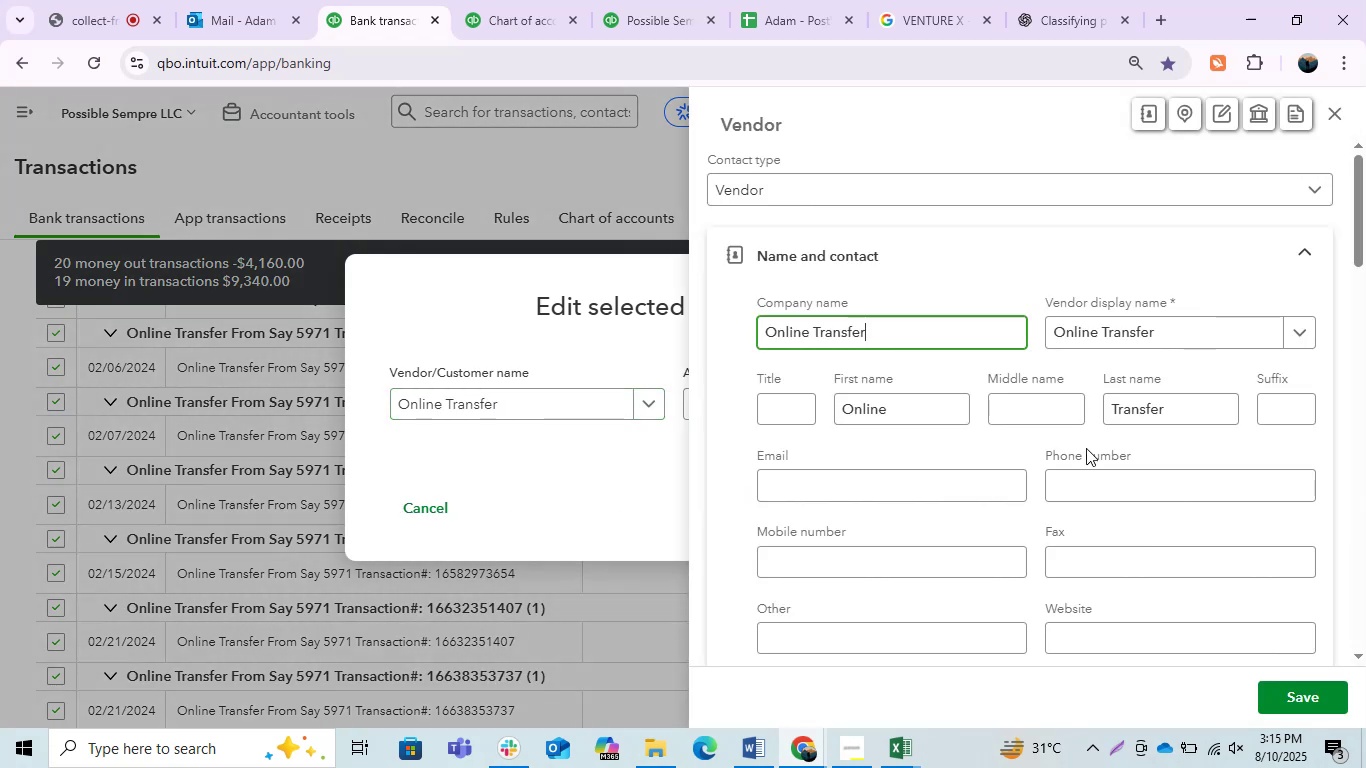 
left_click([1285, 693])
 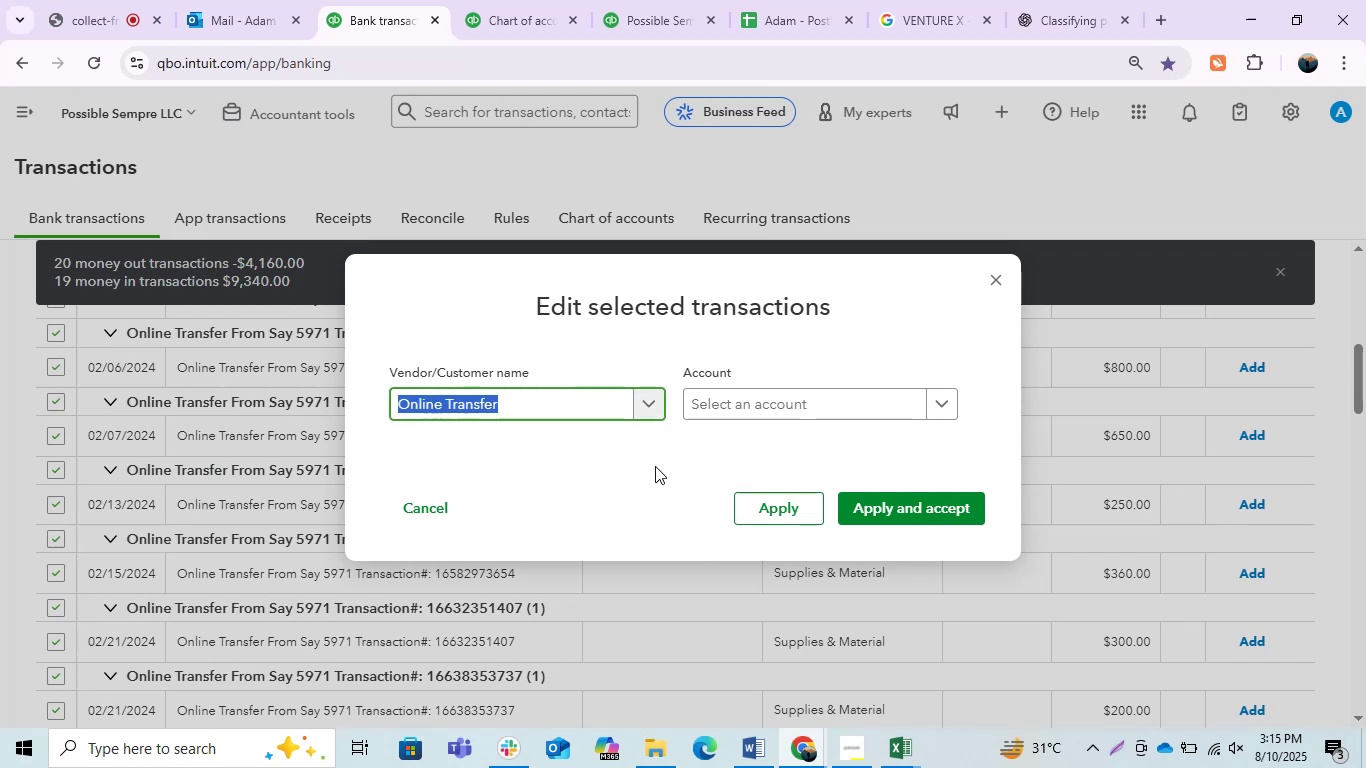 
left_click([655, 466])
 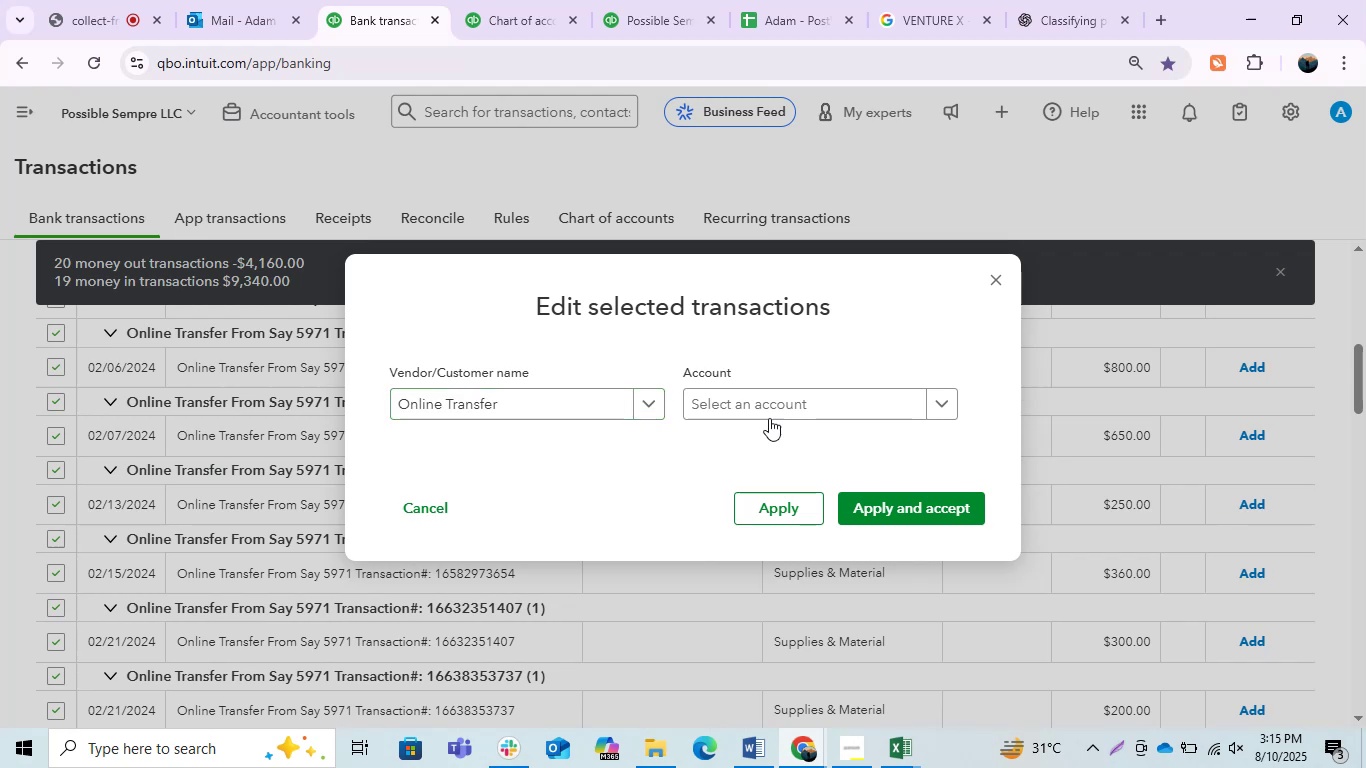 
left_click([769, 399])
 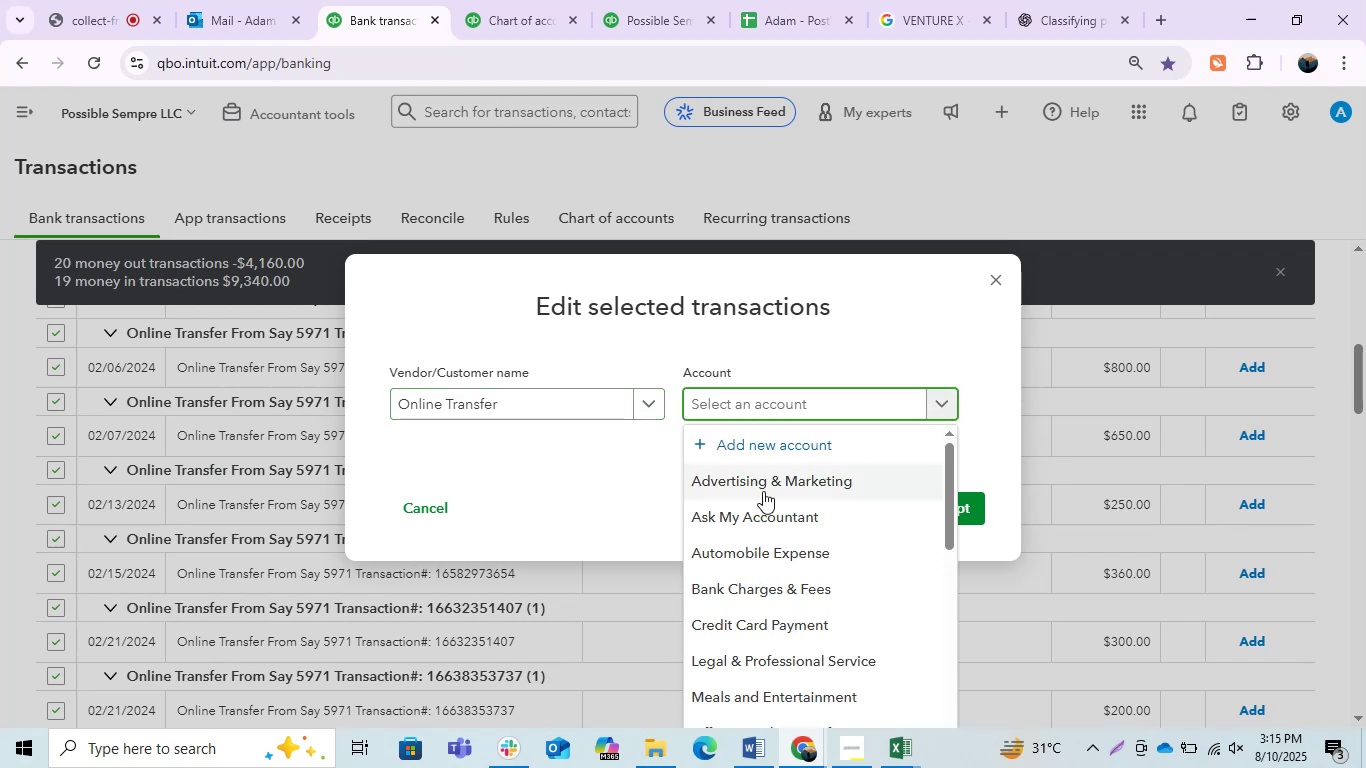 
left_click([736, 510])
 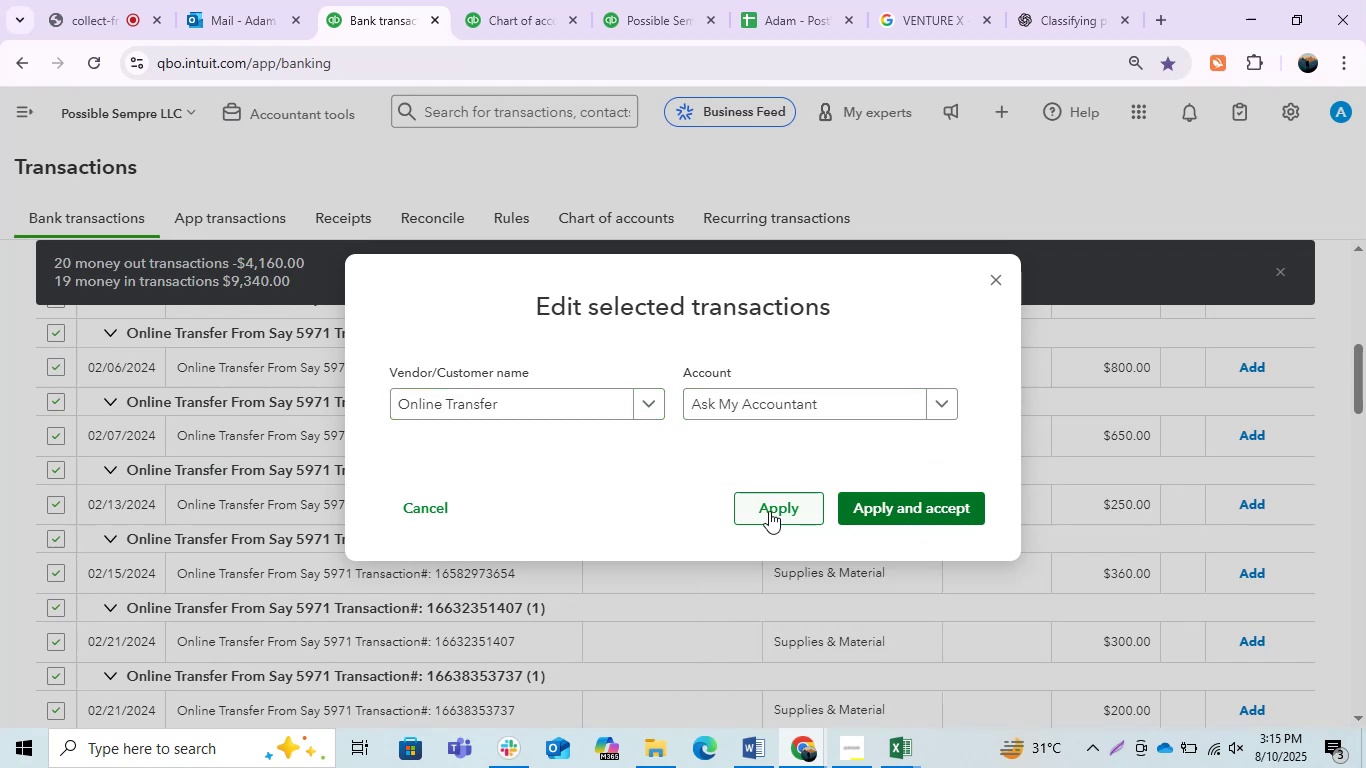 
left_click([762, 504])
 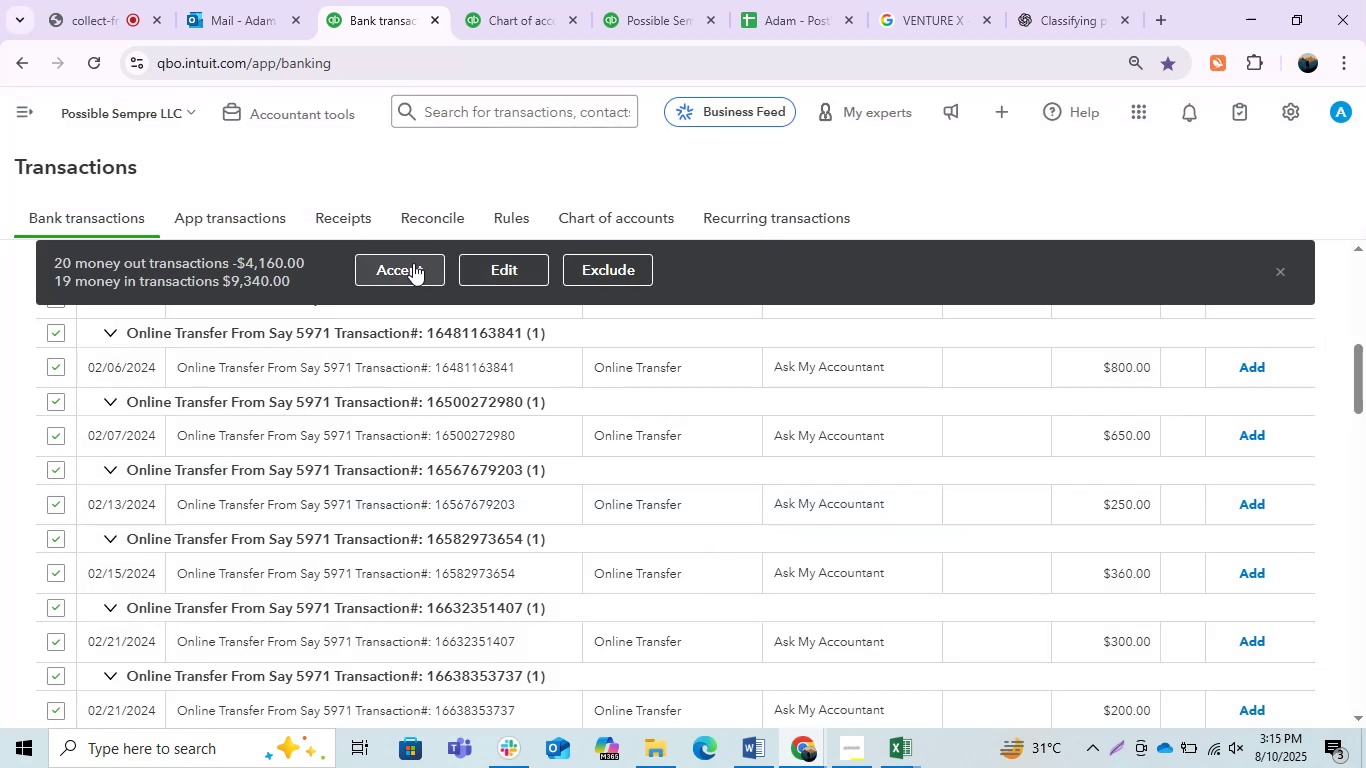 
left_click([413, 263])
 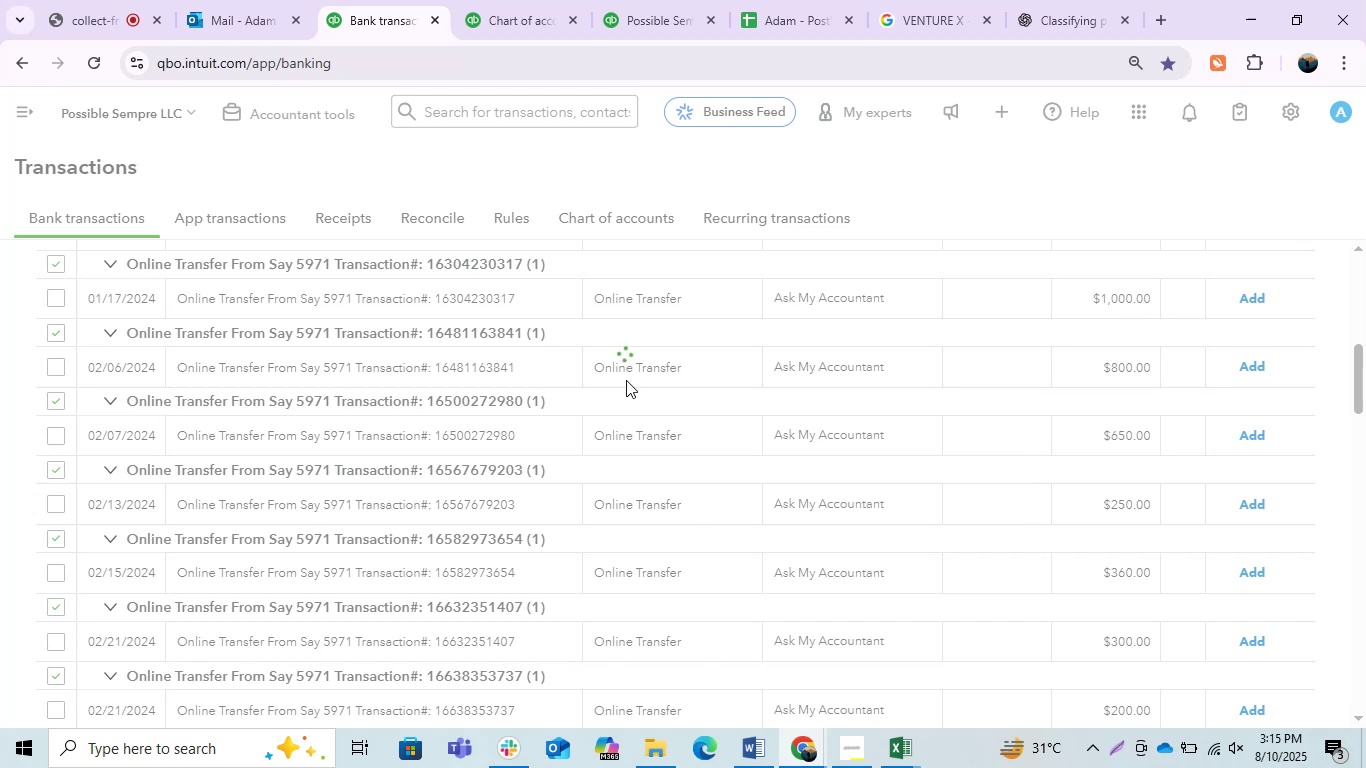 
wait(8.28)
 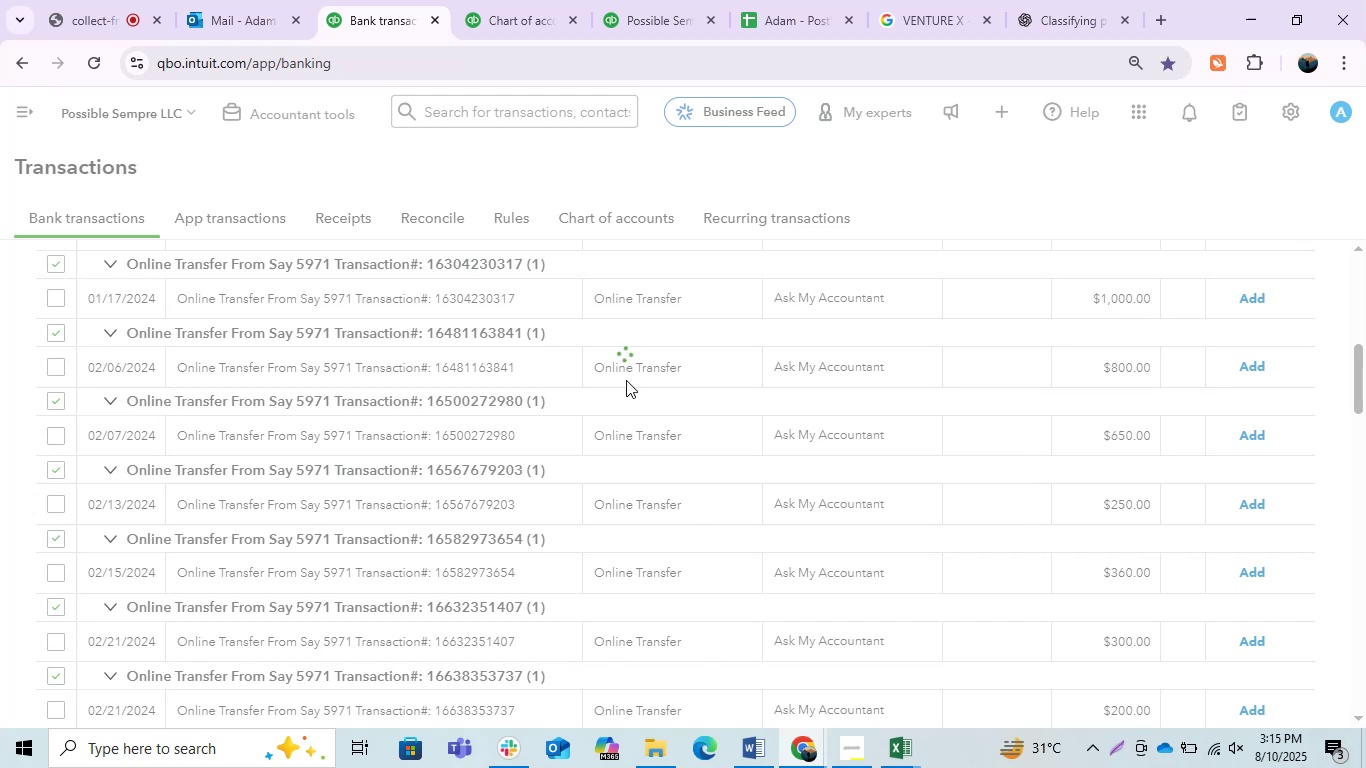 
left_click([978, 427])
 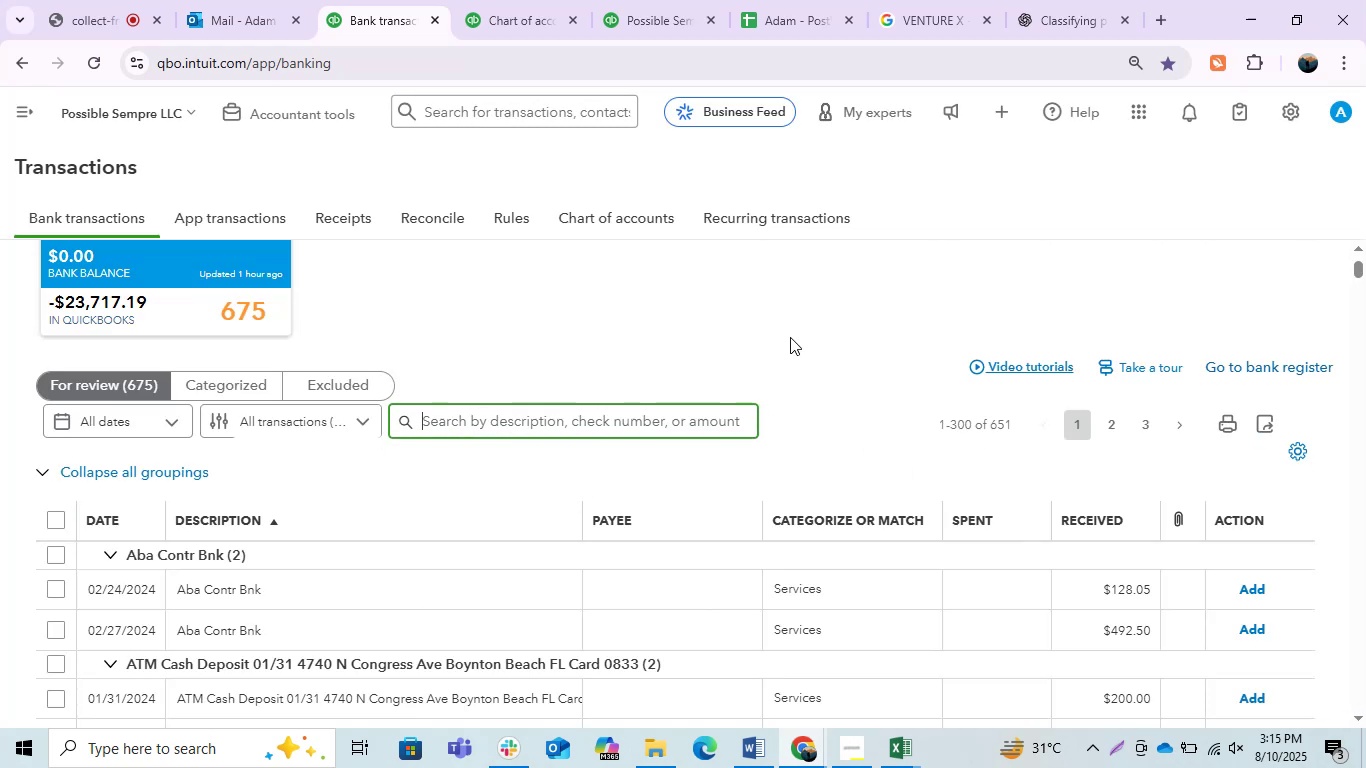 
scroll: coordinate [790, 337], scroll_direction: down, amount: 2.0
 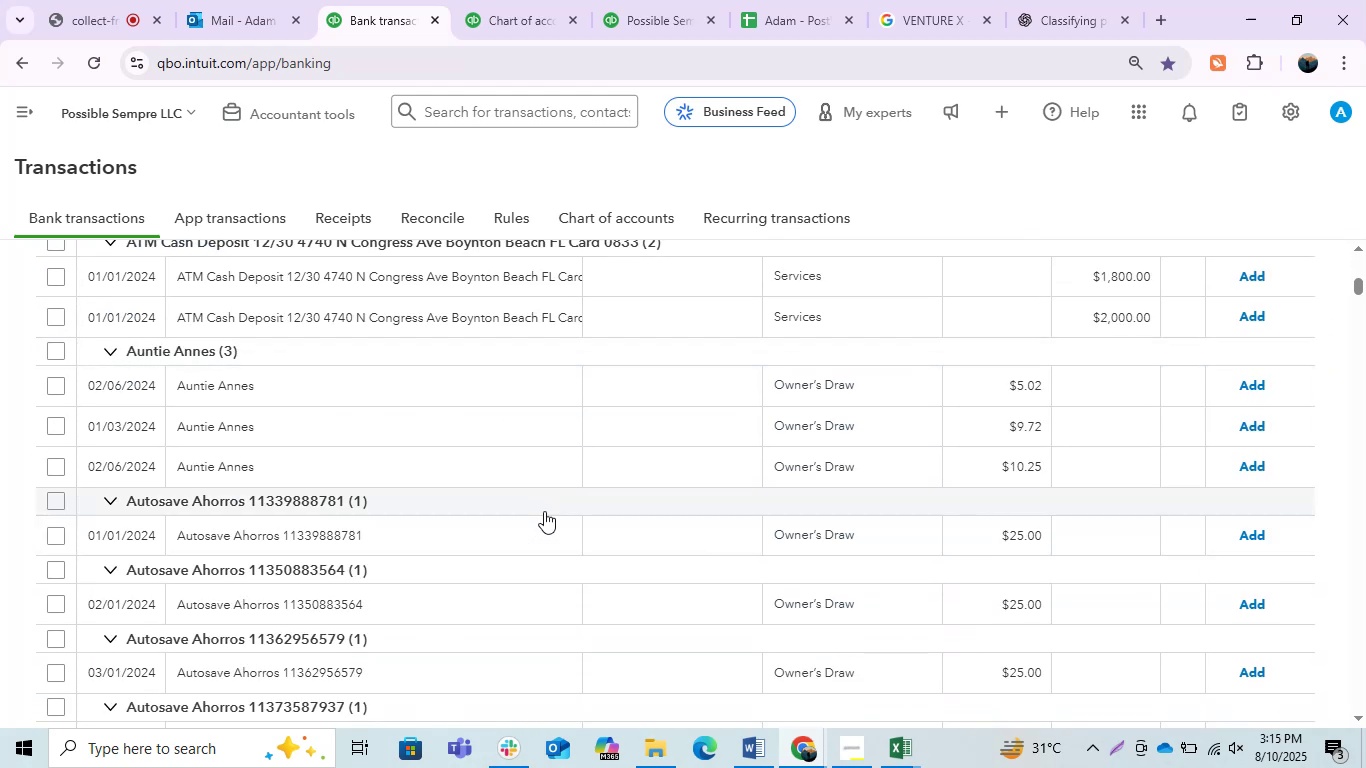 
scroll: coordinate [513, 544], scroll_direction: up, amount: 1.0
 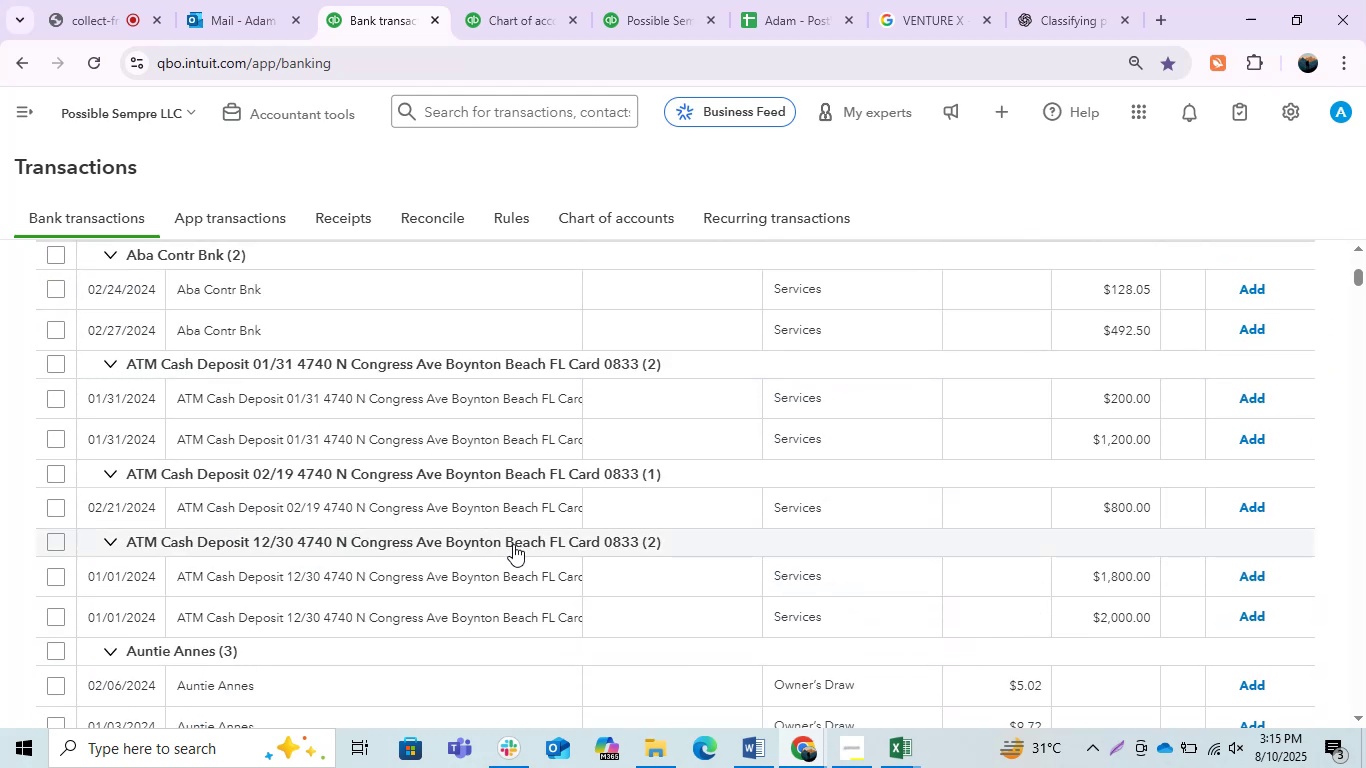 
wait(8.14)
 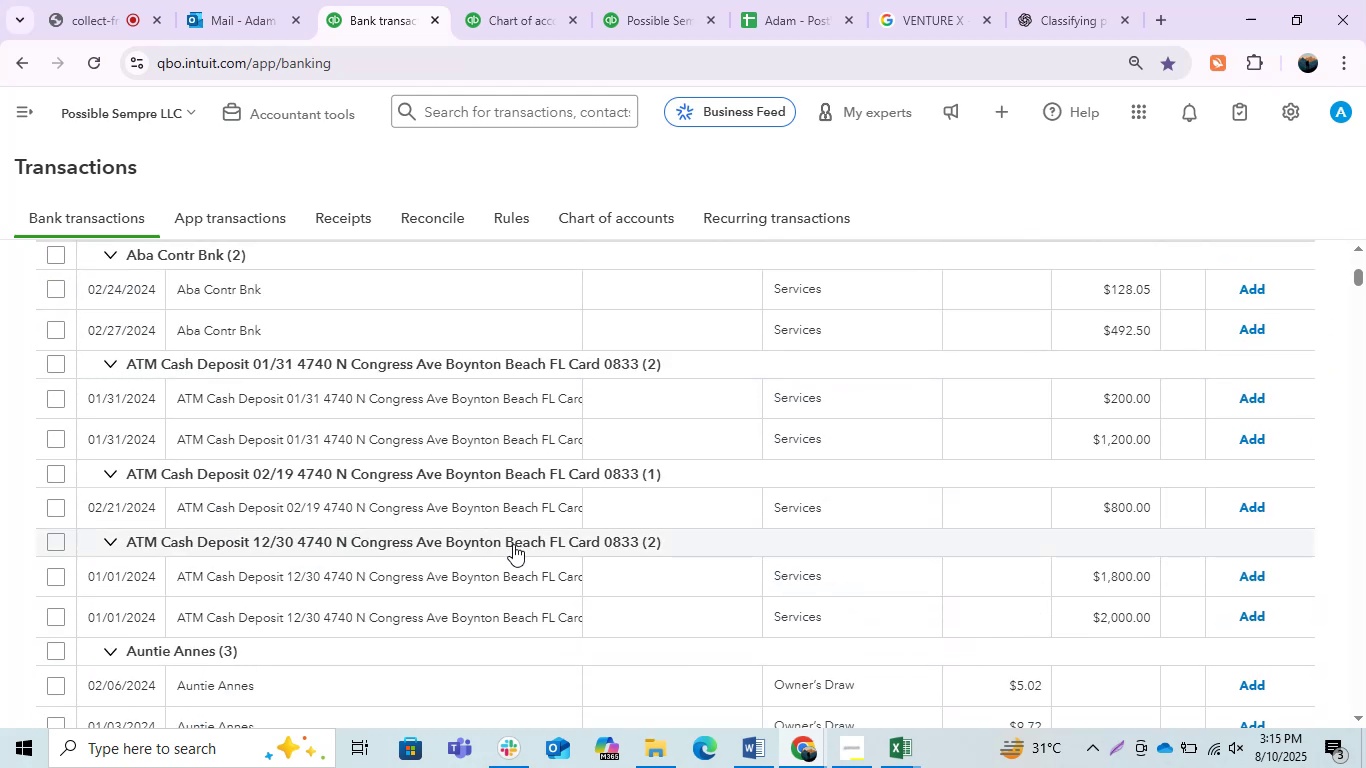 
scroll: coordinate [505, 541], scroll_direction: down, amount: 6.0
 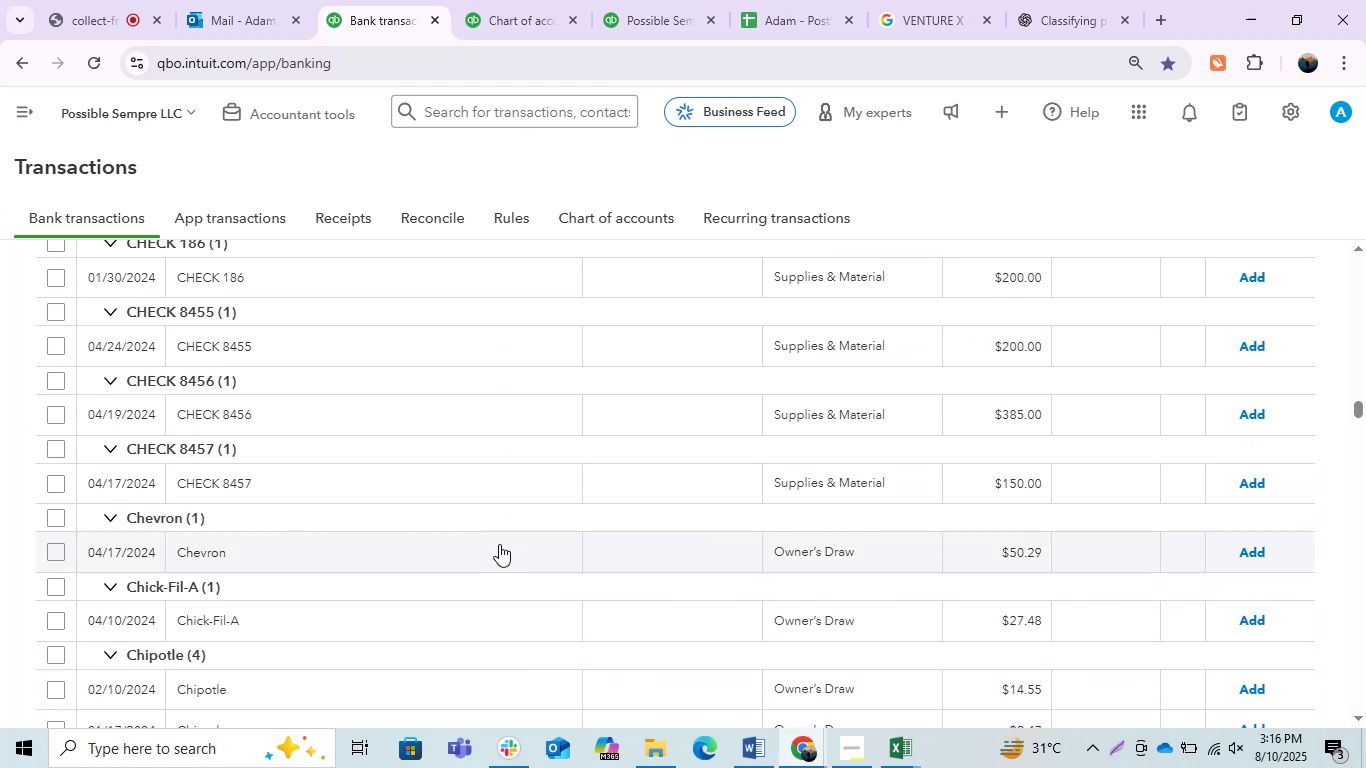 
wait(5.68)
 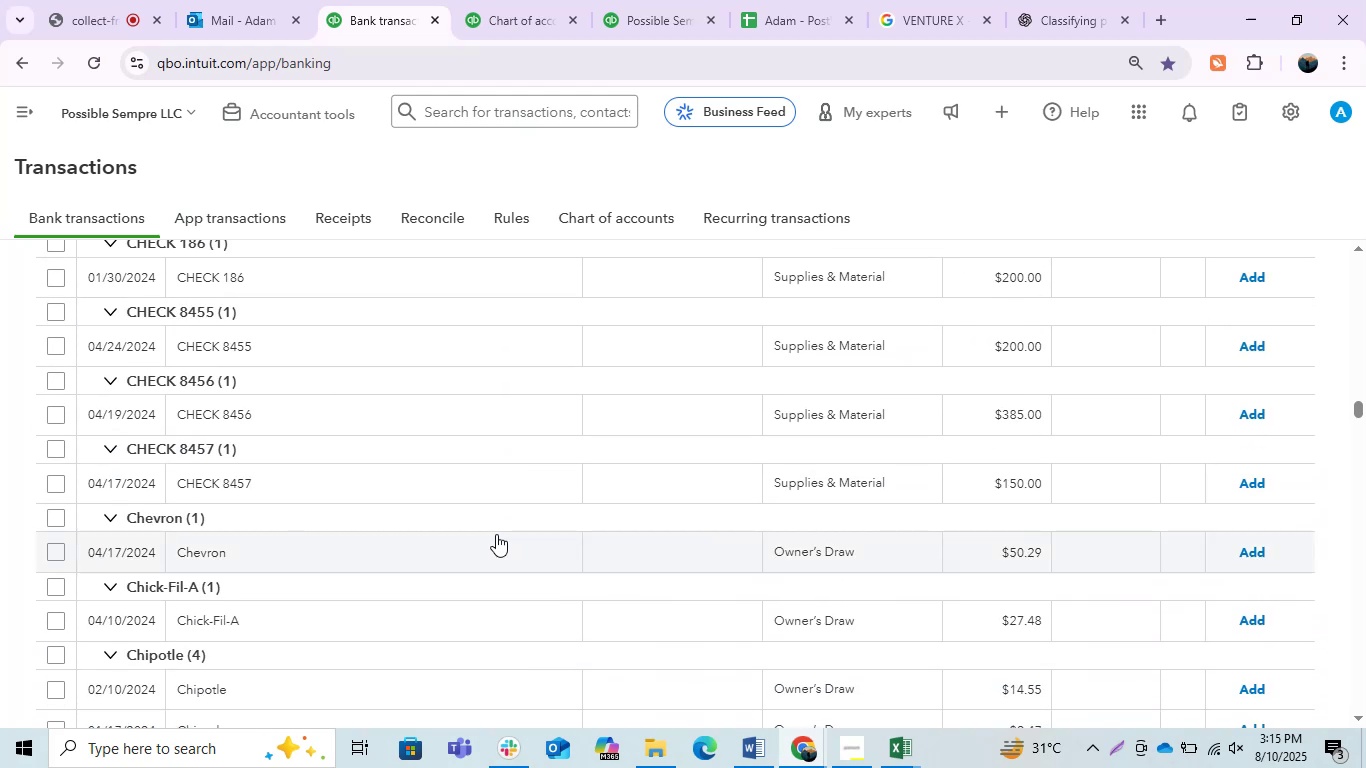 
left_click([499, 544])
 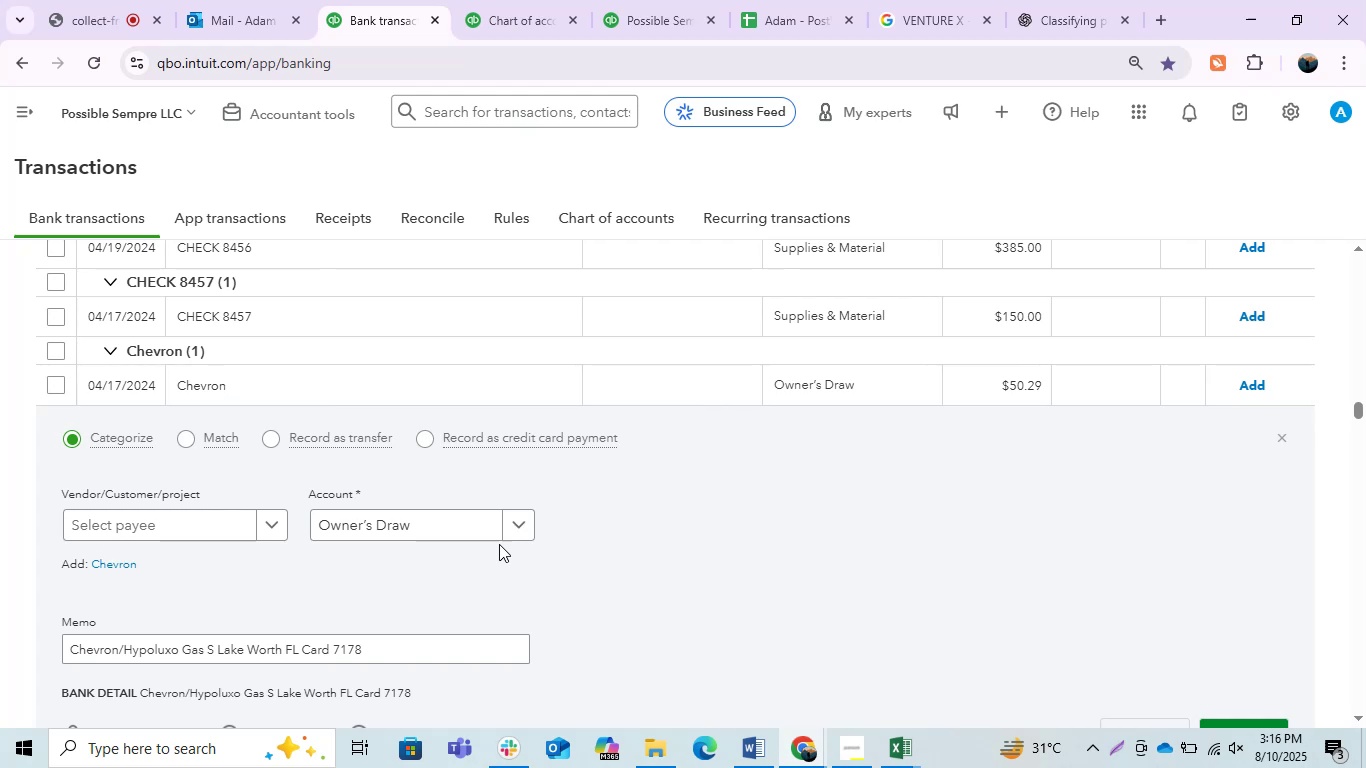 
left_click([430, 593])
 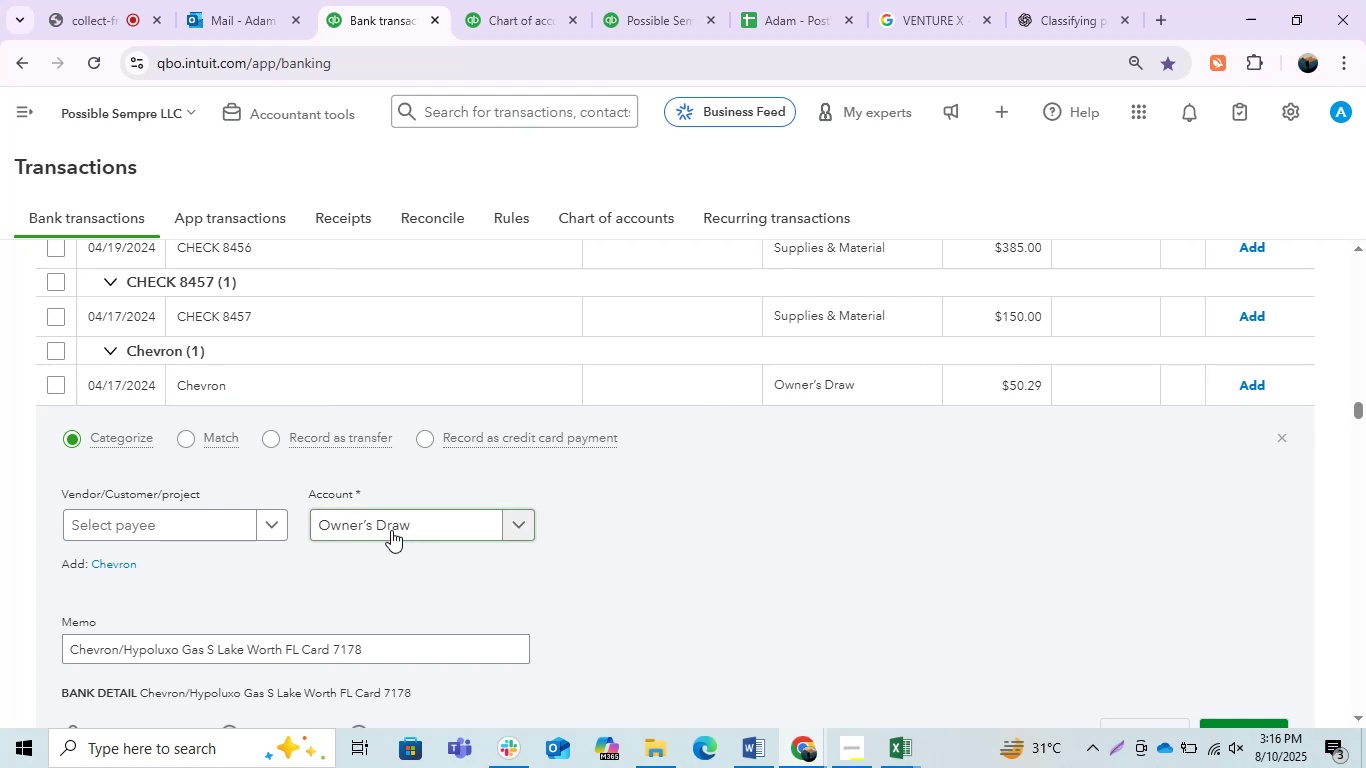 
left_click([391, 530])
 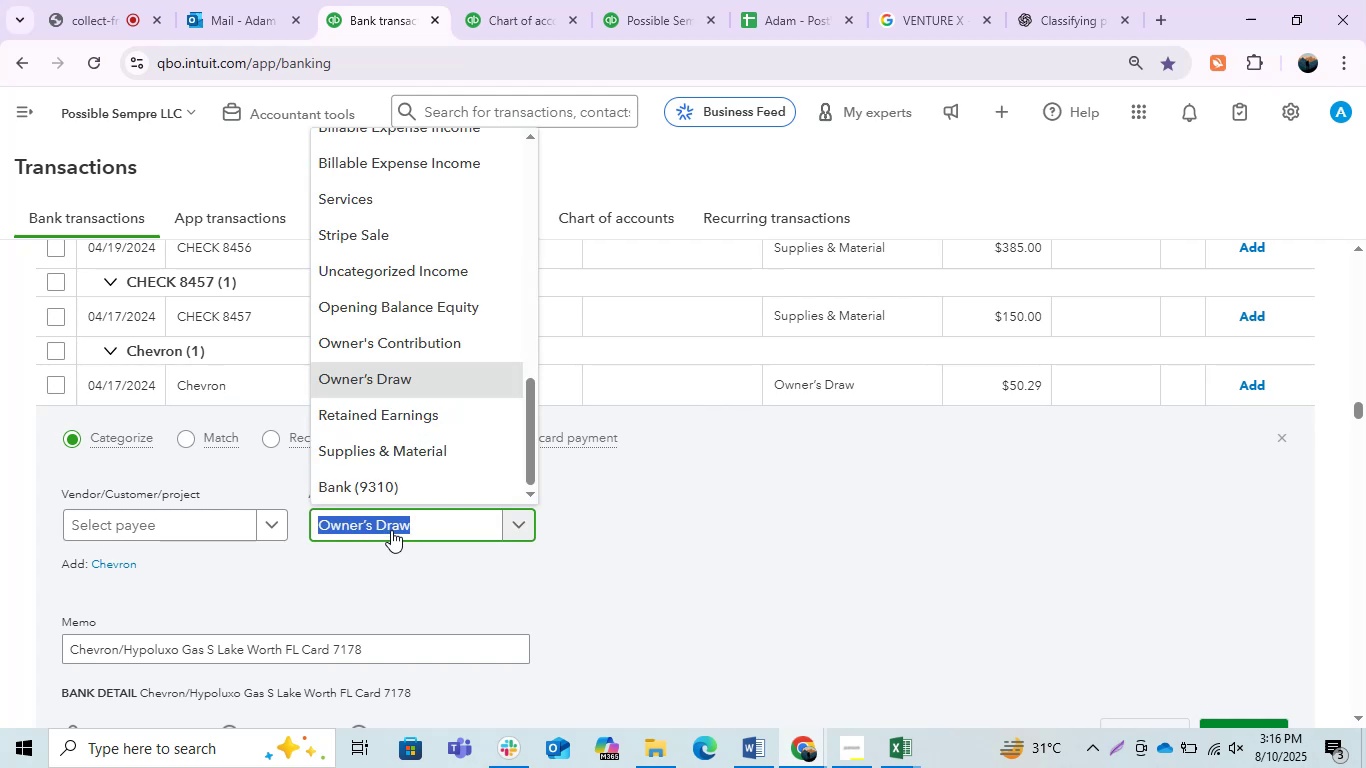 
type(auto)
 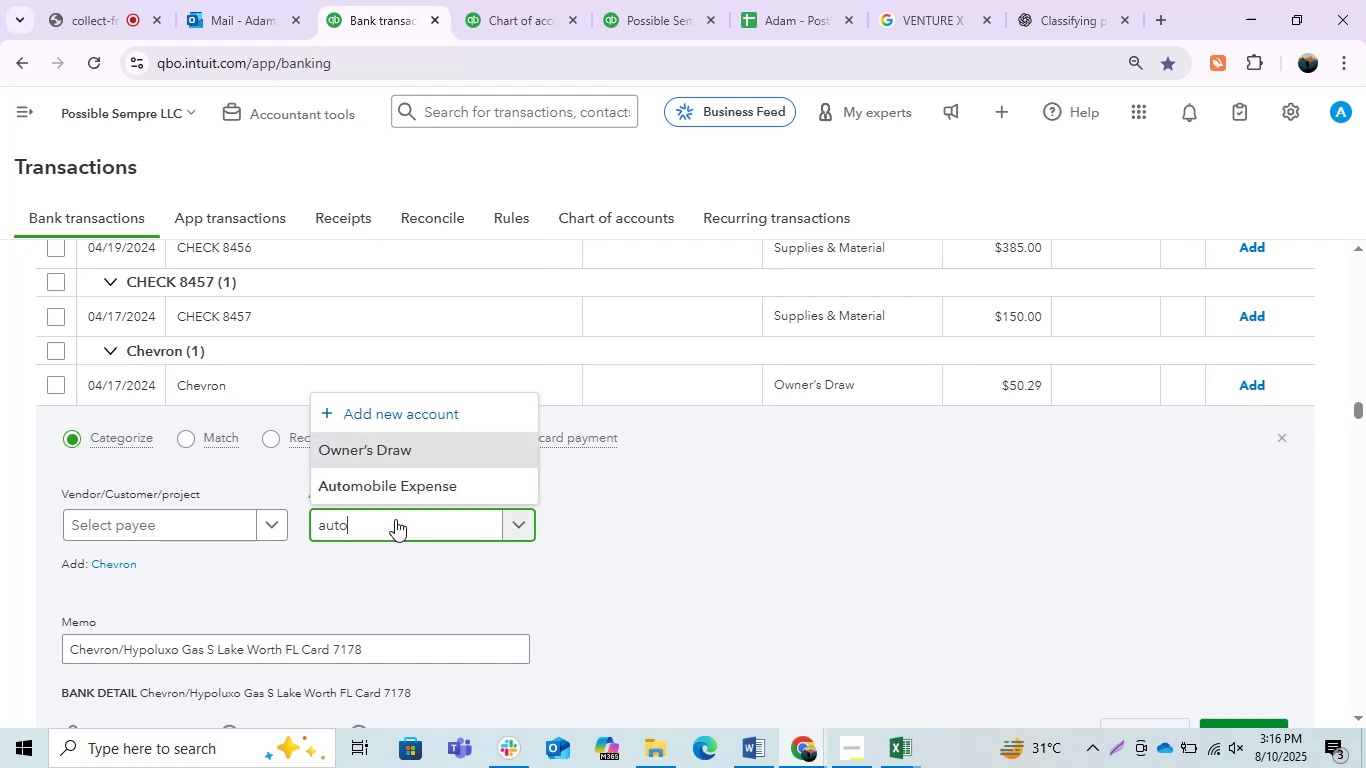 
left_click([403, 490])
 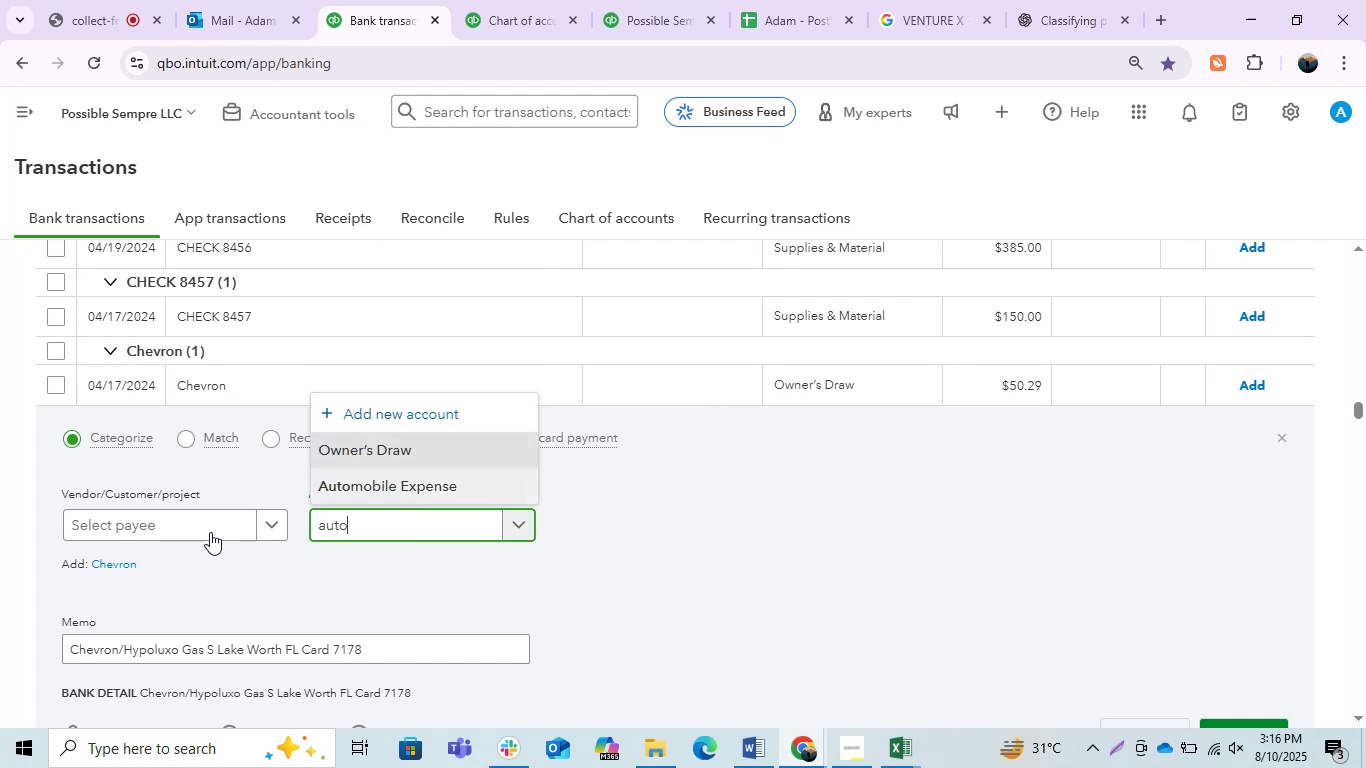 
left_click([210, 532])
 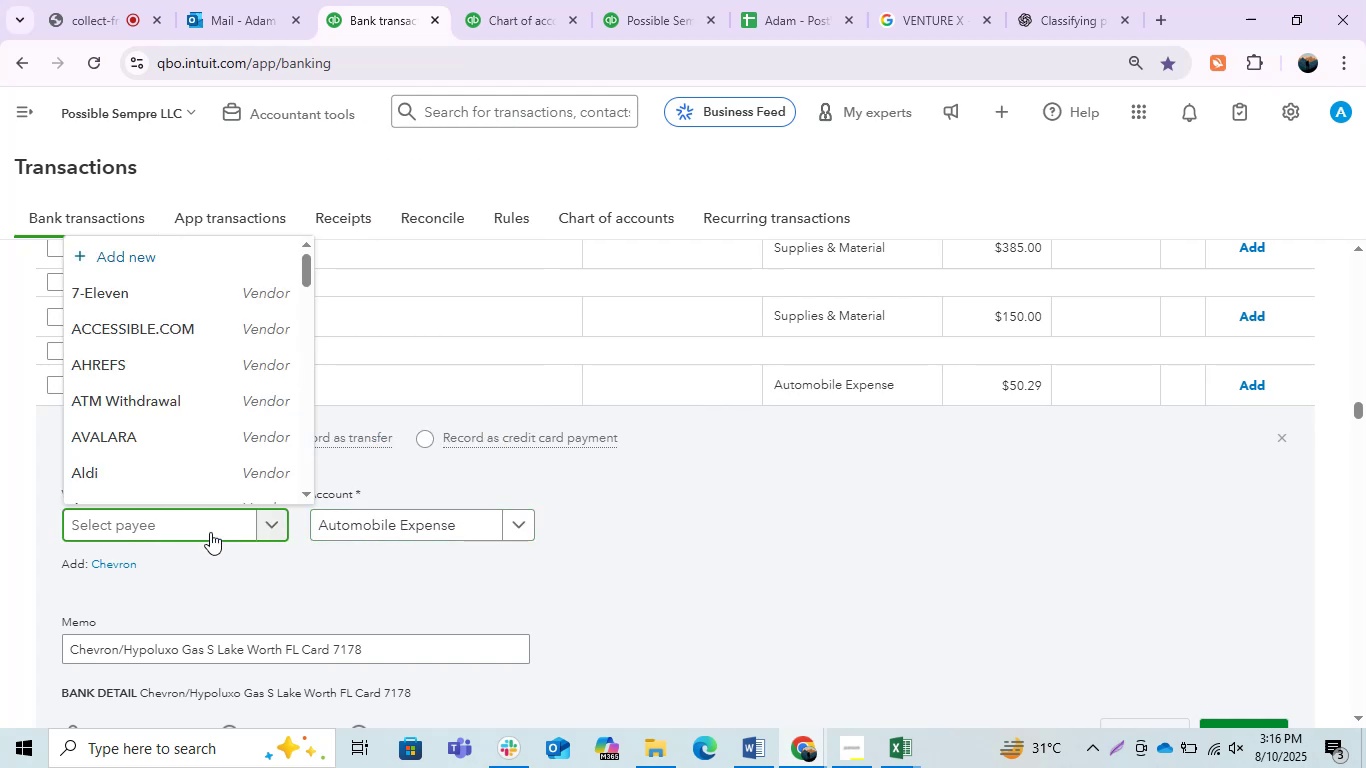 
key(Shift+C)
 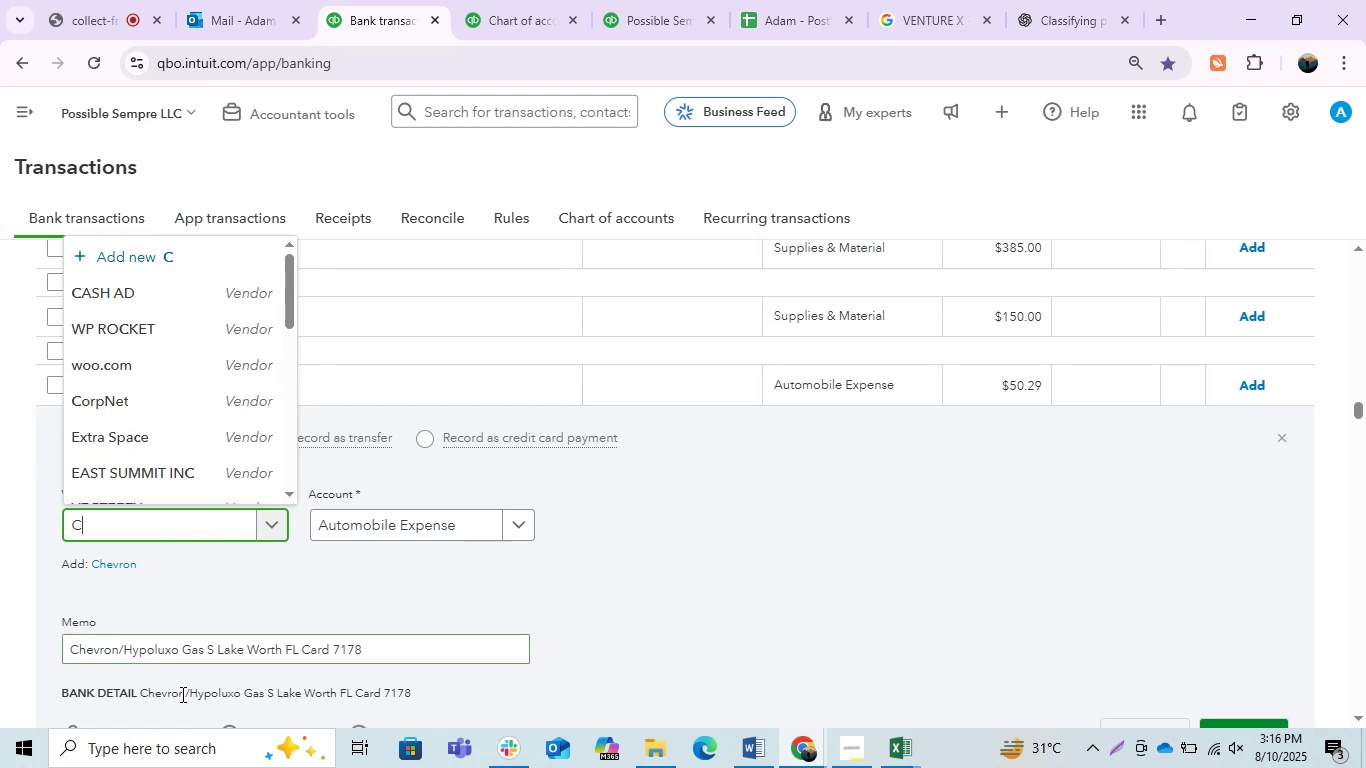 
left_click_drag(start_coordinate=[113, 645], to_coordinate=[0, 651])
 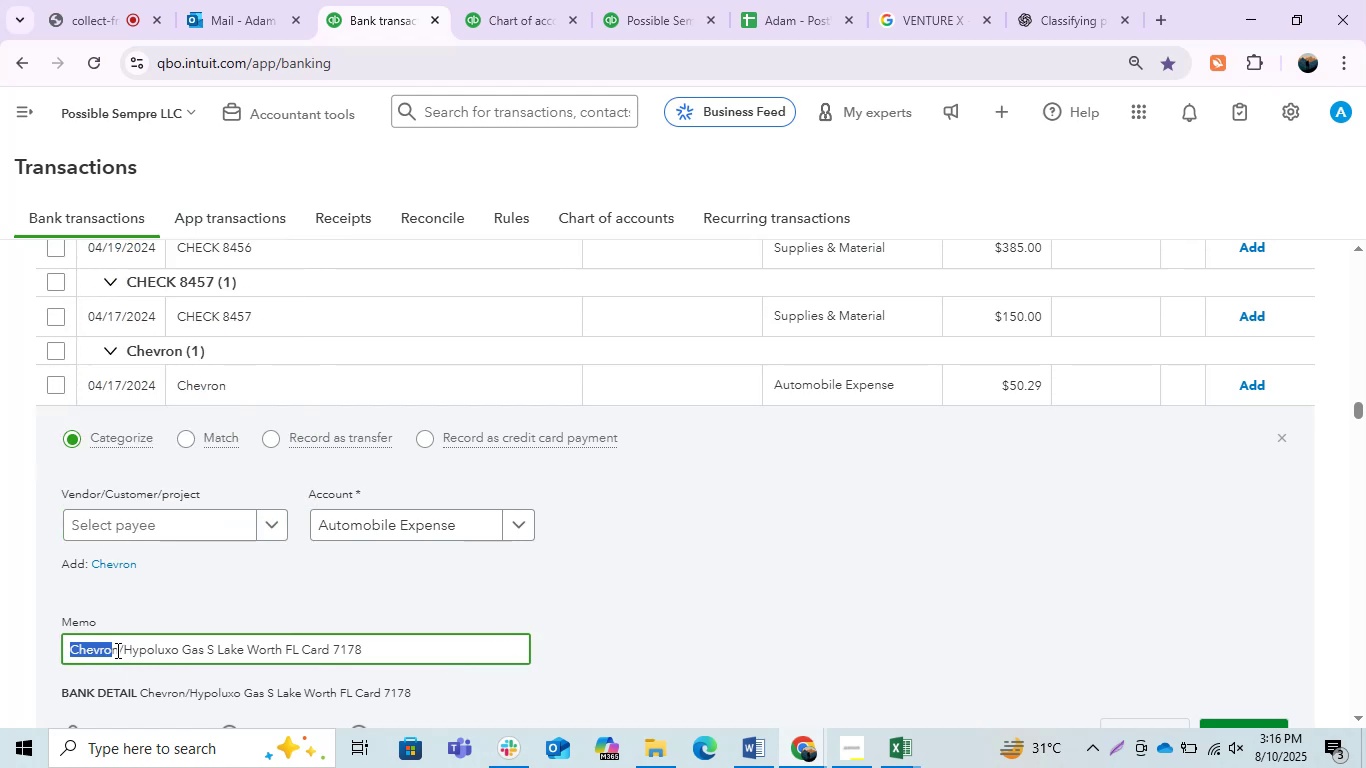 
left_click([116, 650])
 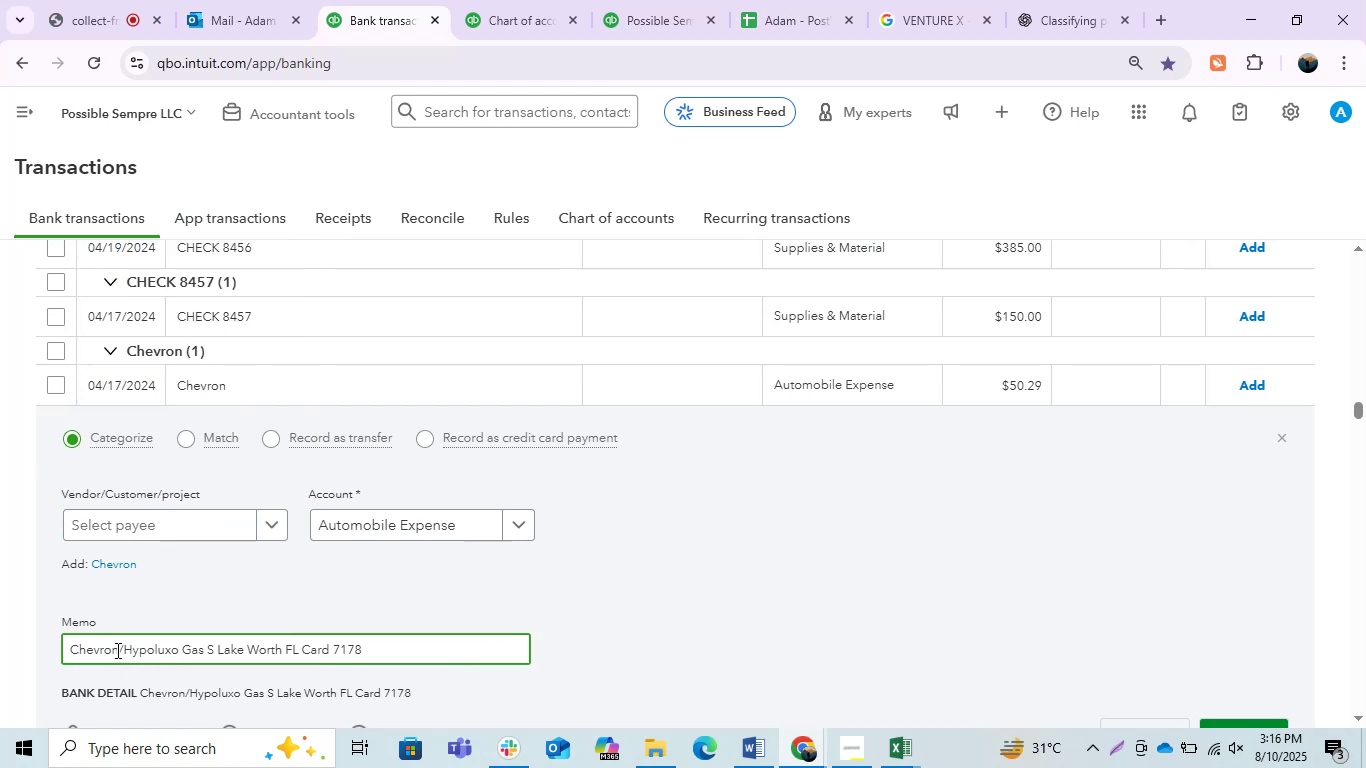 
left_click_drag(start_coordinate=[116, 650], to_coordinate=[34, 648])
 